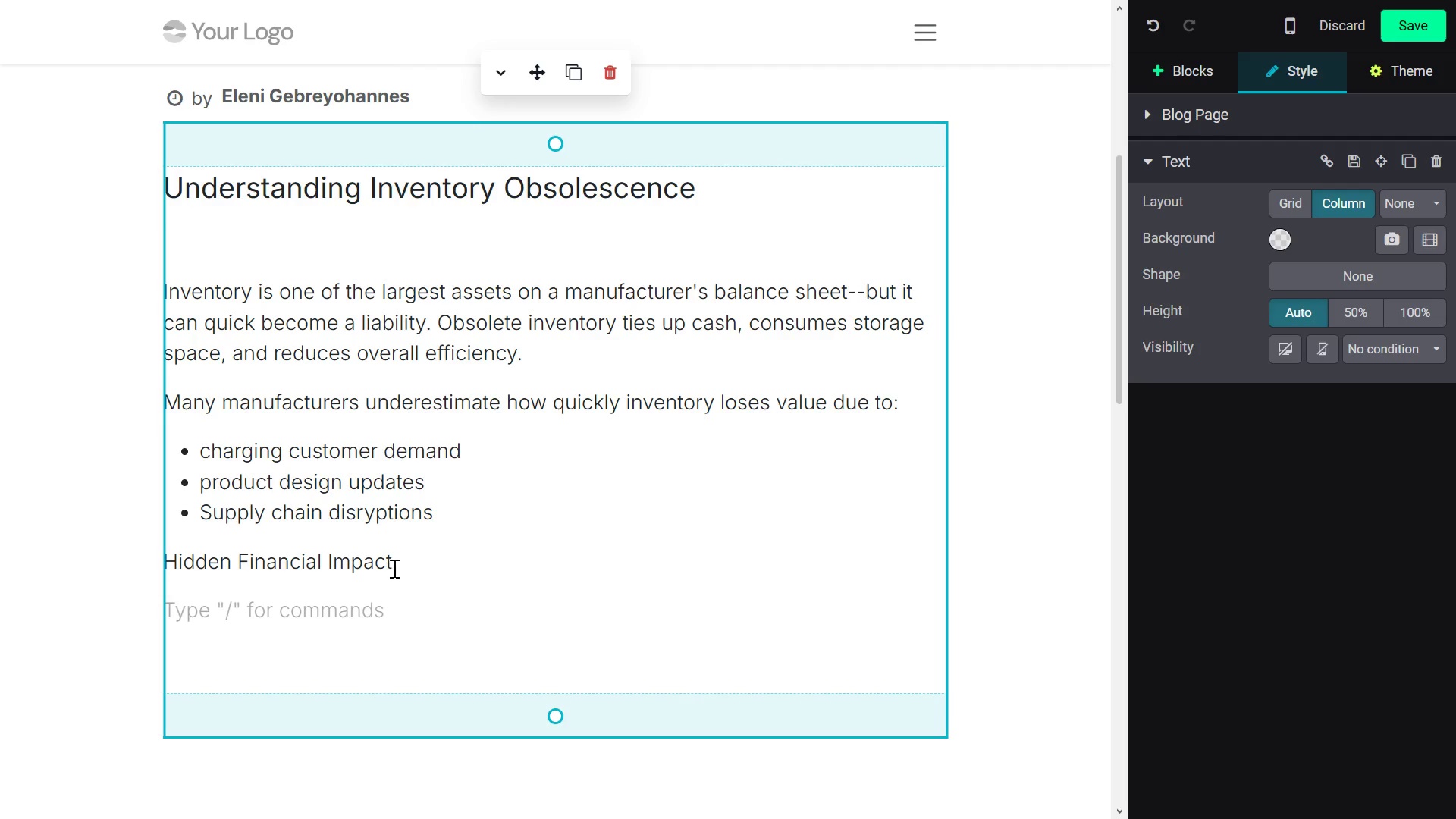 
left_click_drag(start_coordinate=[403, 554], to_coordinate=[165, 553])
 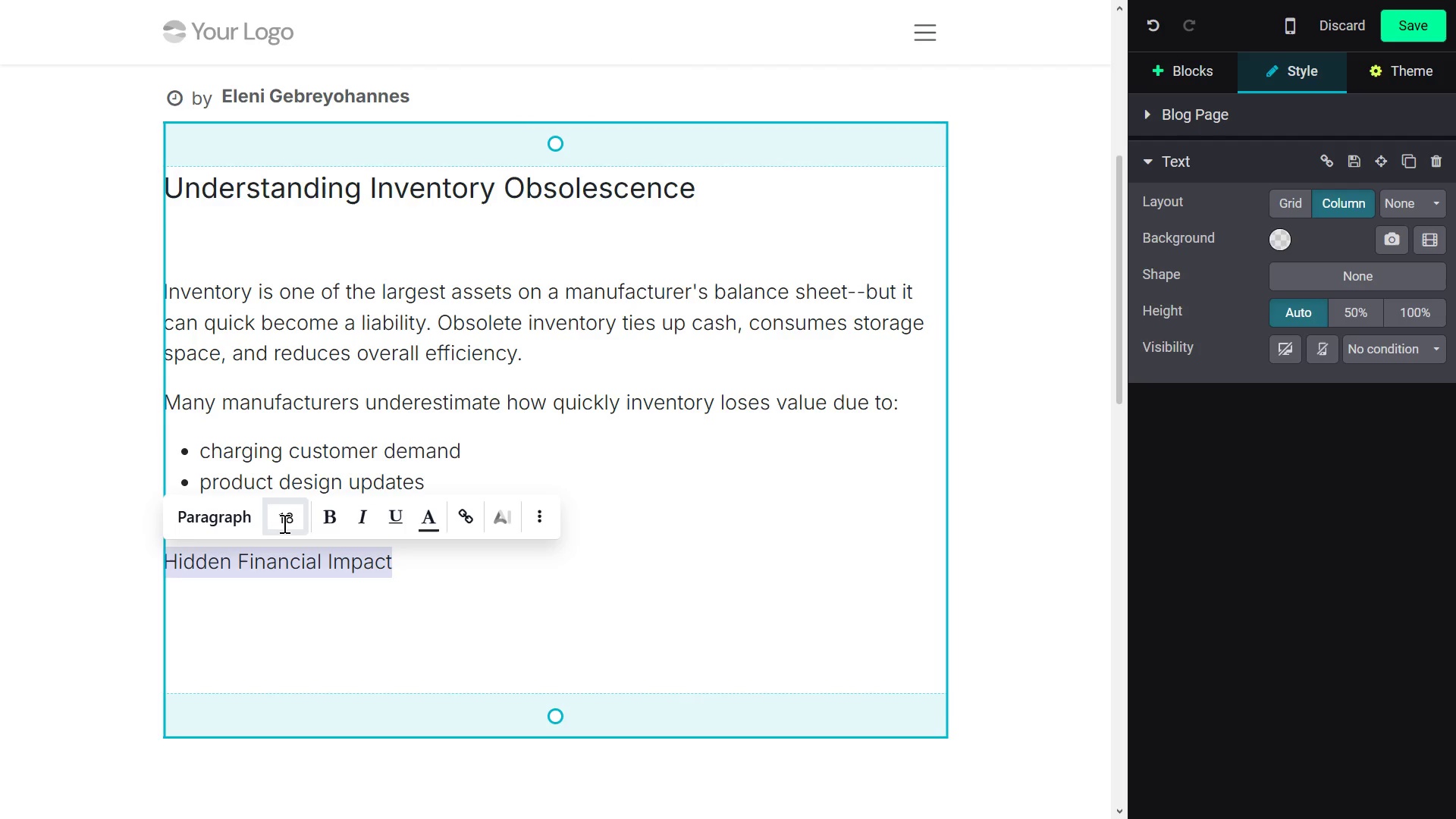 
left_click([282, 523])
 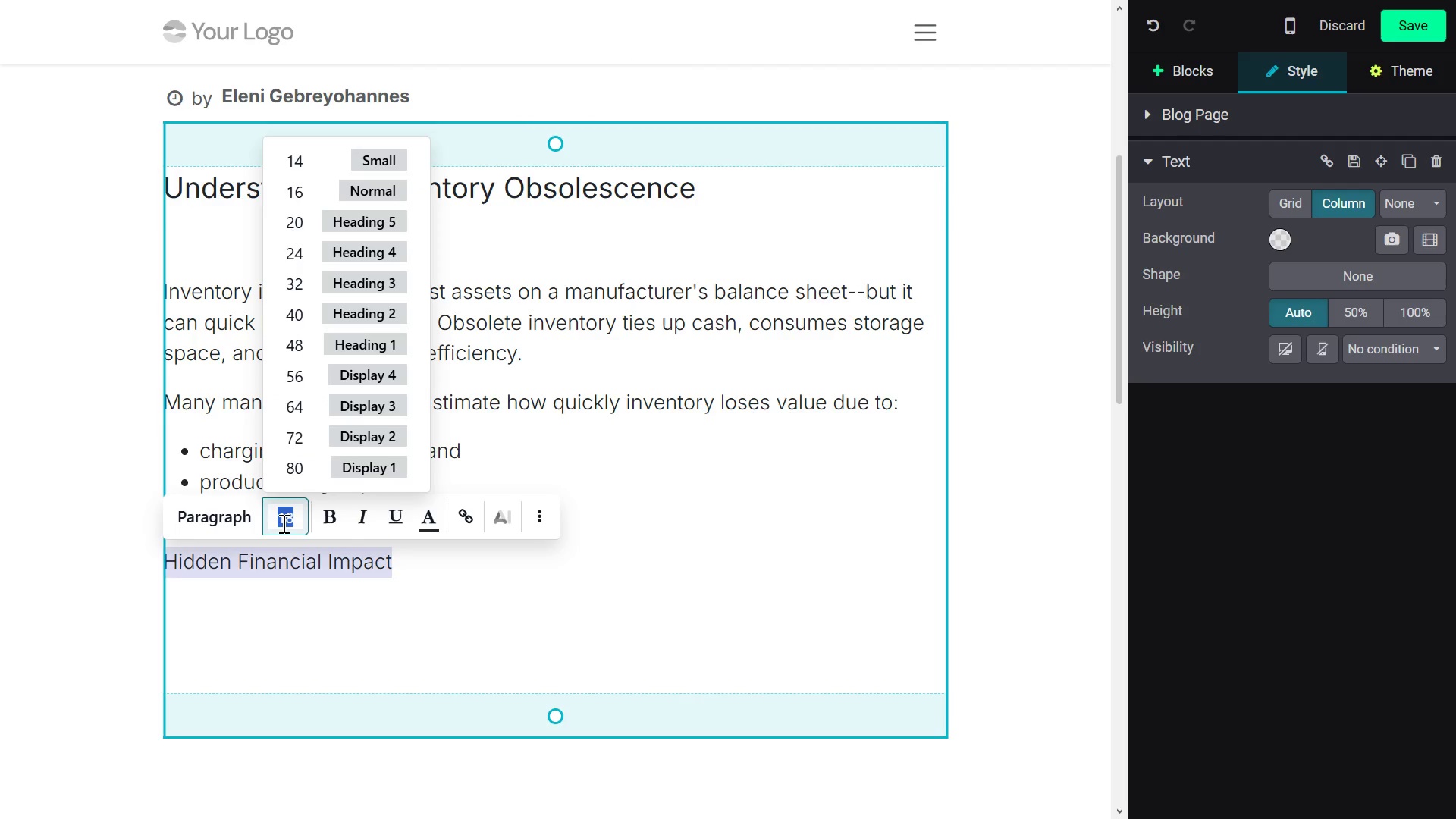 
type(25)
 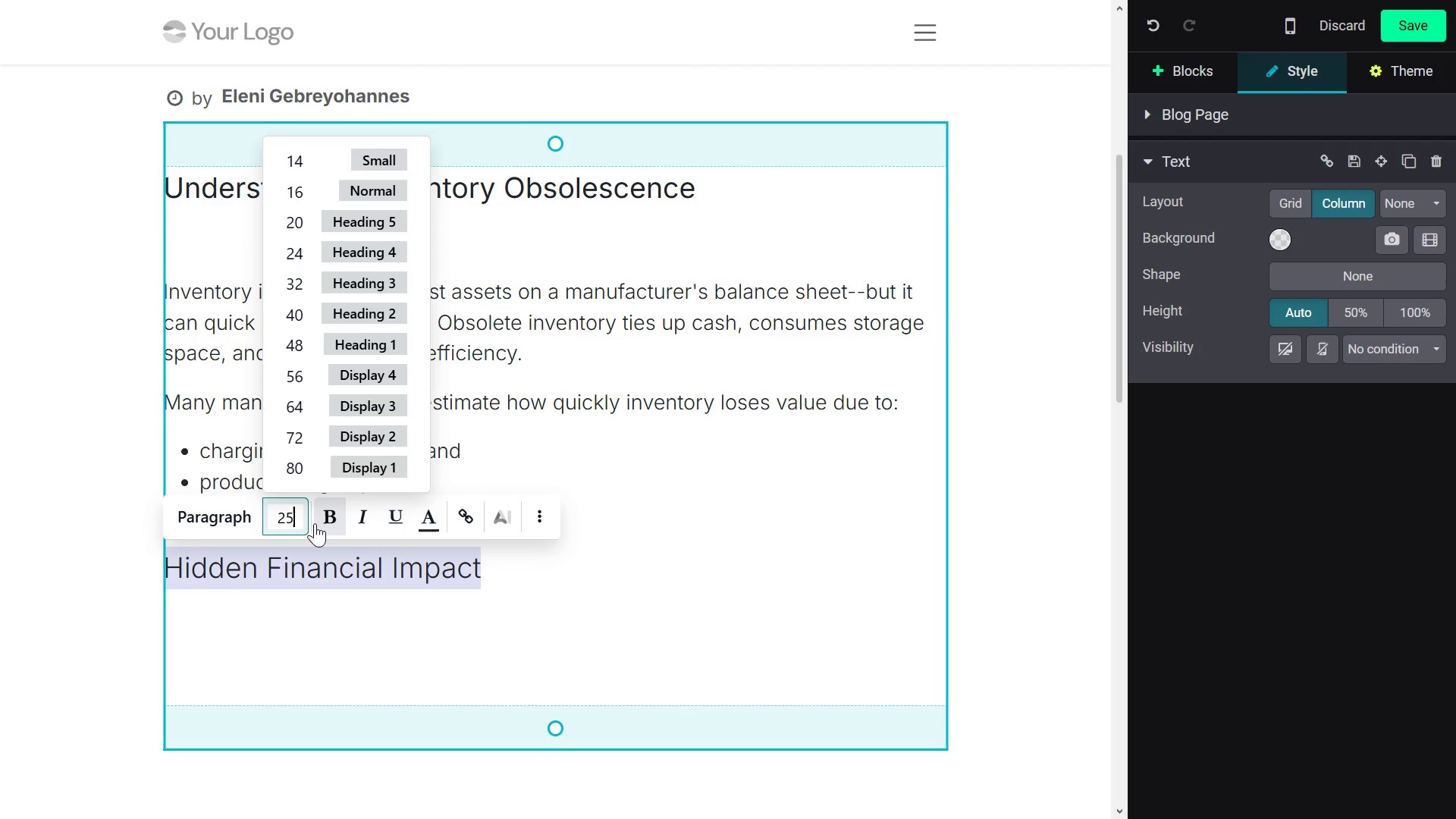 
left_click([335, 519])
 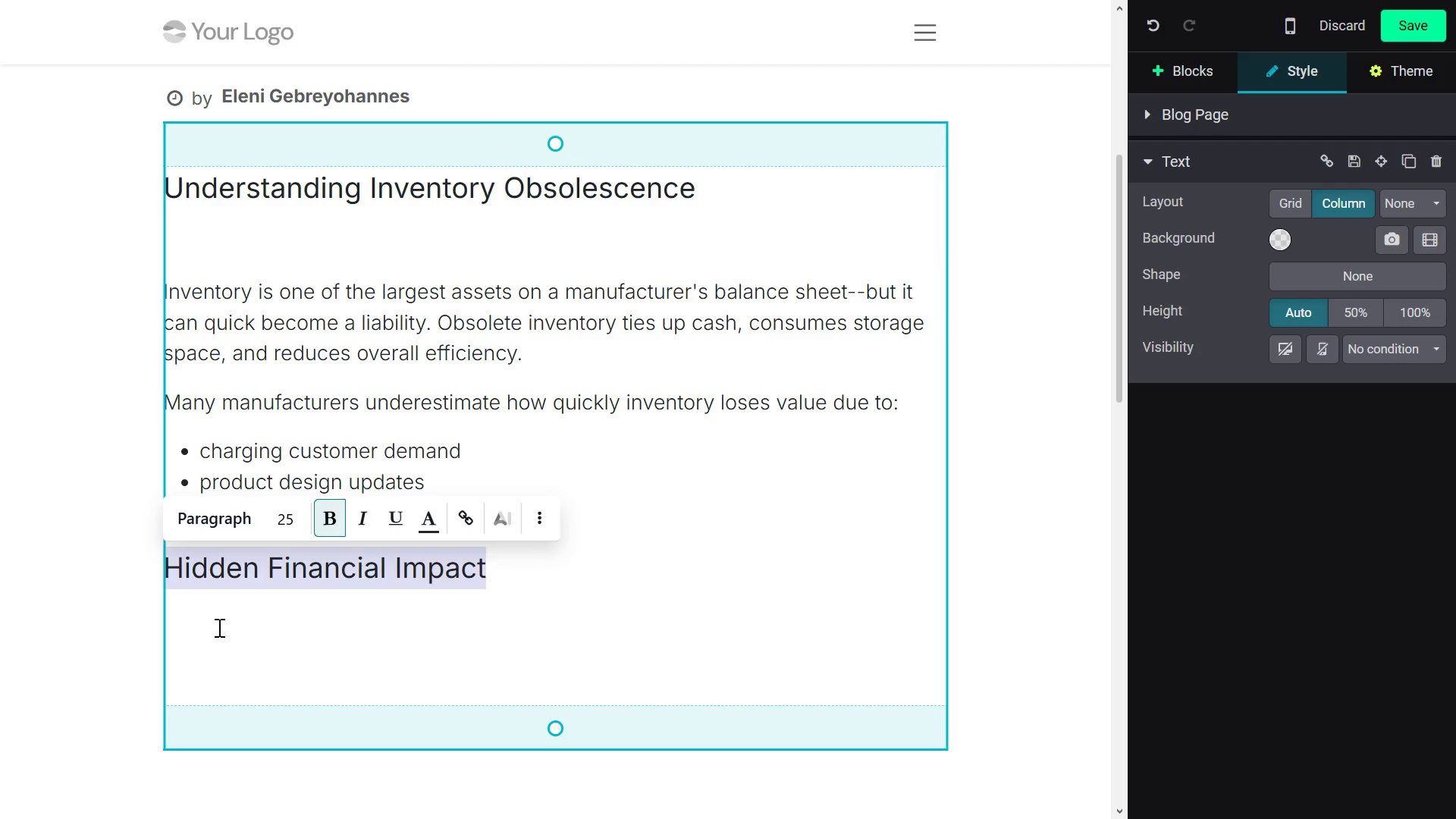 
left_click([190, 627])
 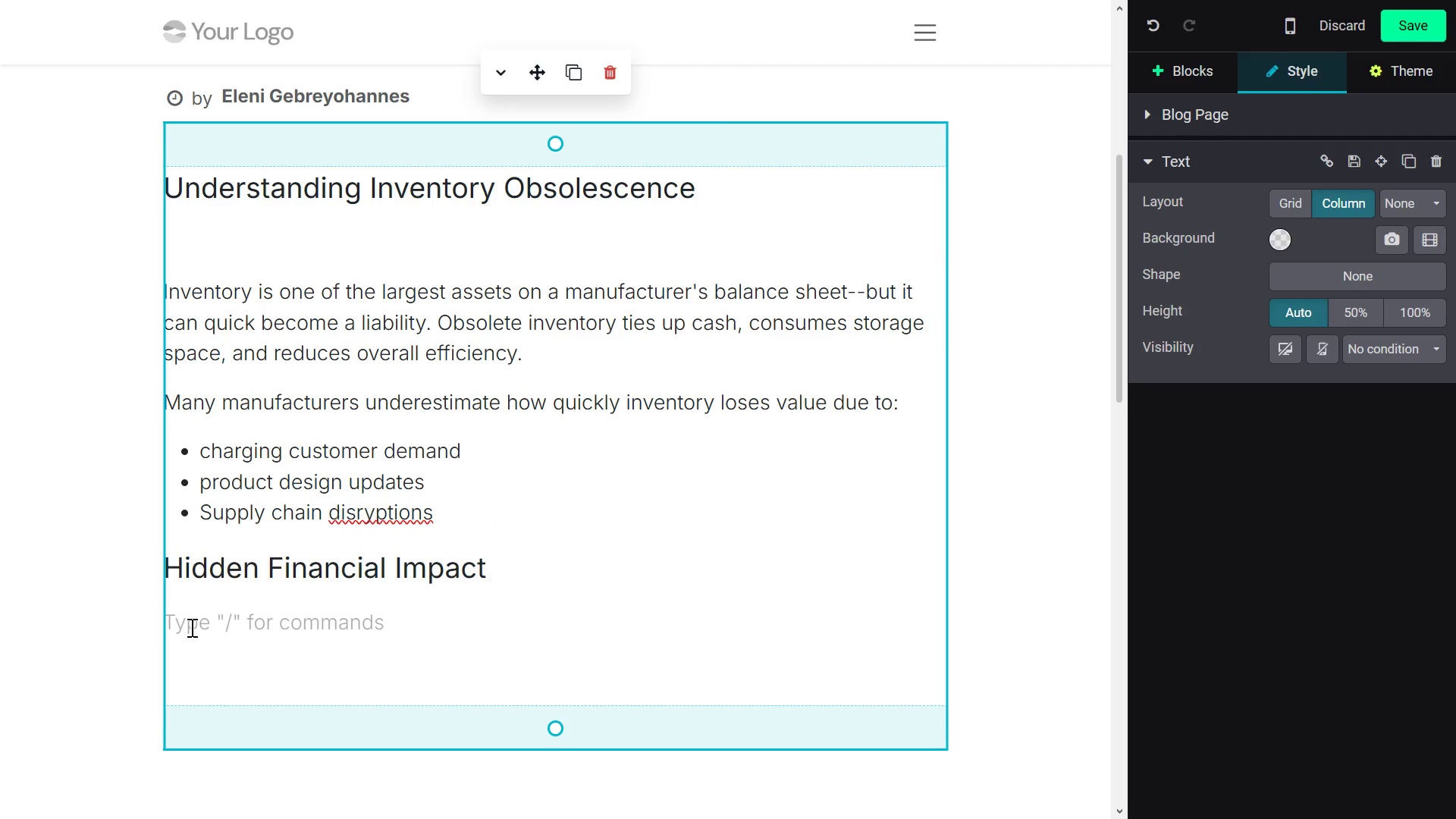 
type(Obsolete inventory )
 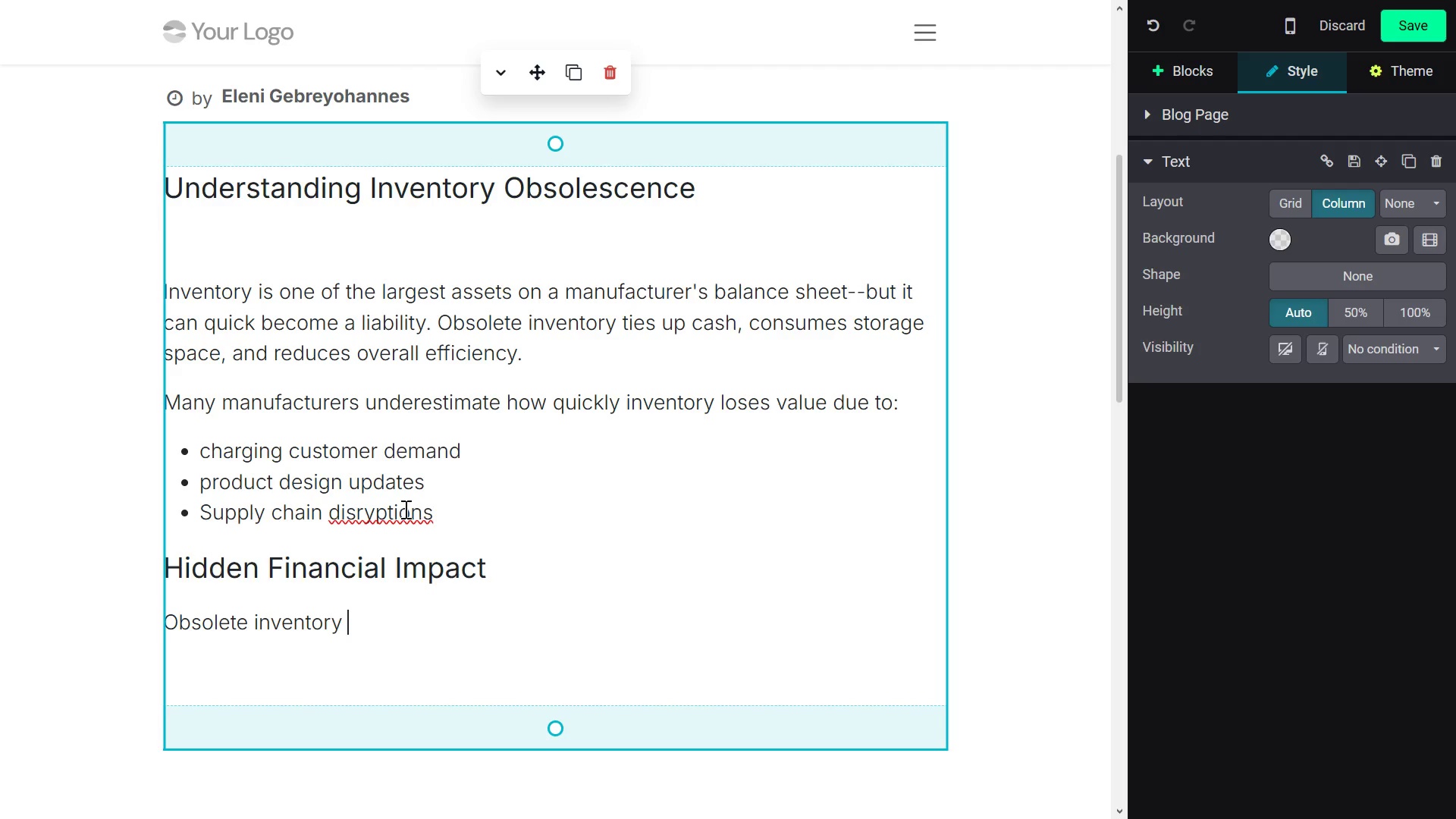 
left_click([377, 509])
 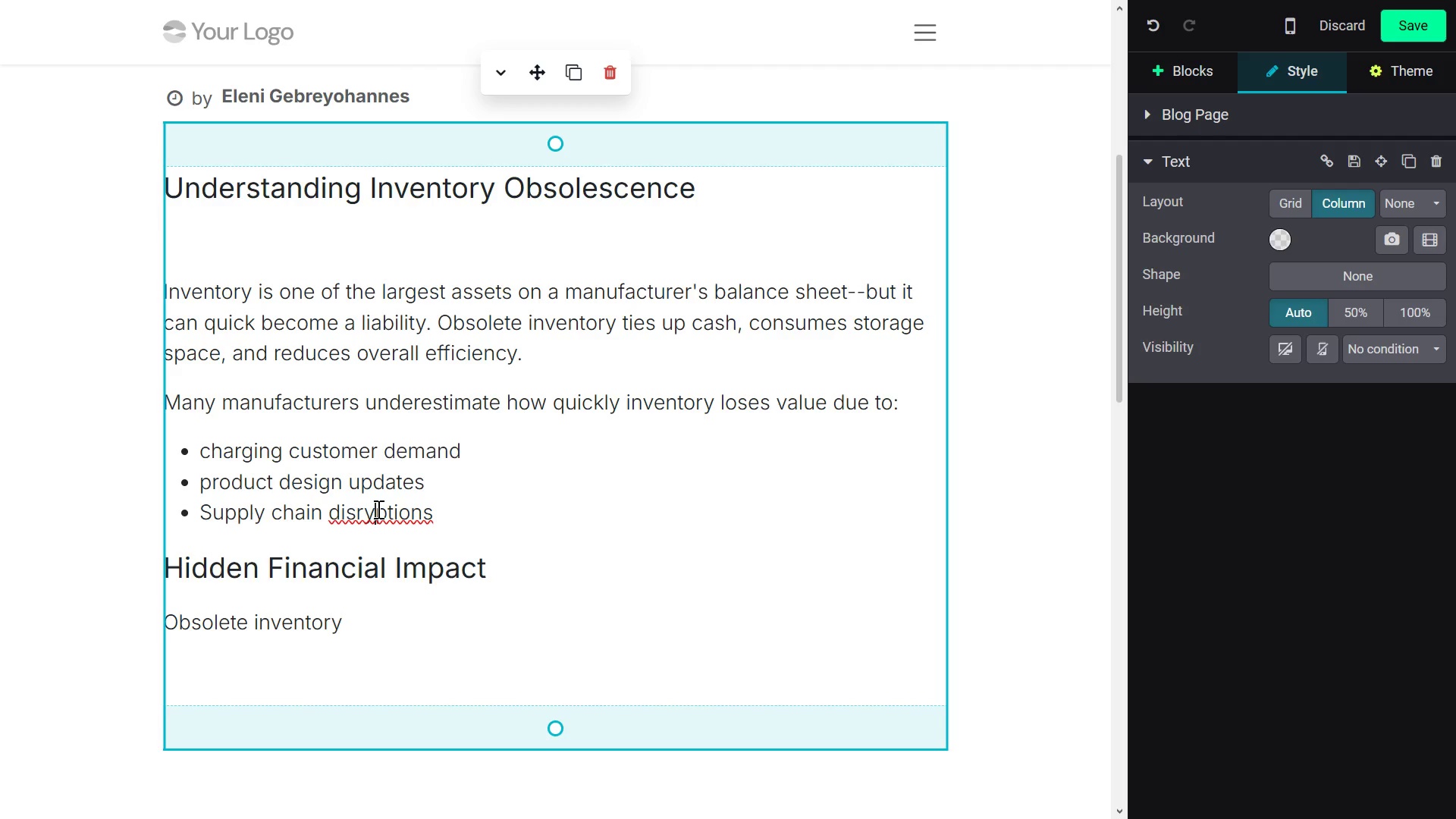 
key(Backspace)
 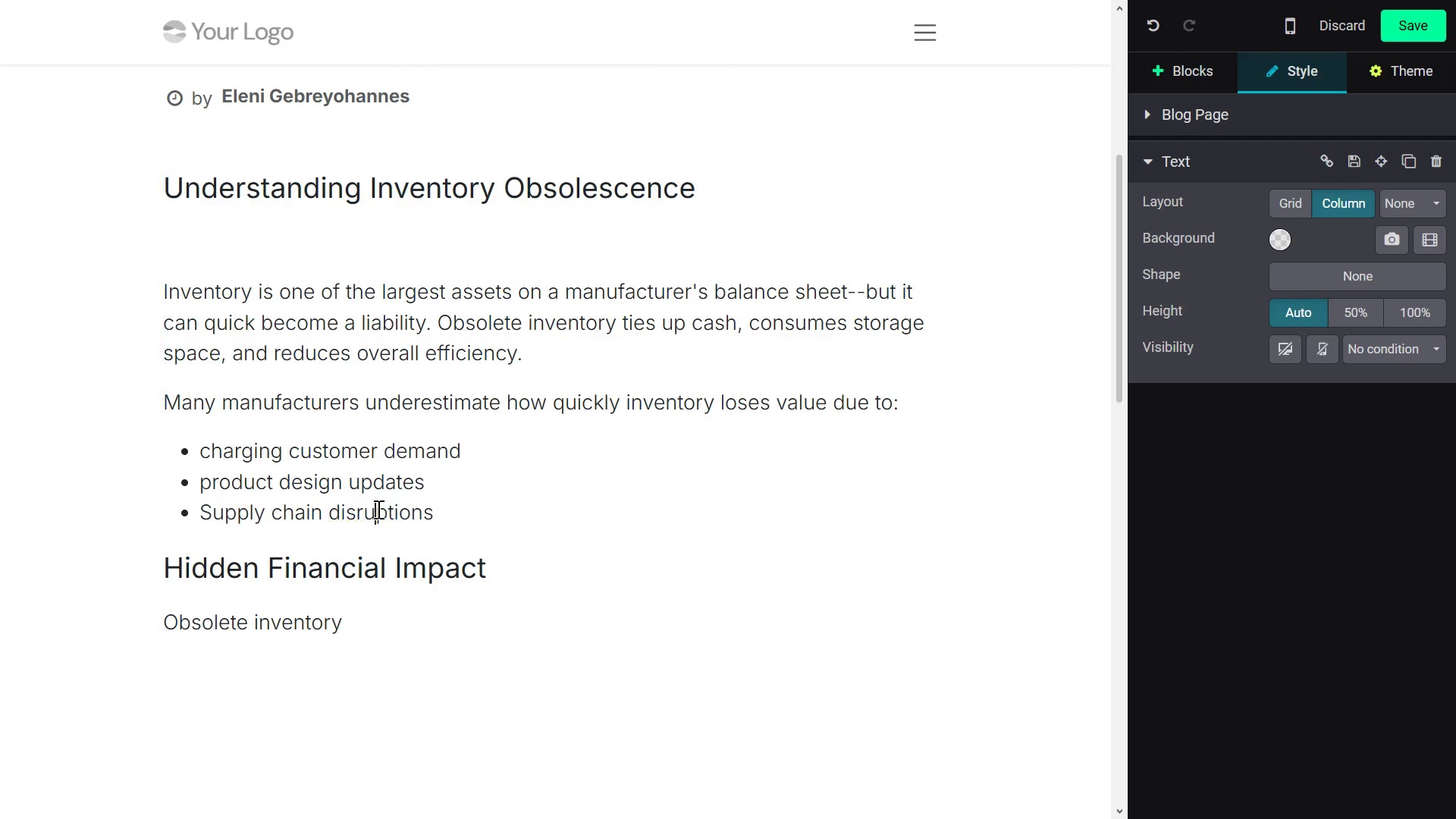 
key(U)
 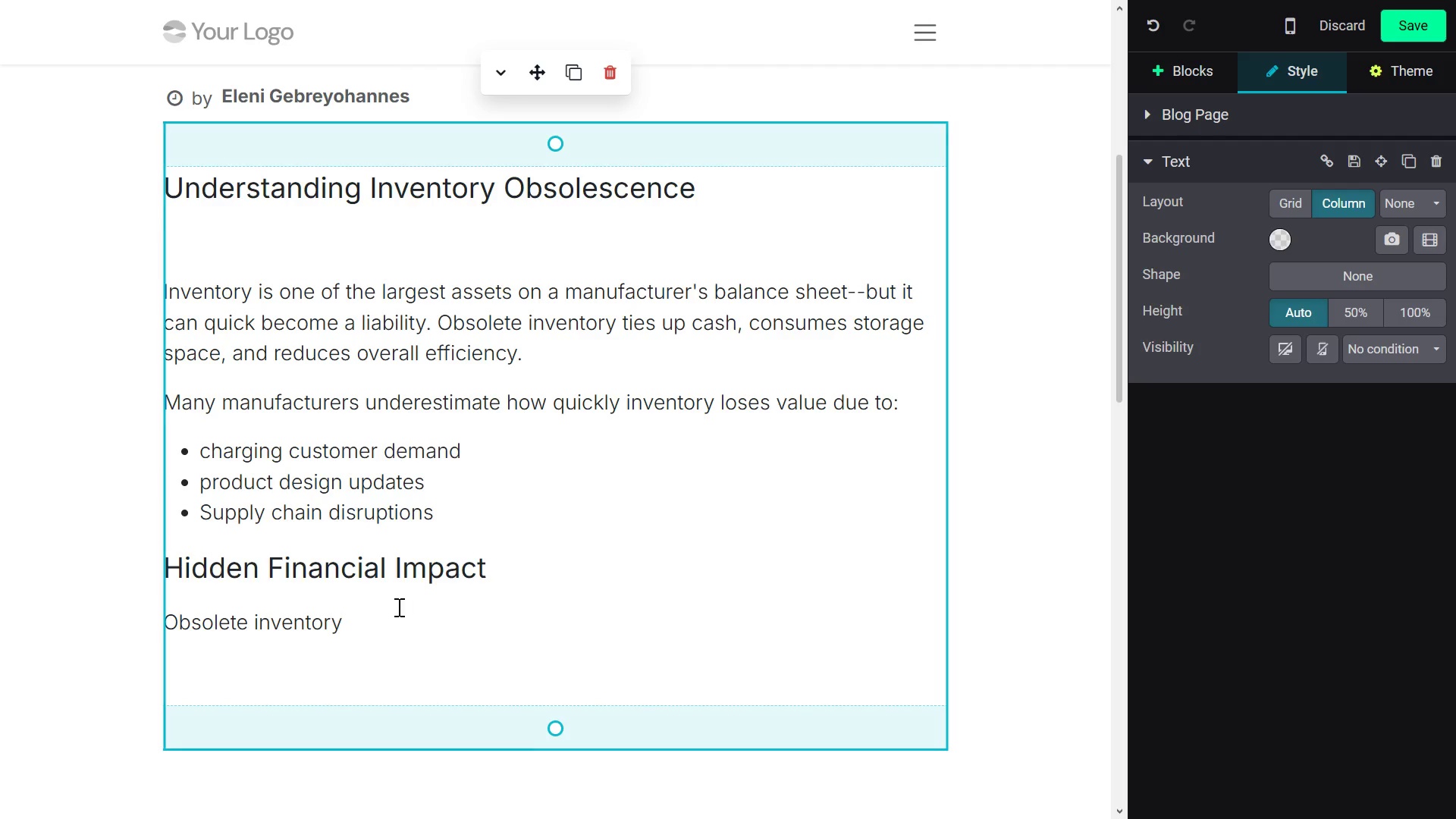 
left_click([375, 610])
 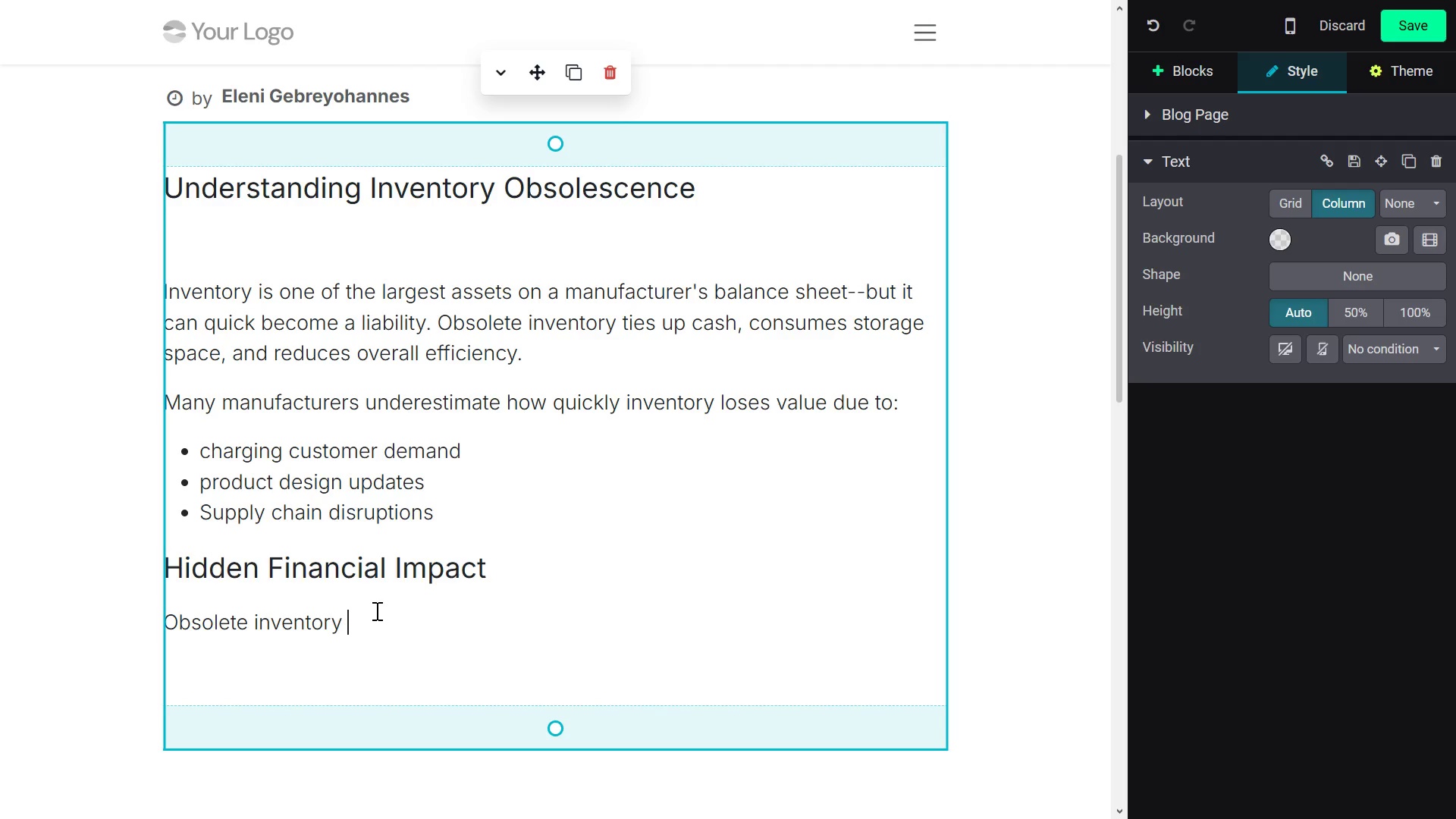 
type(affects more than just)
 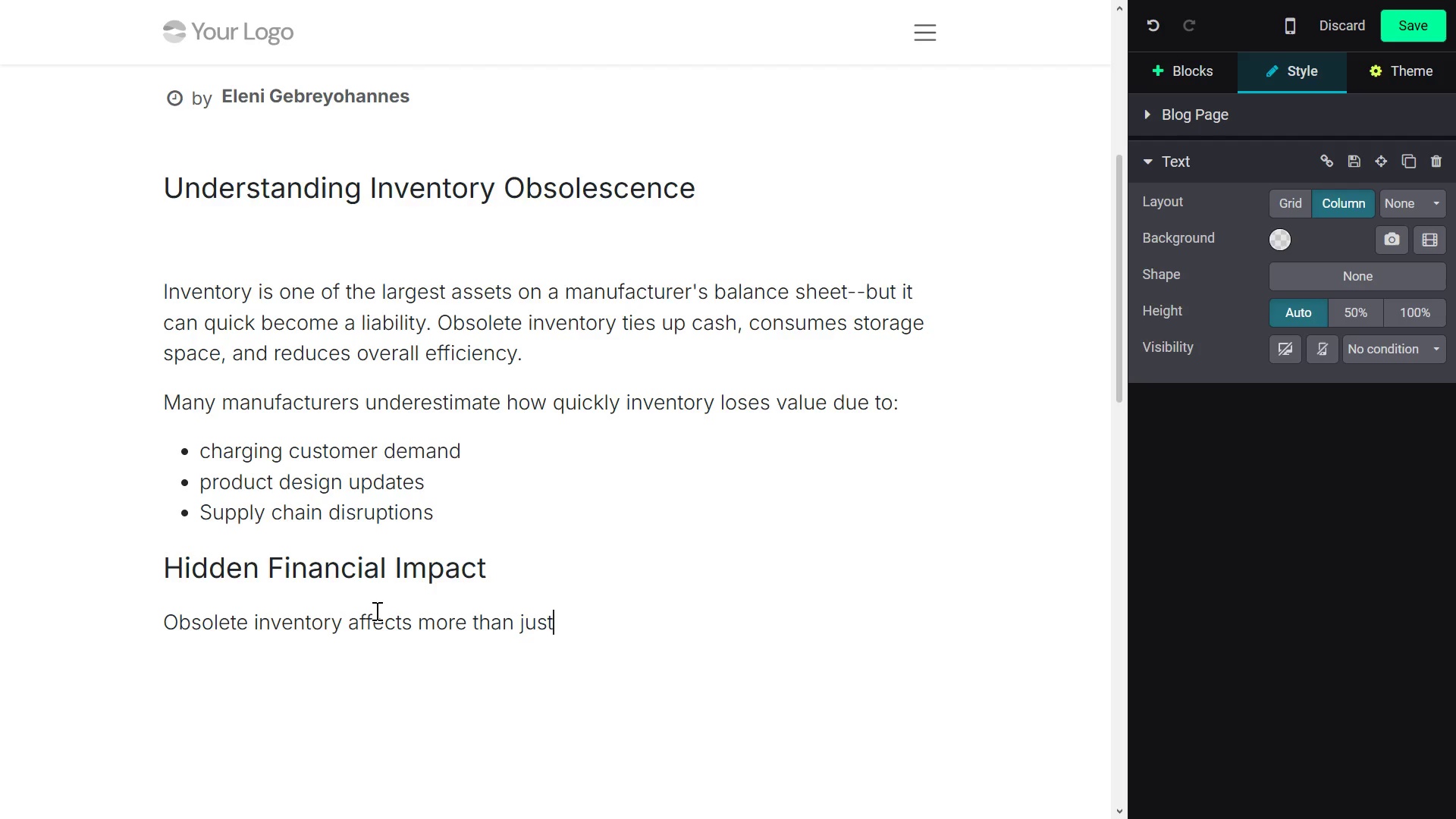 
wait(6.0)
 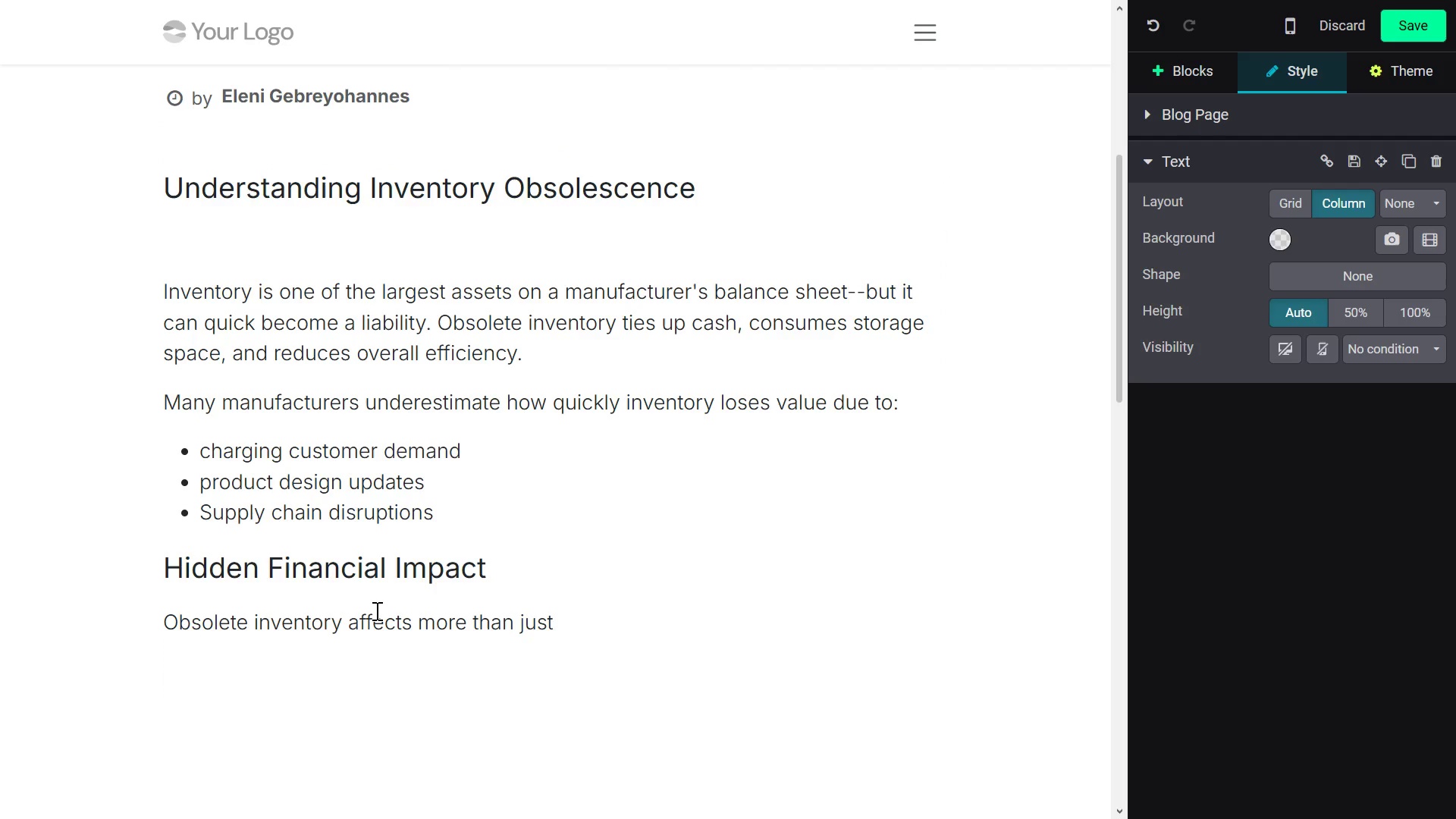 
type( storage--)
key(Backspace)
type(it directlt y)
key(Backspace)
type(w)
key(Backspace)
key(Backspace)
key(Backspace)
type(y impacts profitability:)
 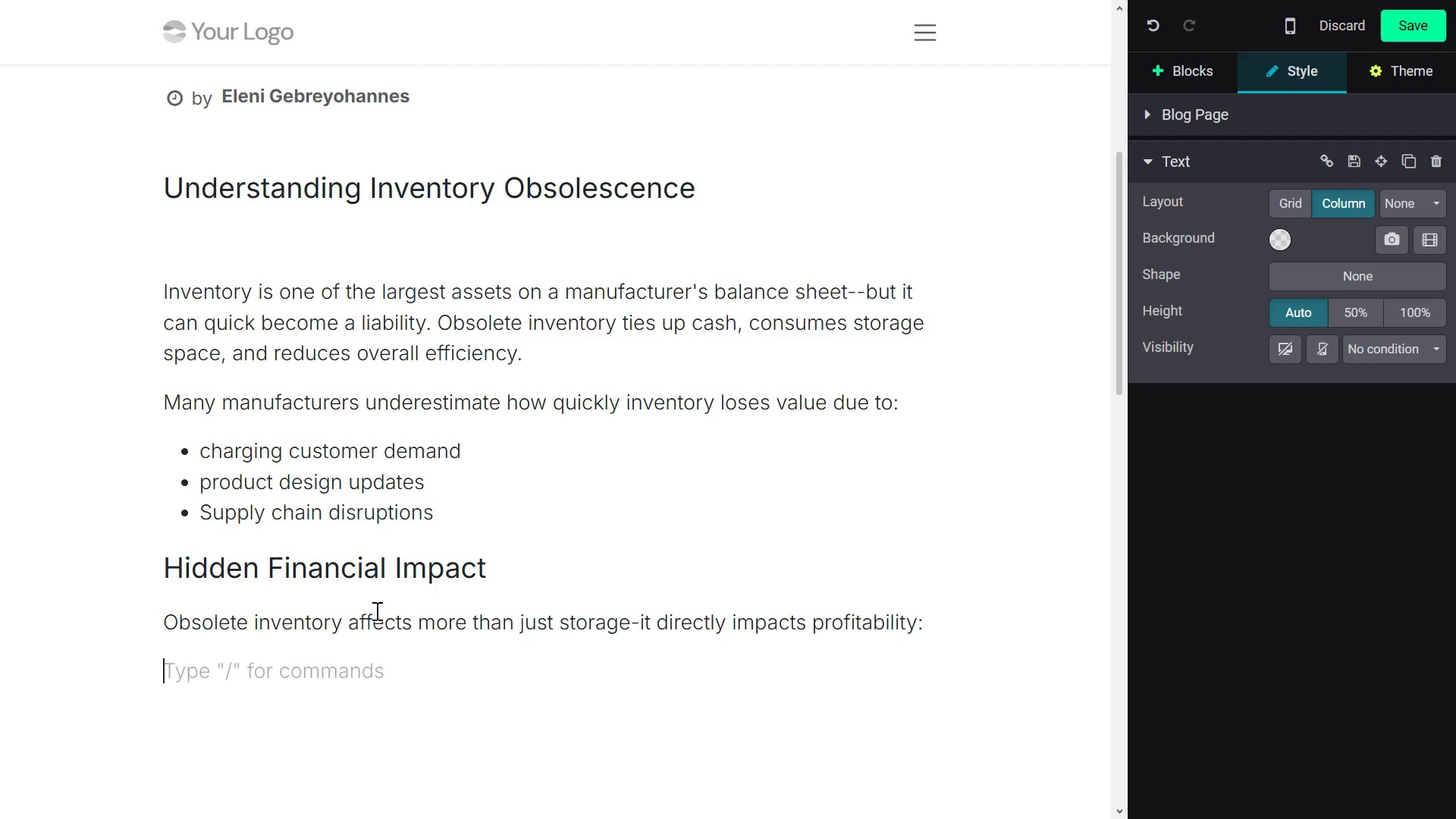 
 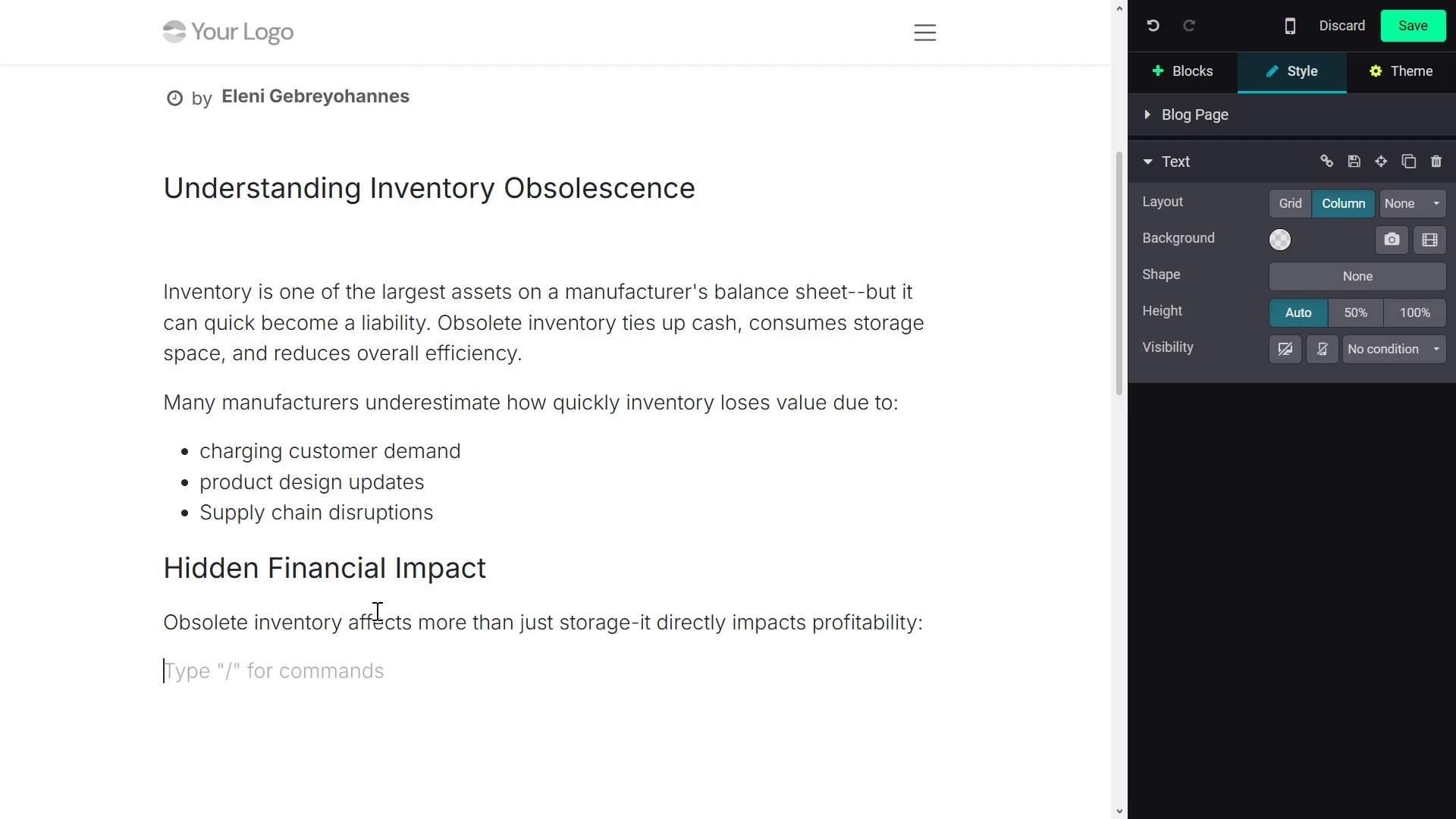 
key(Enter)
 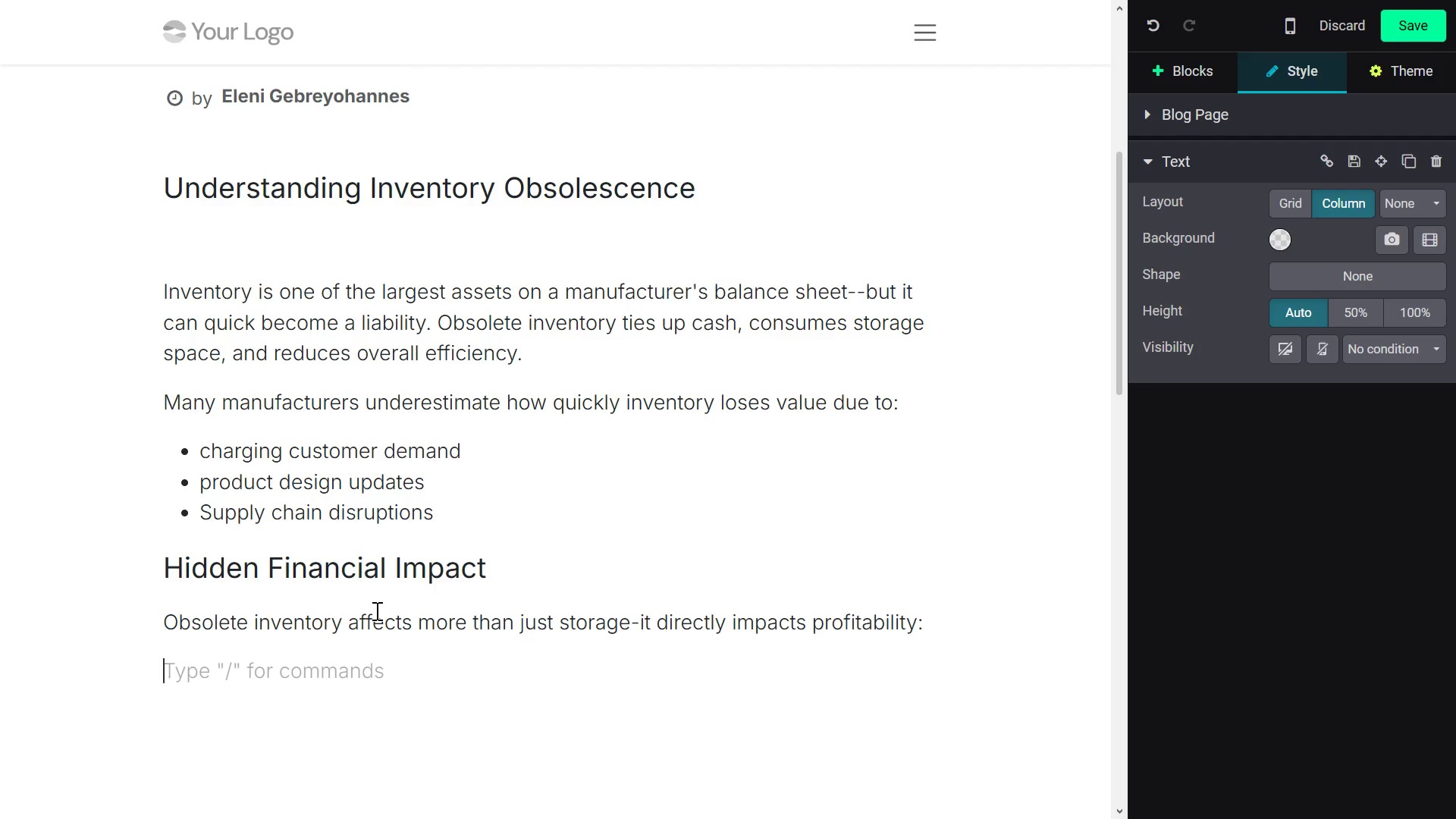 
type(- Cash Flow Drain)
 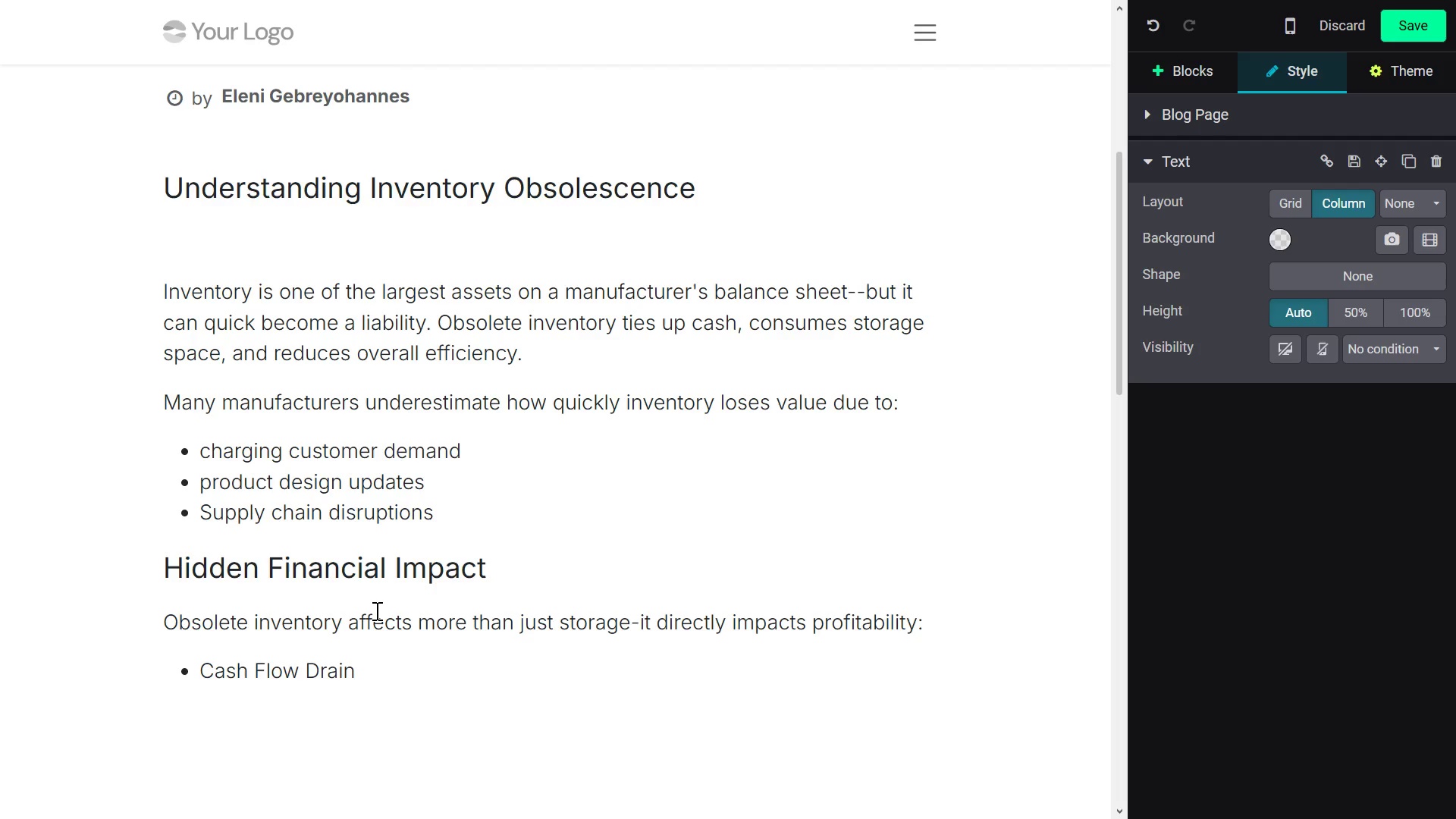 
wait(6.52)
 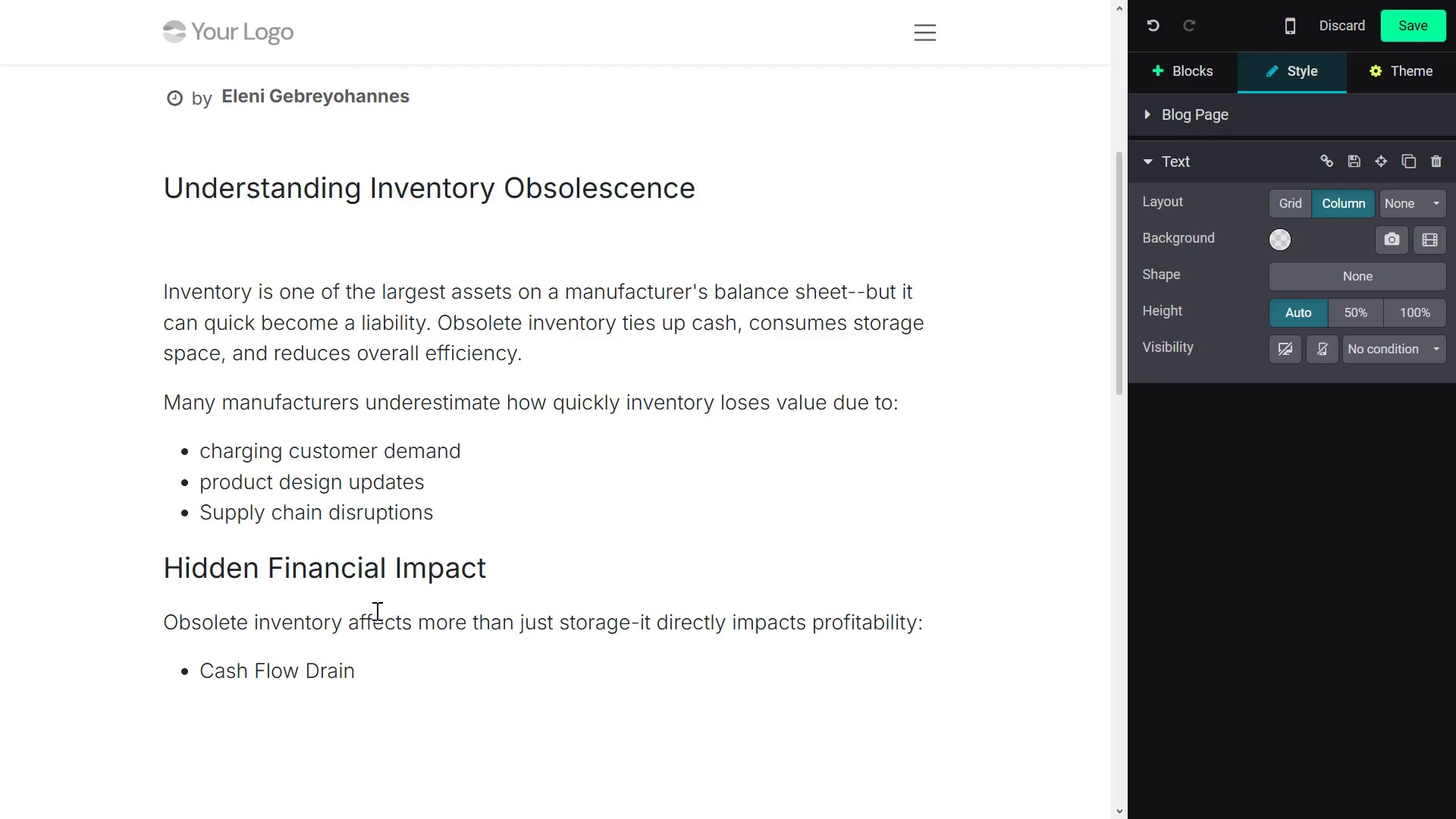 
hold_key(key=CapsLock, duration=0.39)
 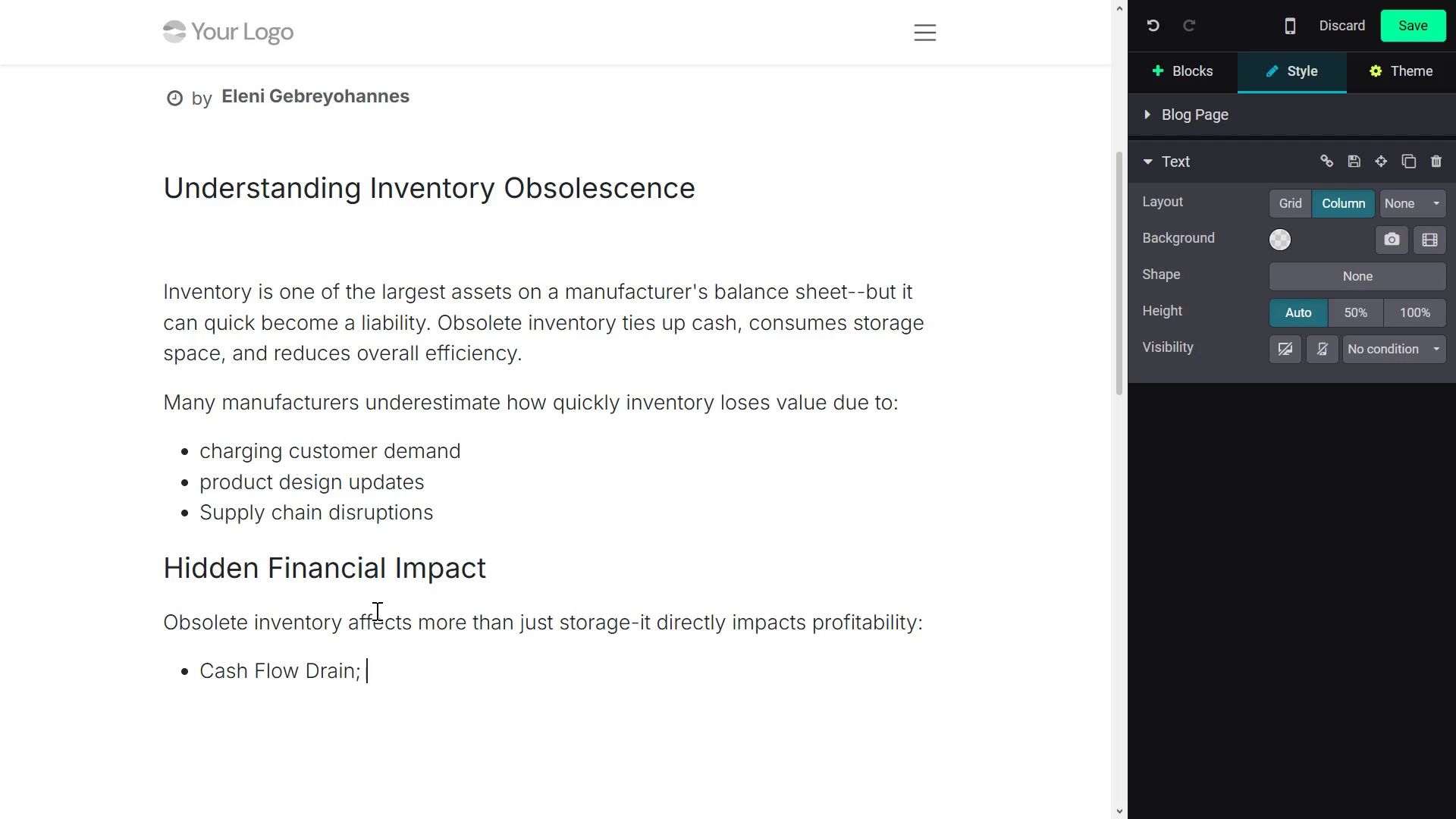 
type(; )
key(Backspace)
key(Backspace)
type(: Capital is )
 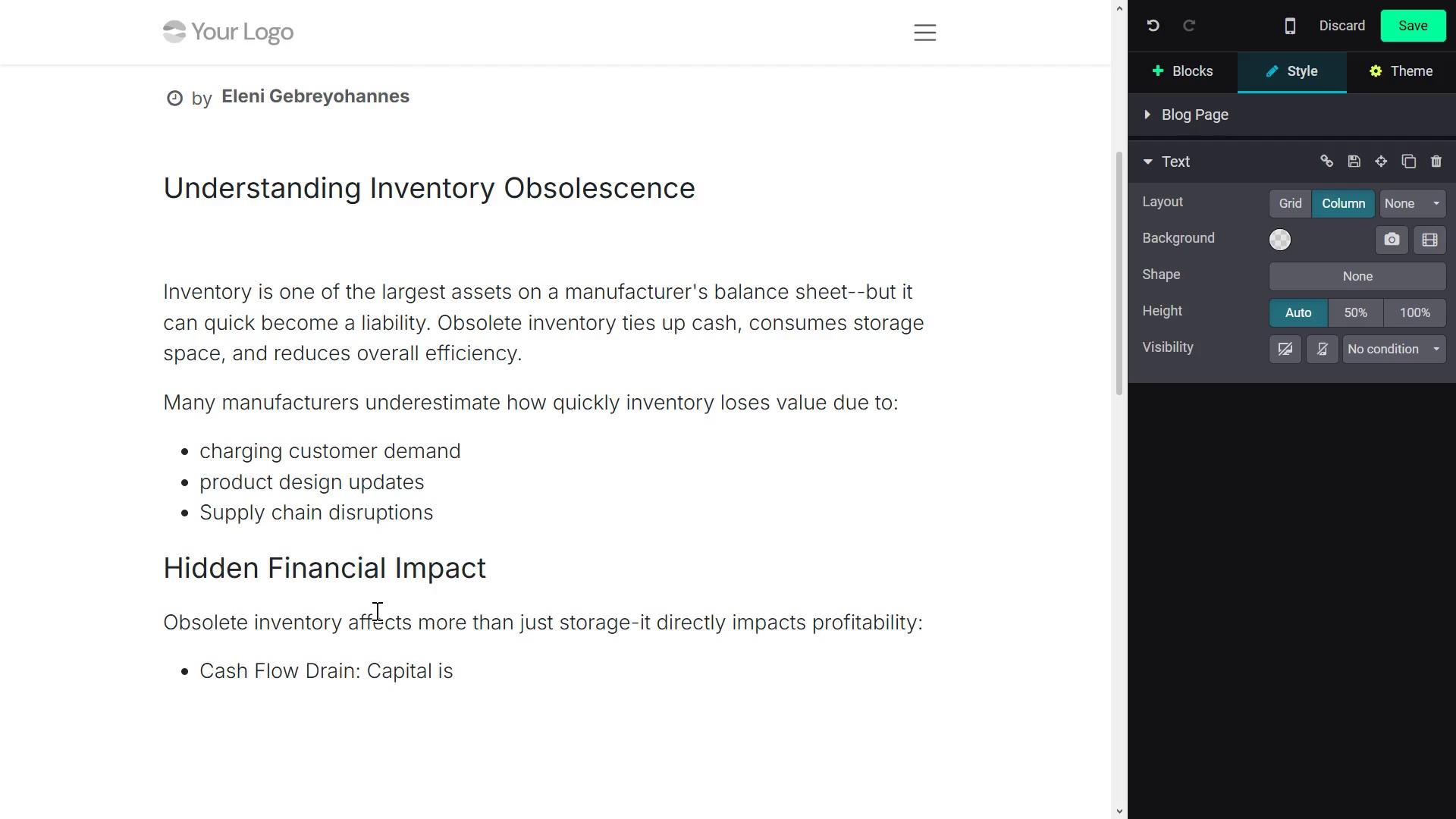 
type(li)
key(Backspace)
type(ocked in unsellable stock)
 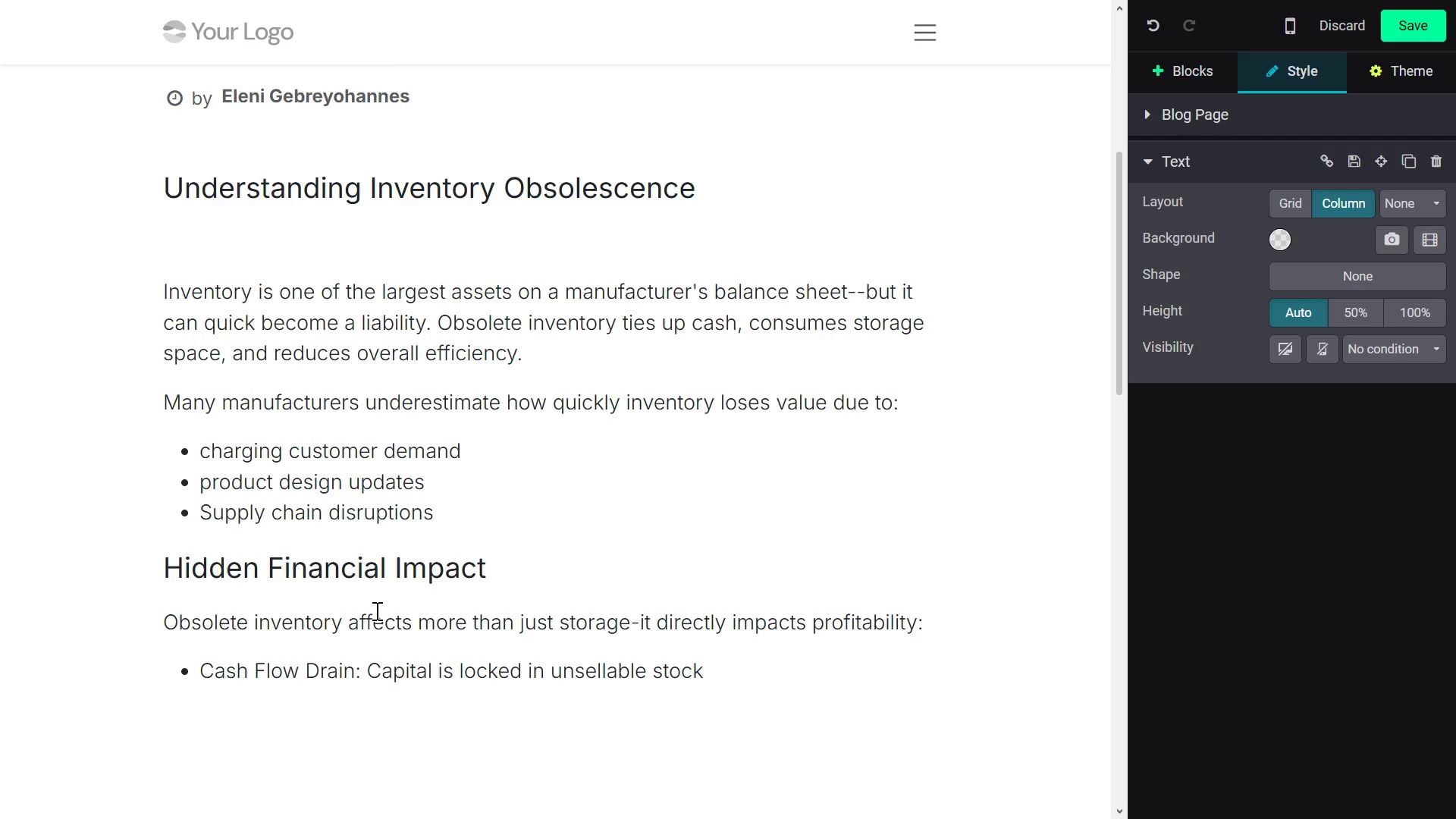 
key(Enter)
 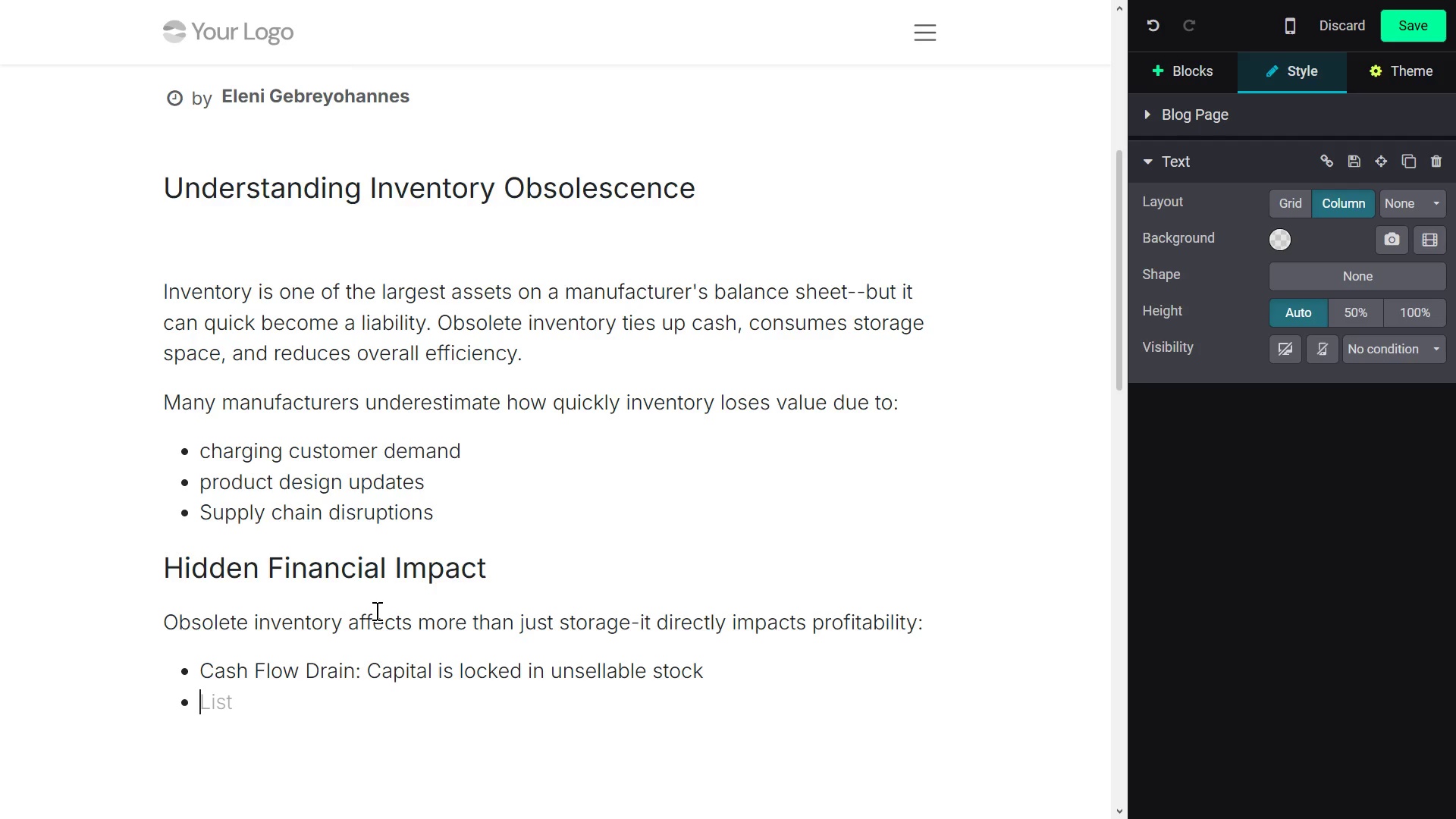 
type(Increased Holding Costs :)
 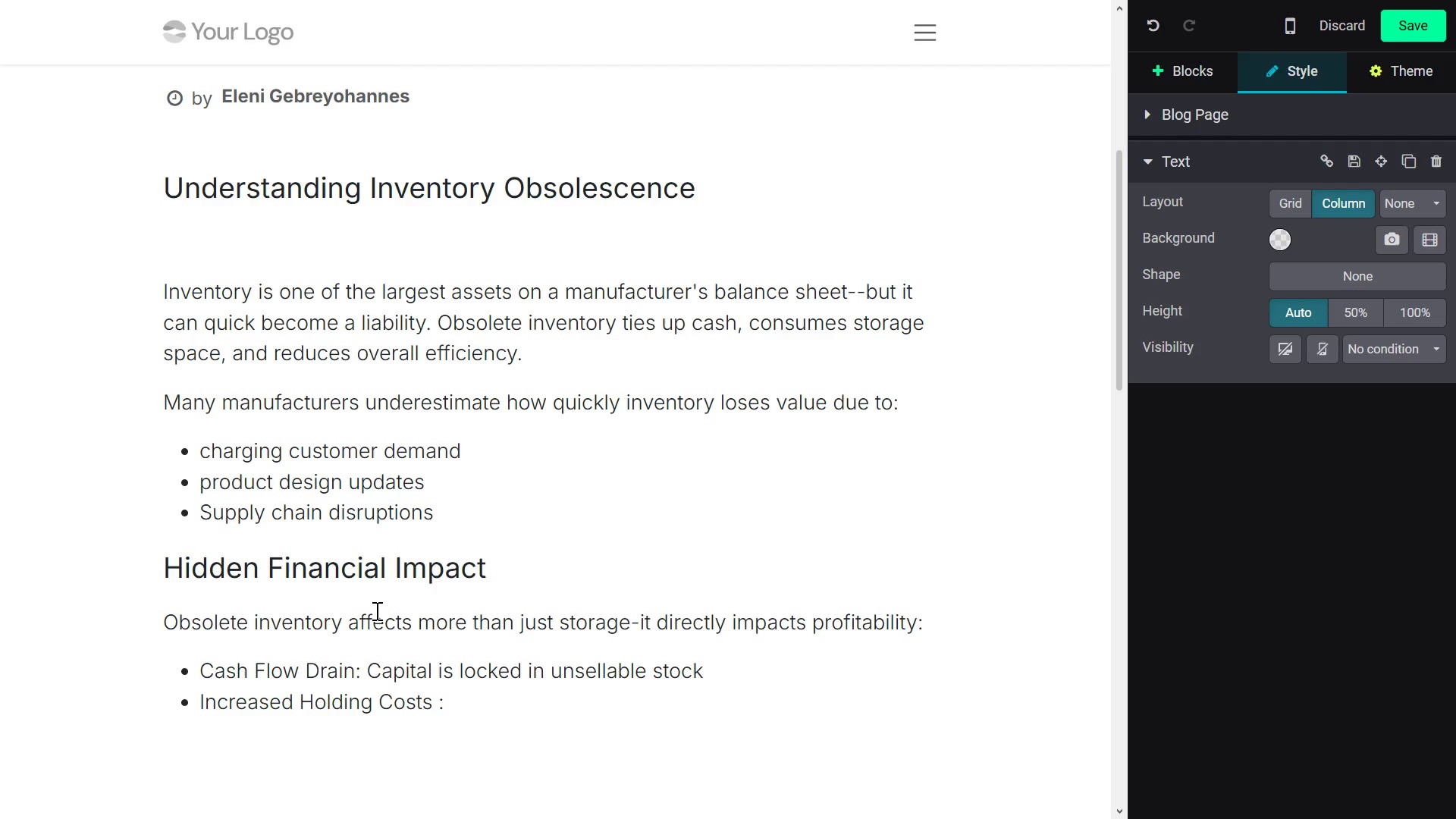 
type( Warehousing and )
 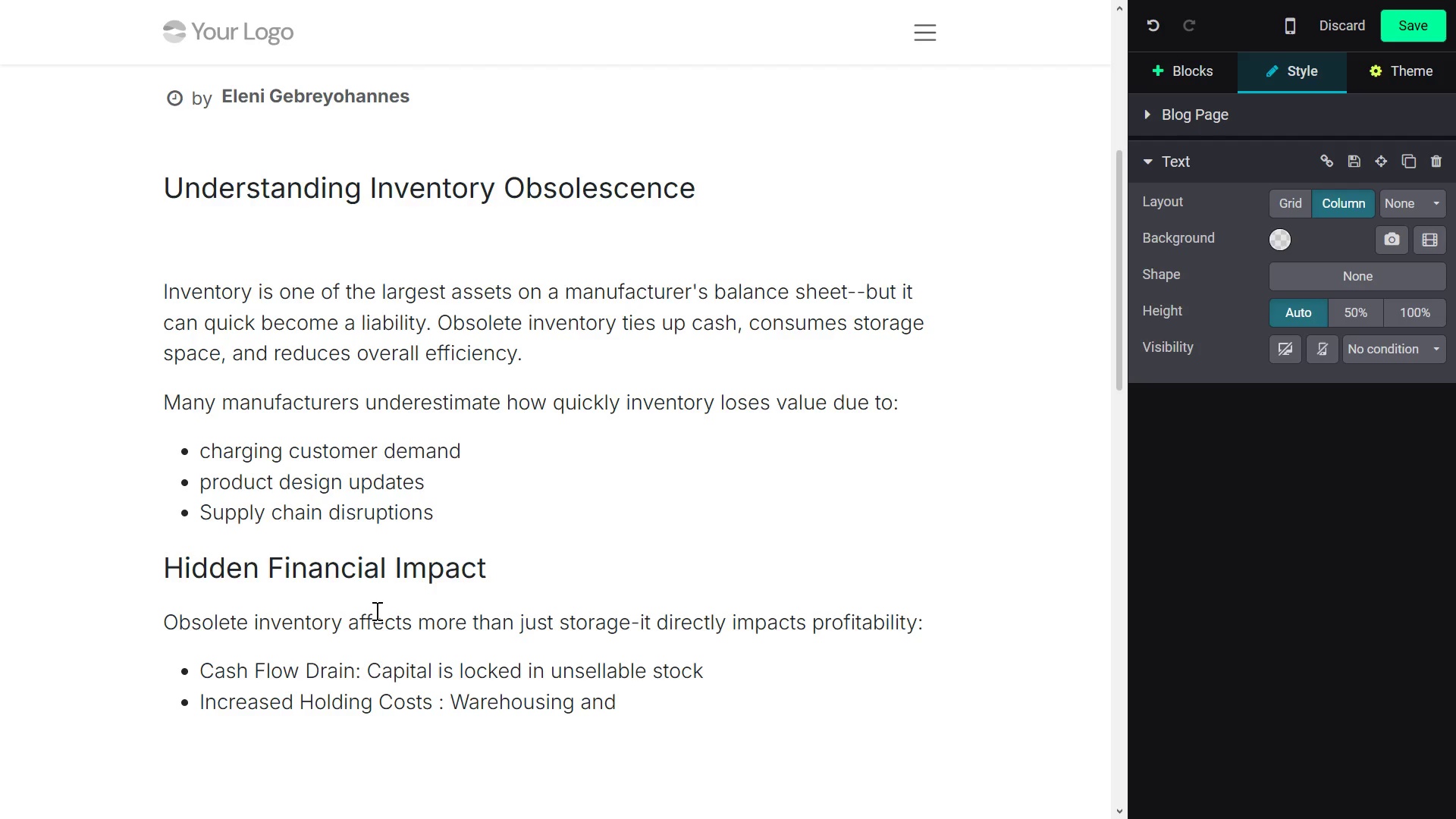 
type(insurance expenses rise)
 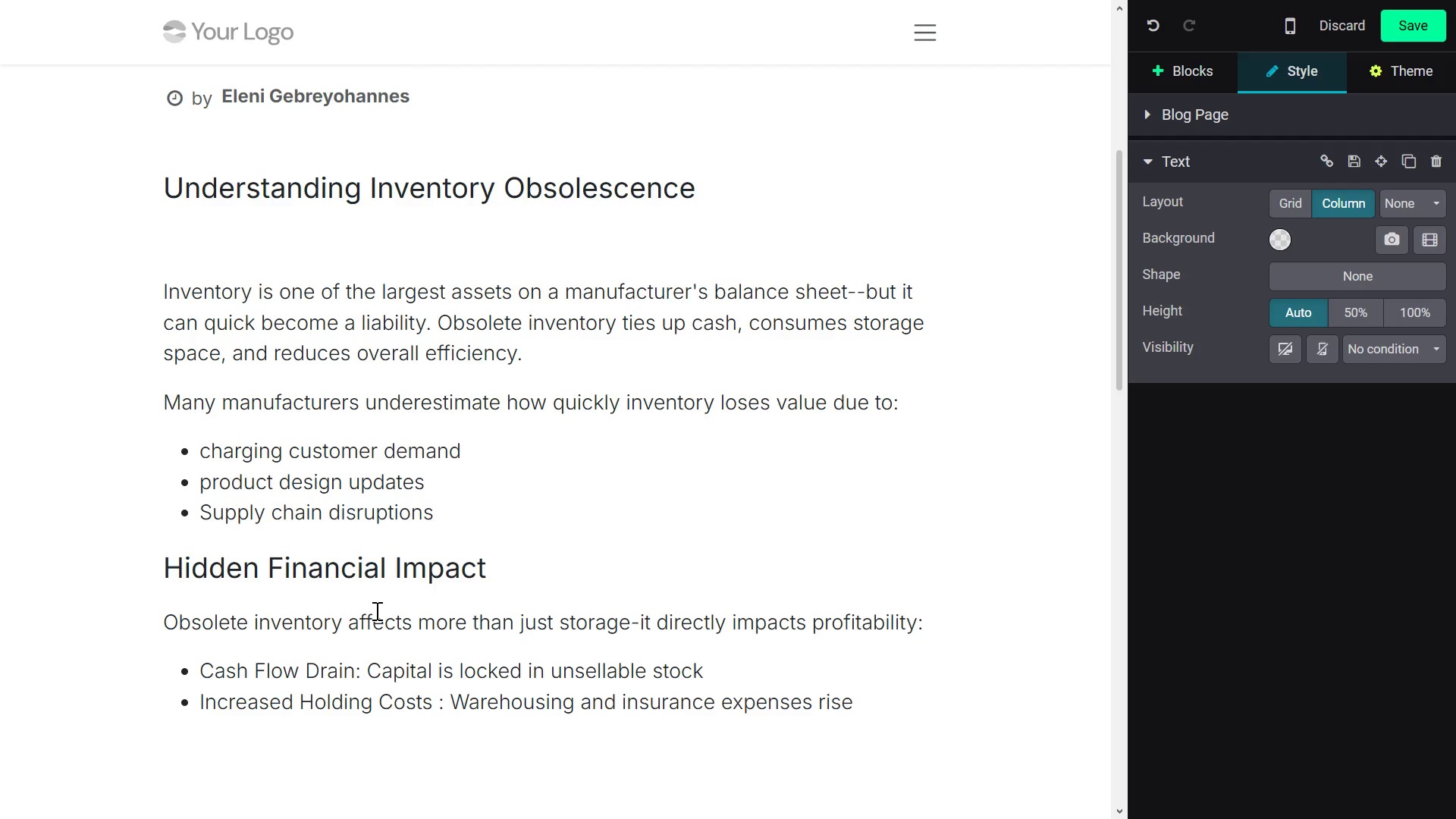 
key(Enter)
 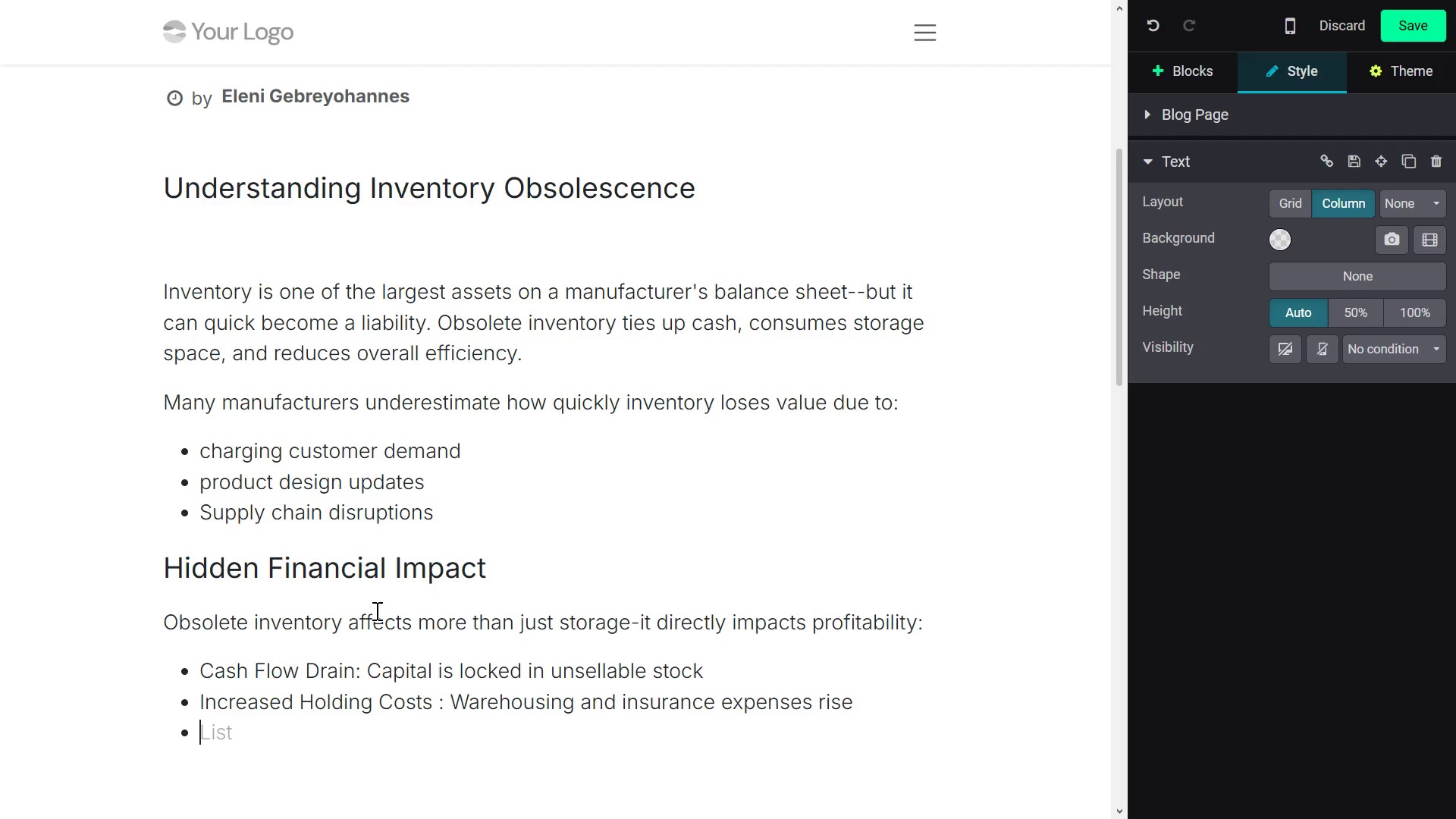 
type(Write-off Loses: Inventory must iventually be written down)
 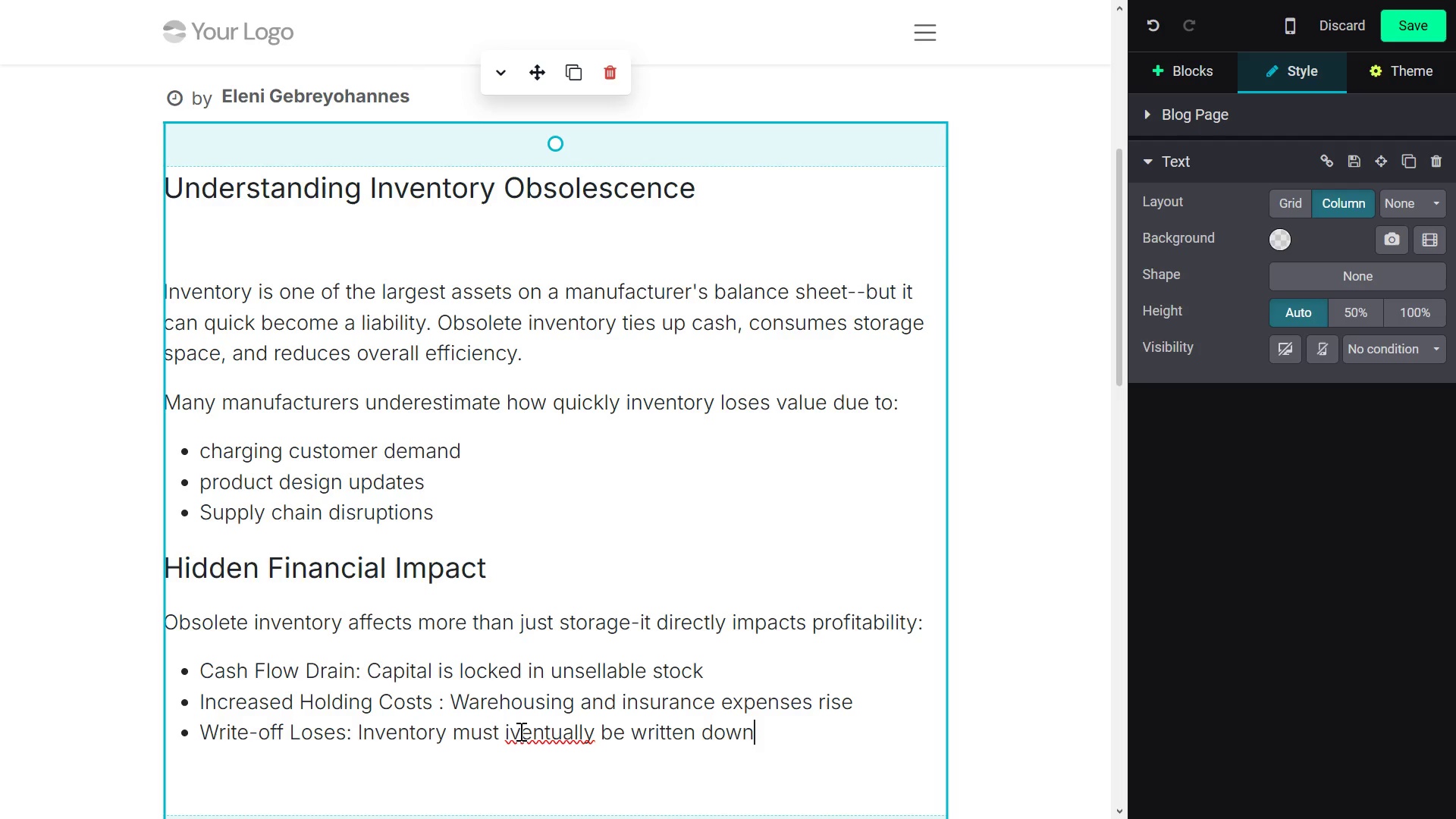 
wait(7.08)
 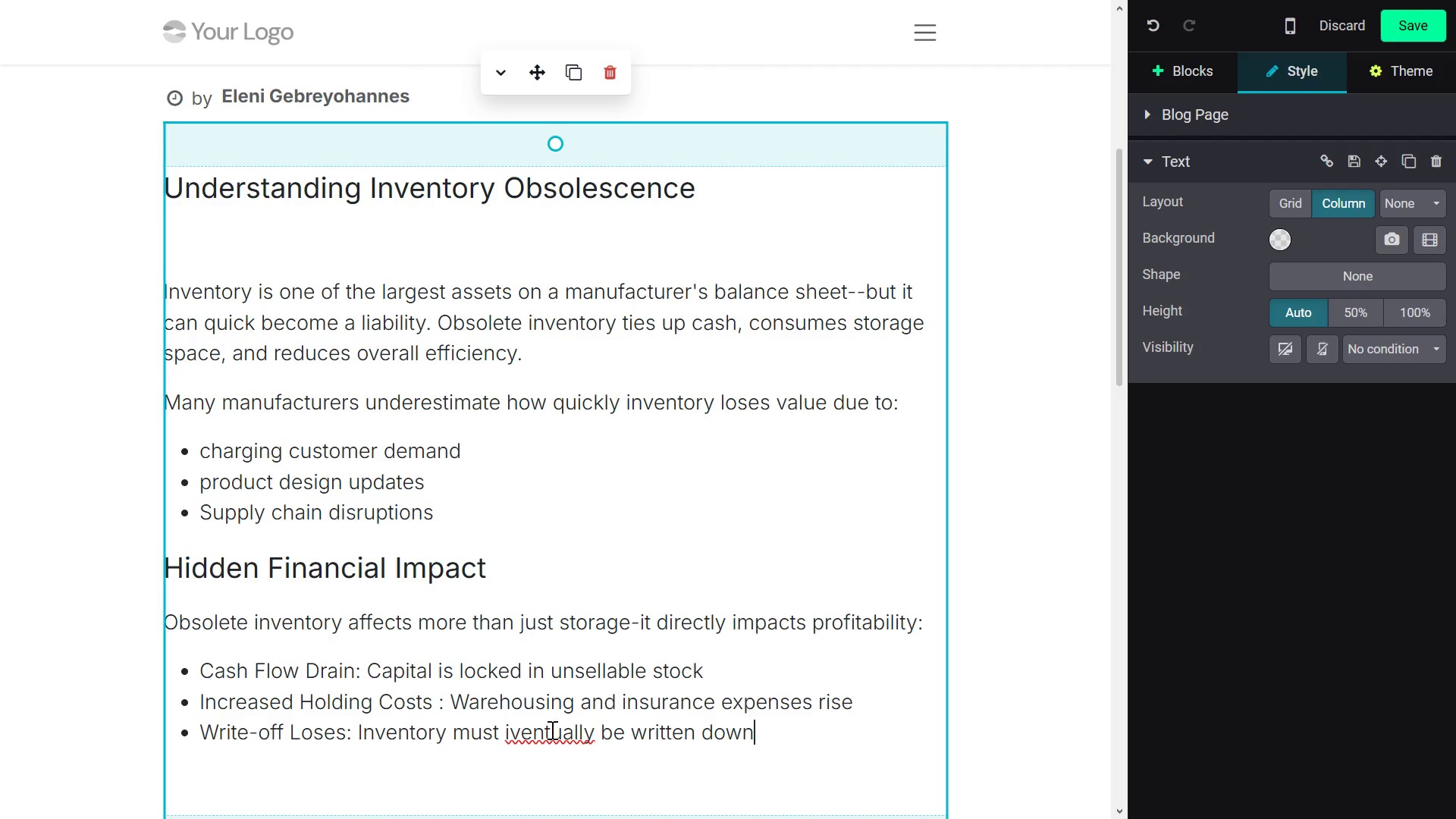 
left_click([513, 732])
 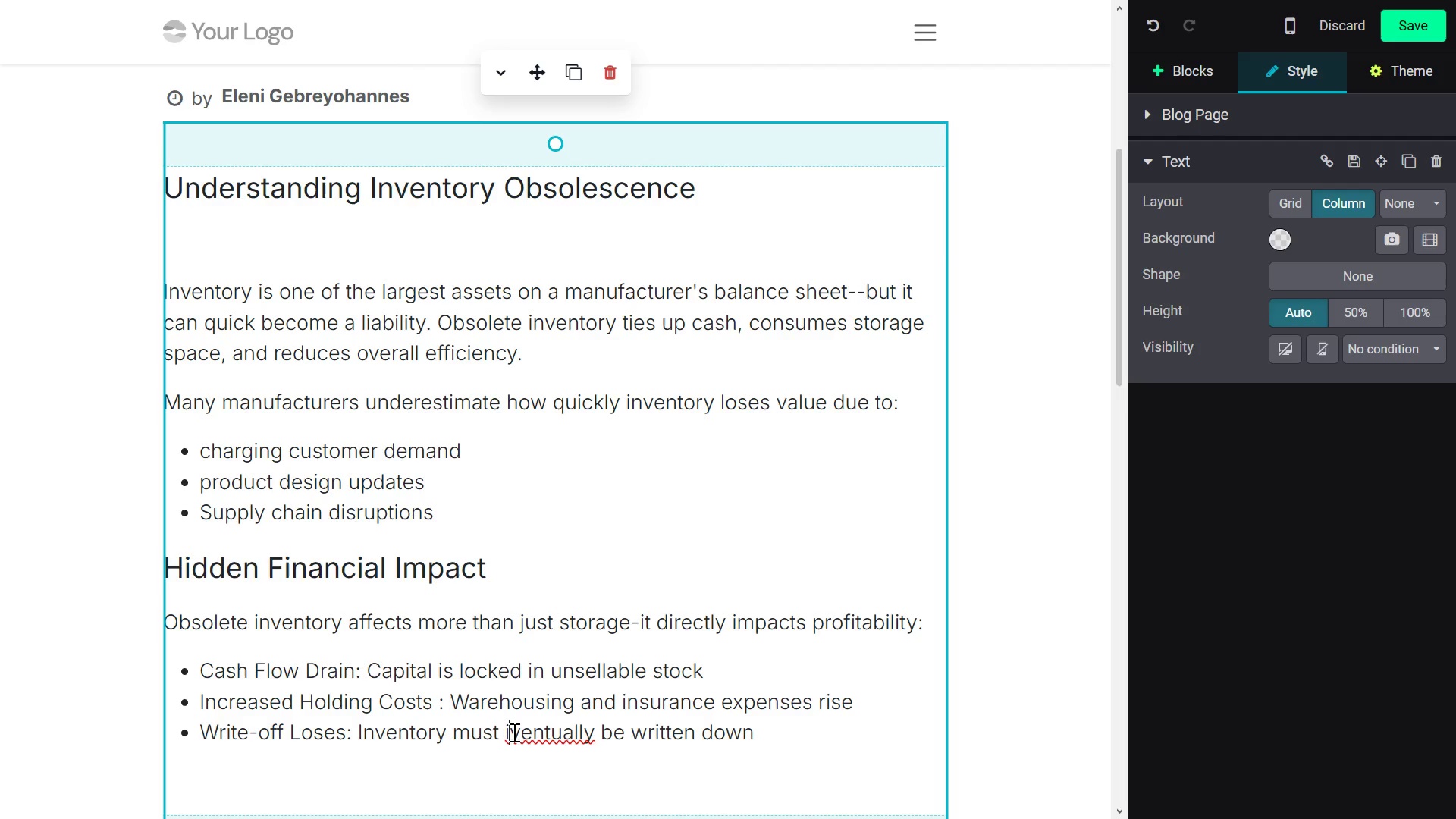 
key(Backspace)
 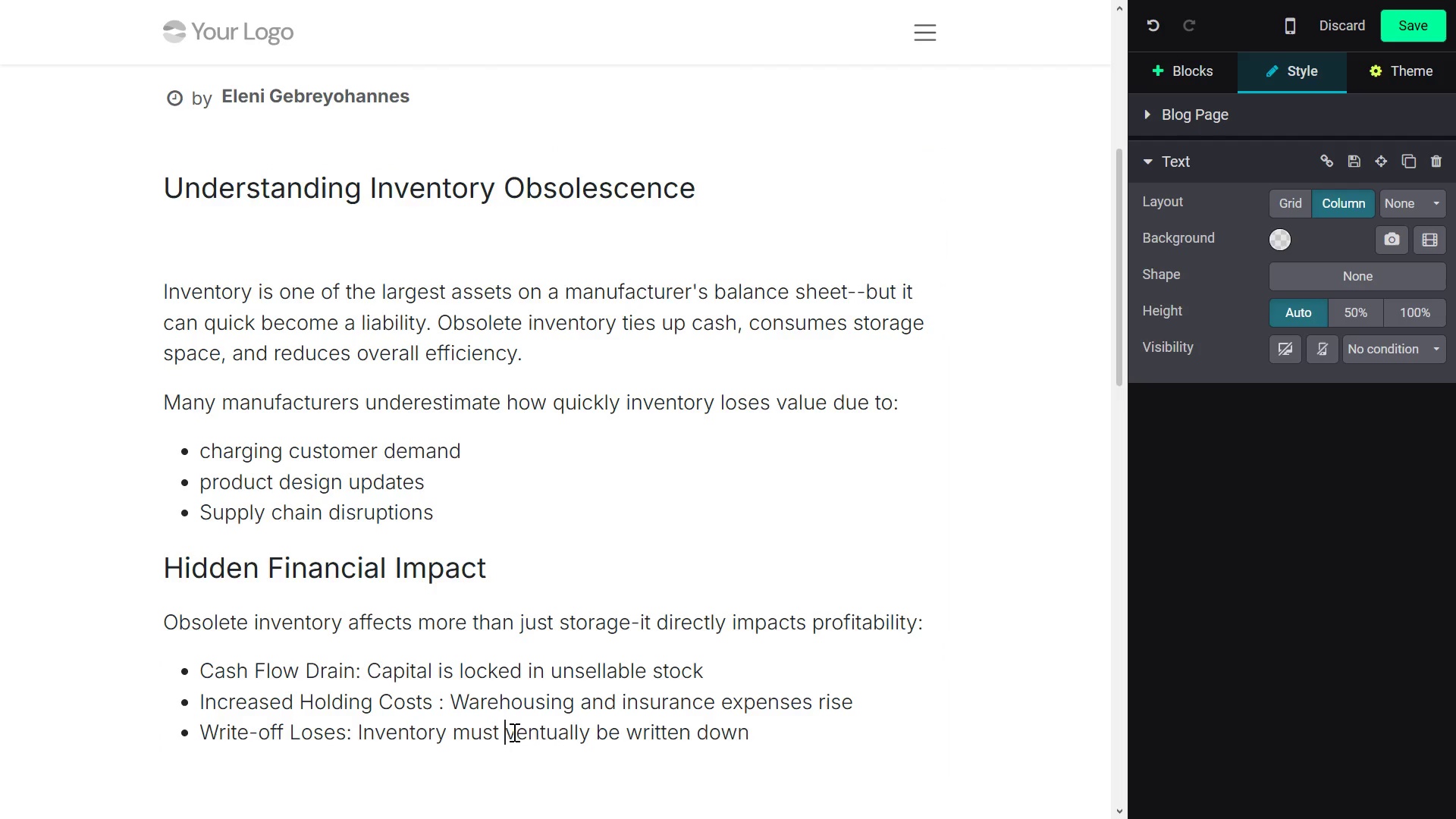 
key(E)
 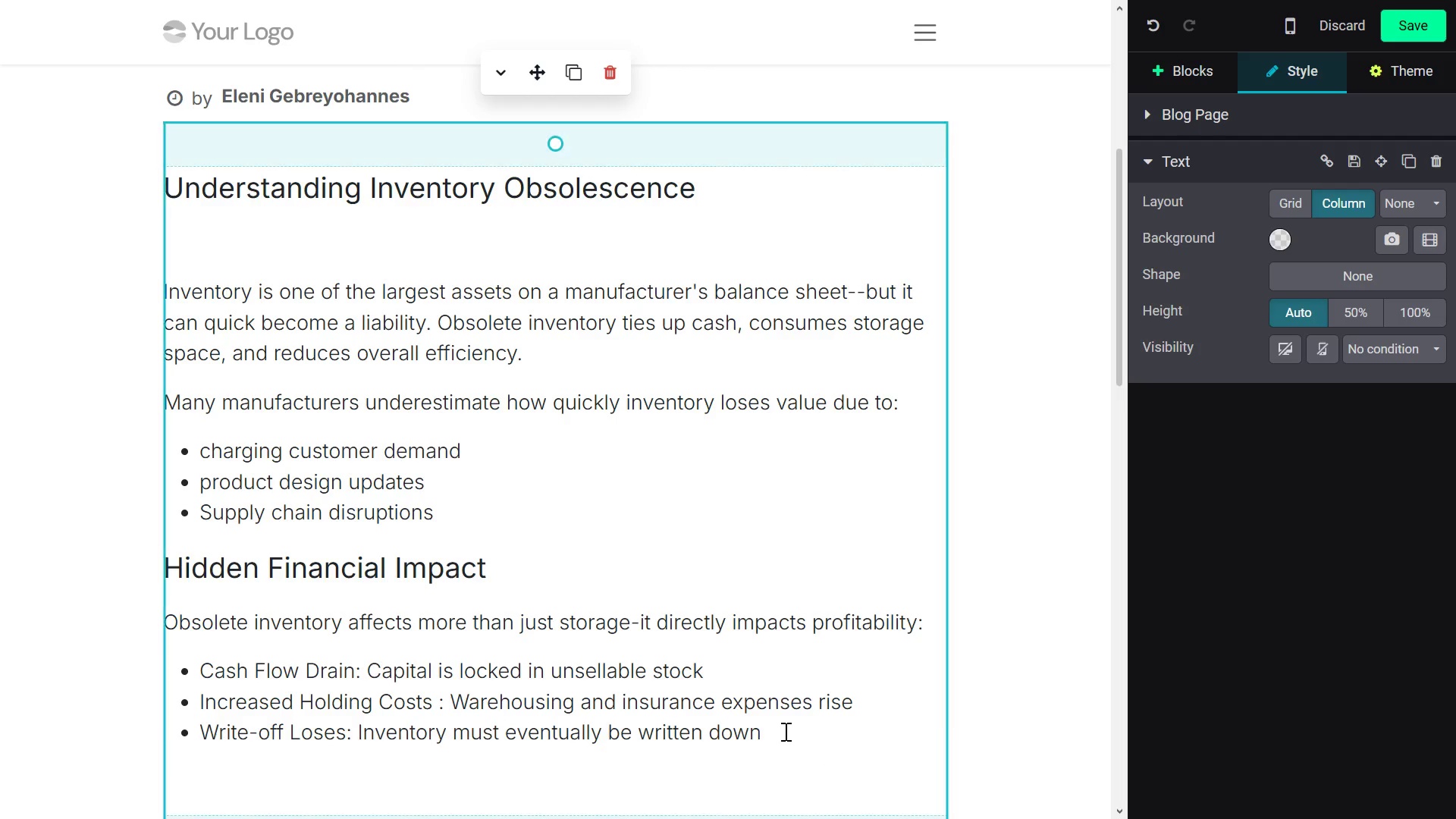 
left_click([782, 731])
 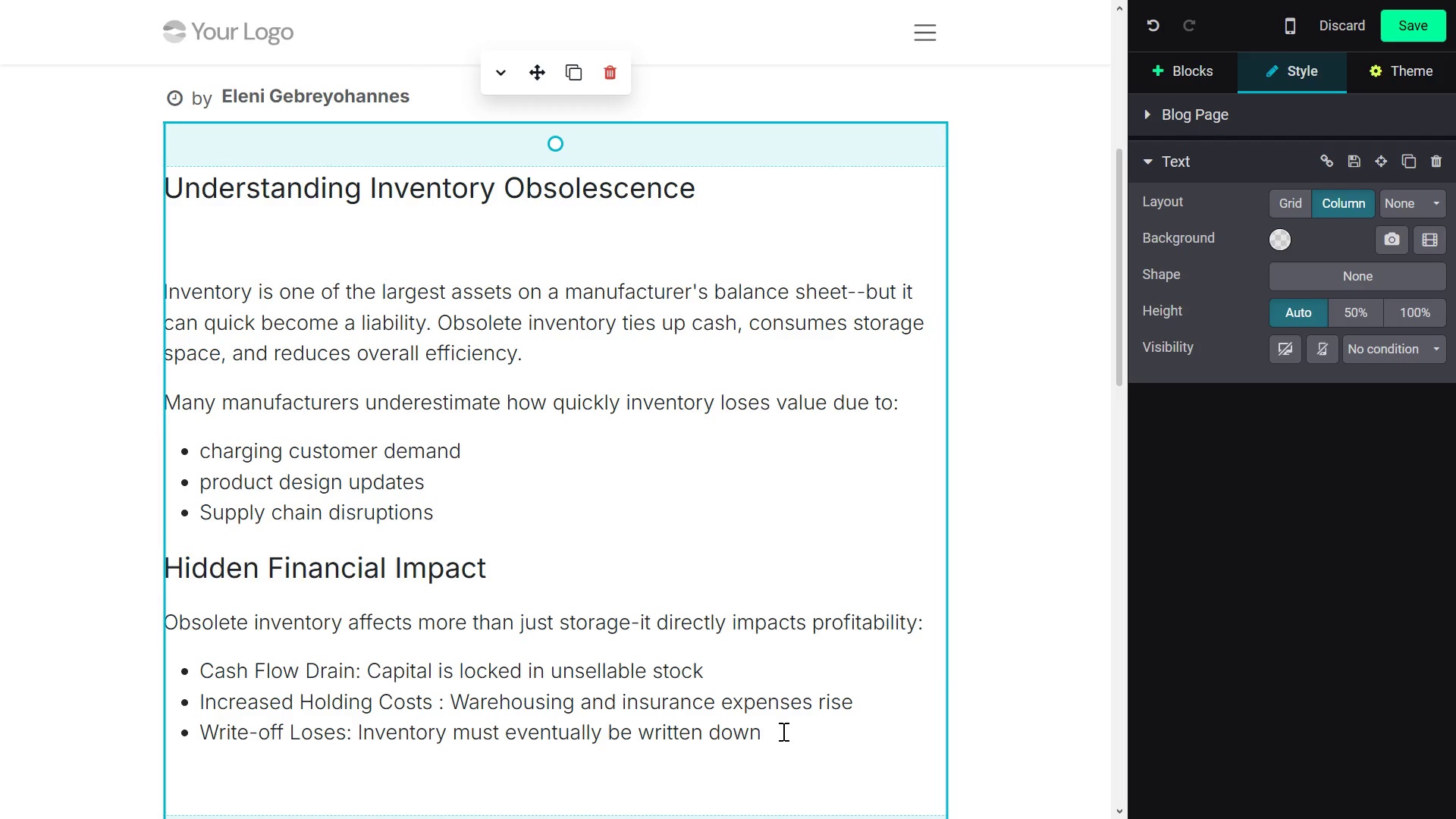 
key(Enter)
 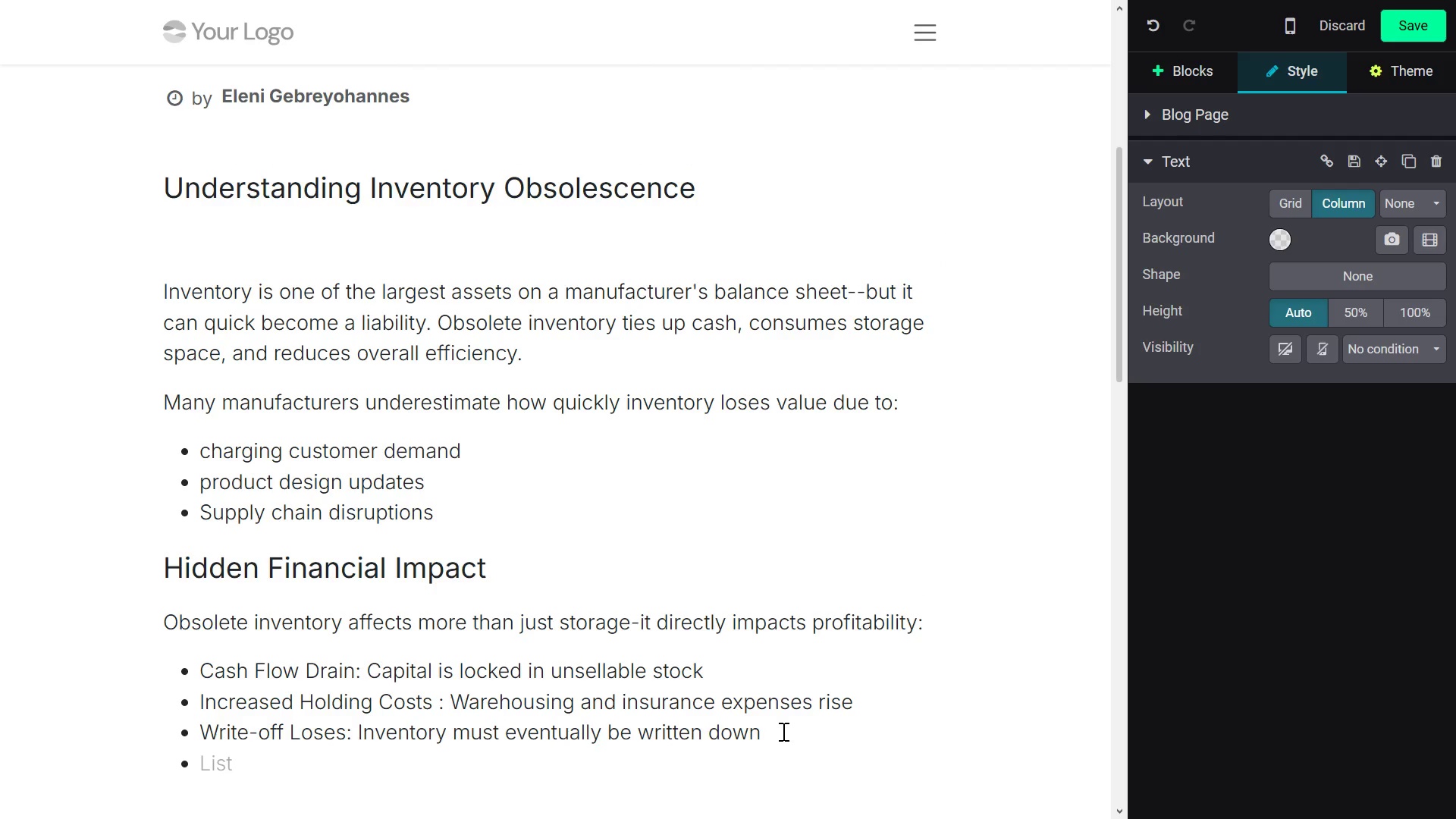 
type(T)
key(Backspace)
key(Backspace)
key(Backspace)
type(These issues create a ripple  )
 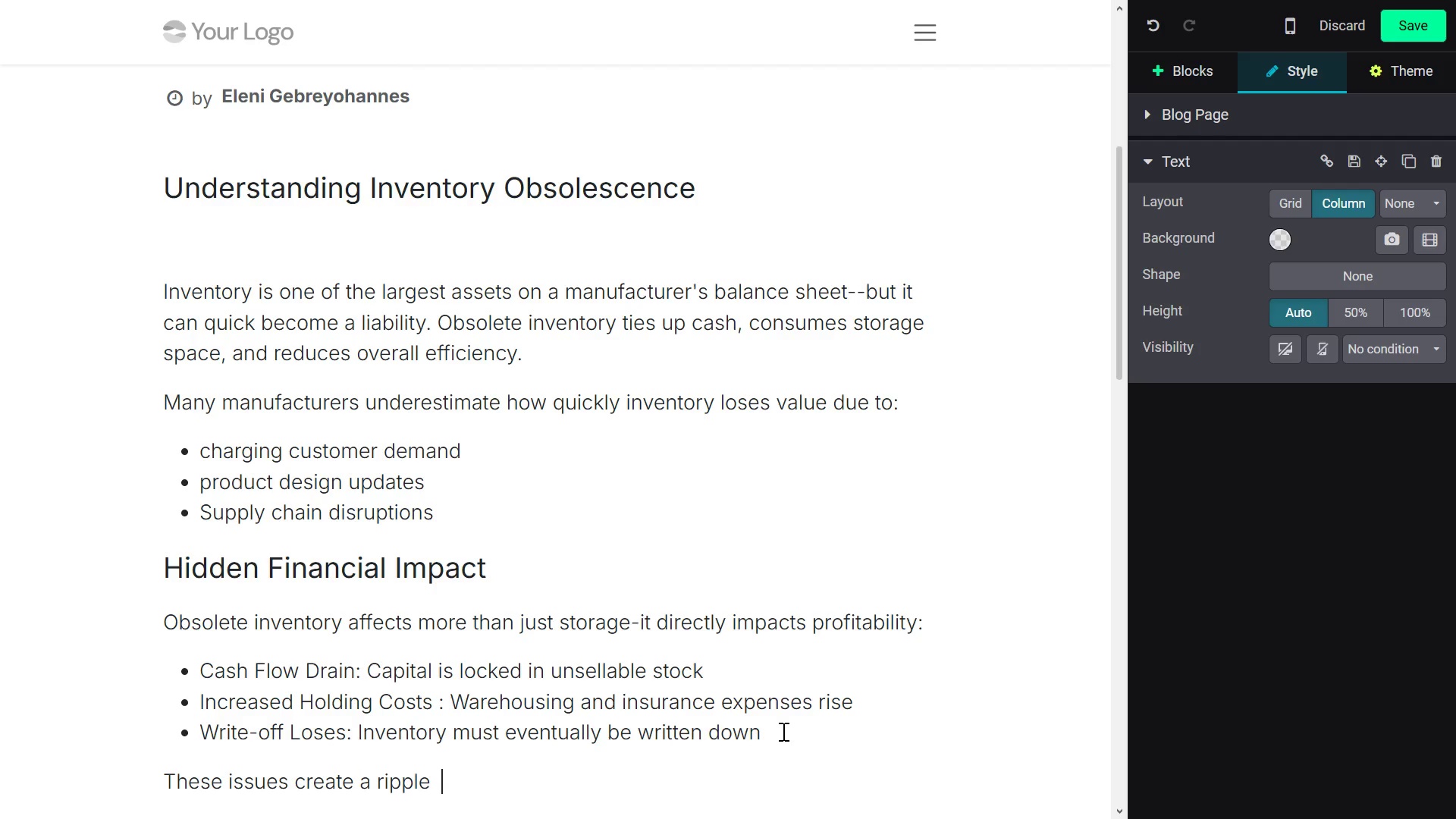 
type(effect accros)
 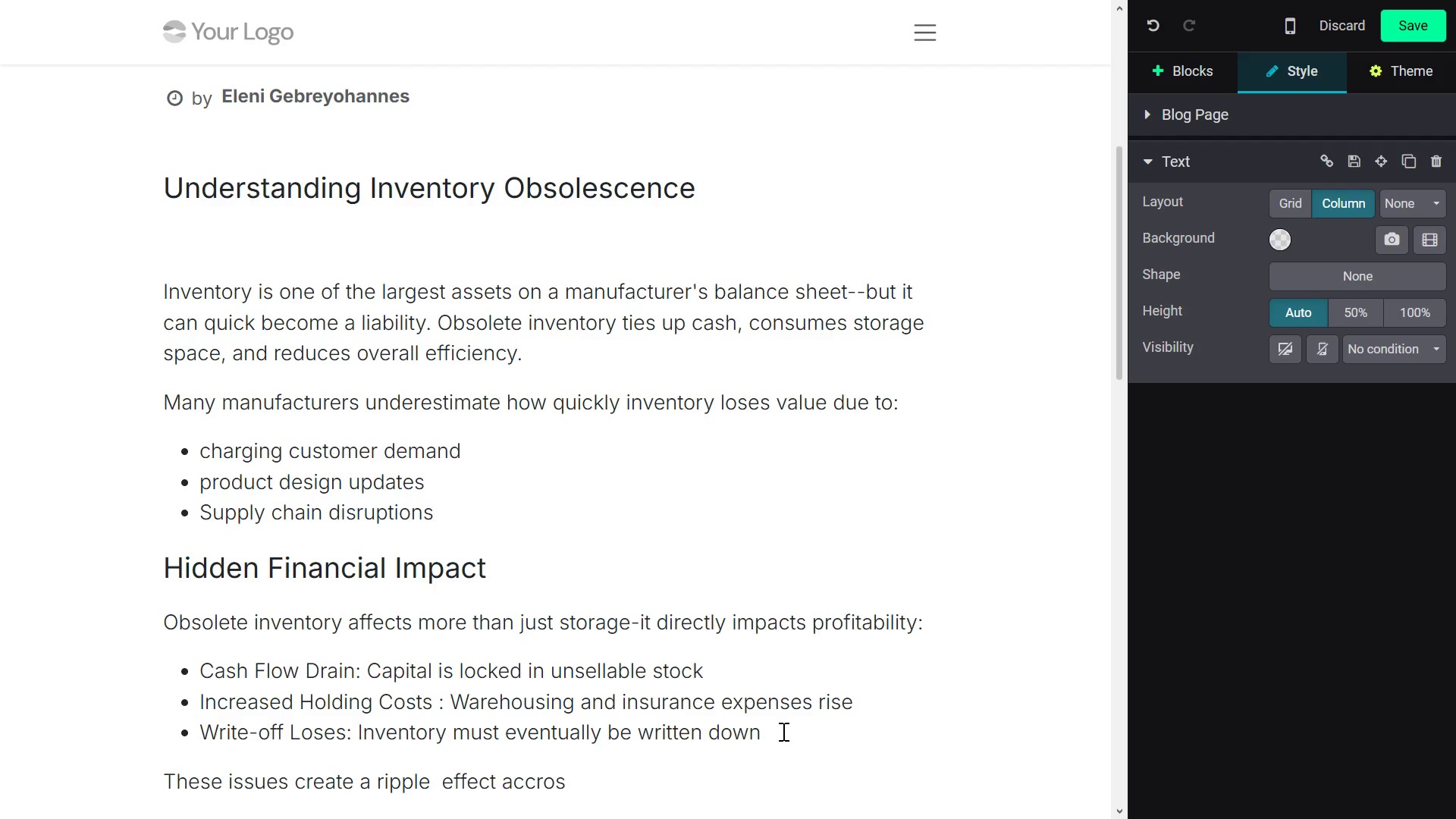 
key(ArrowLeft)
 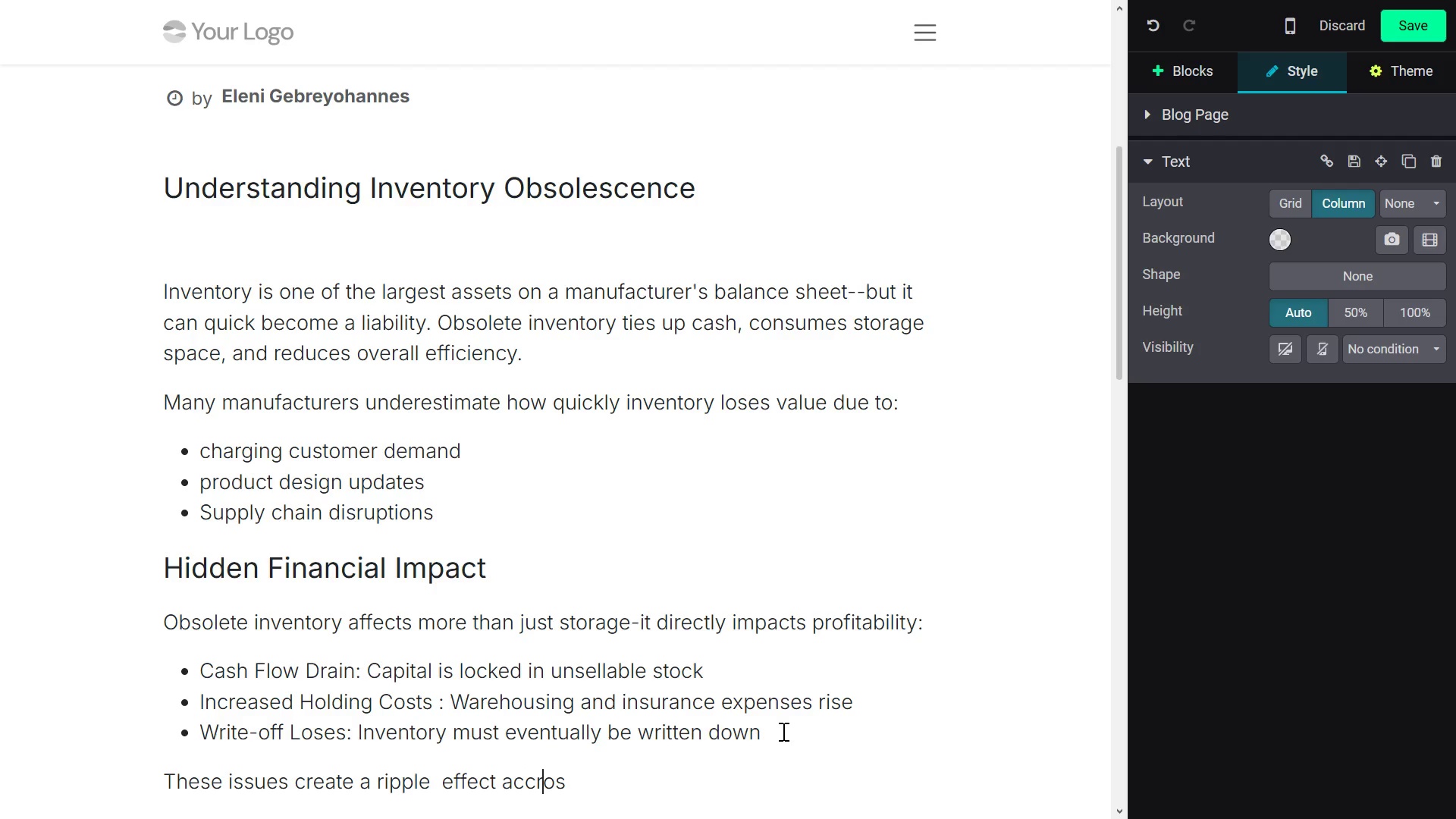 
key(ArrowLeft)
 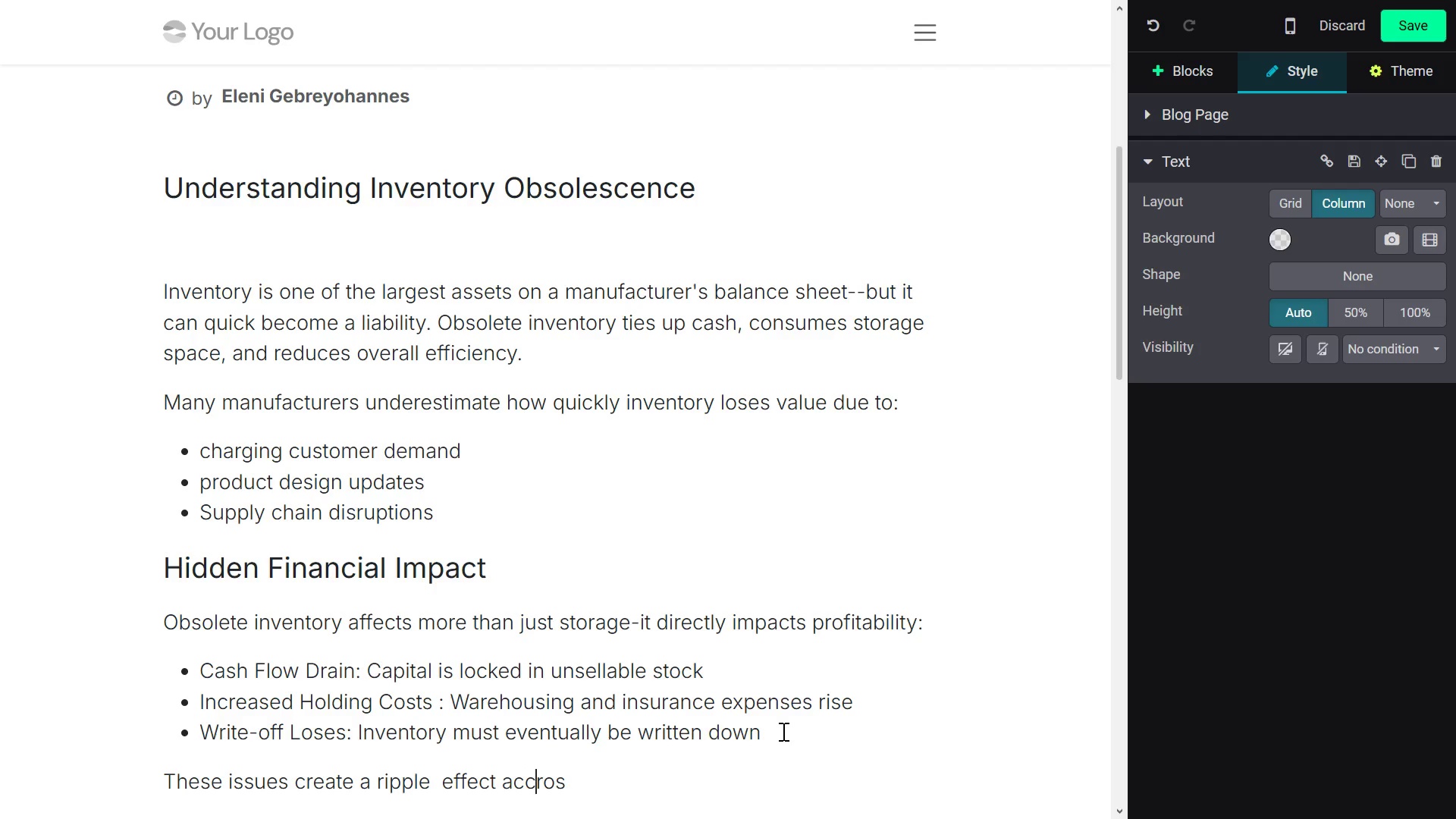 
key(ArrowLeft)
 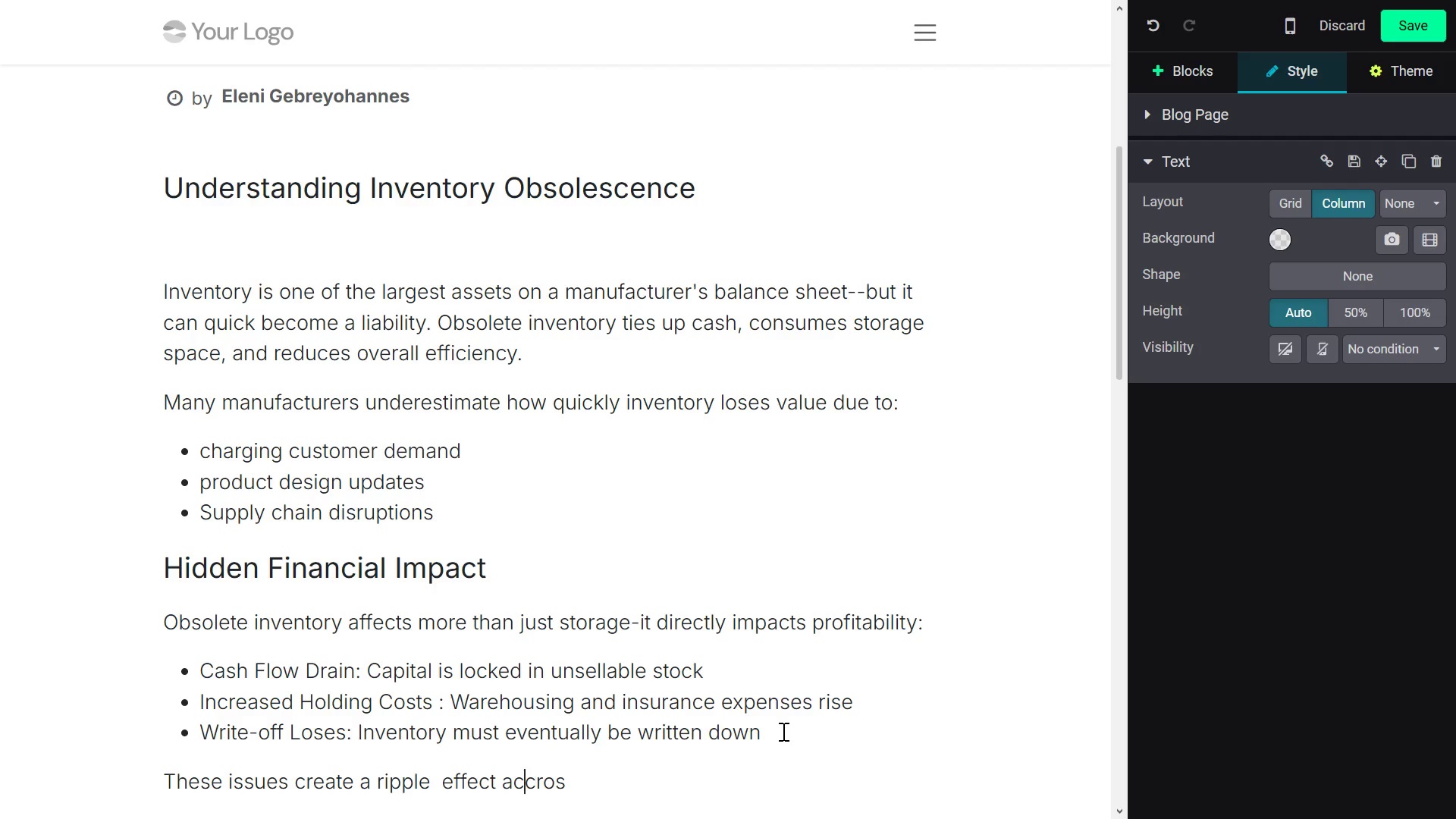 
key(ArrowLeft)
 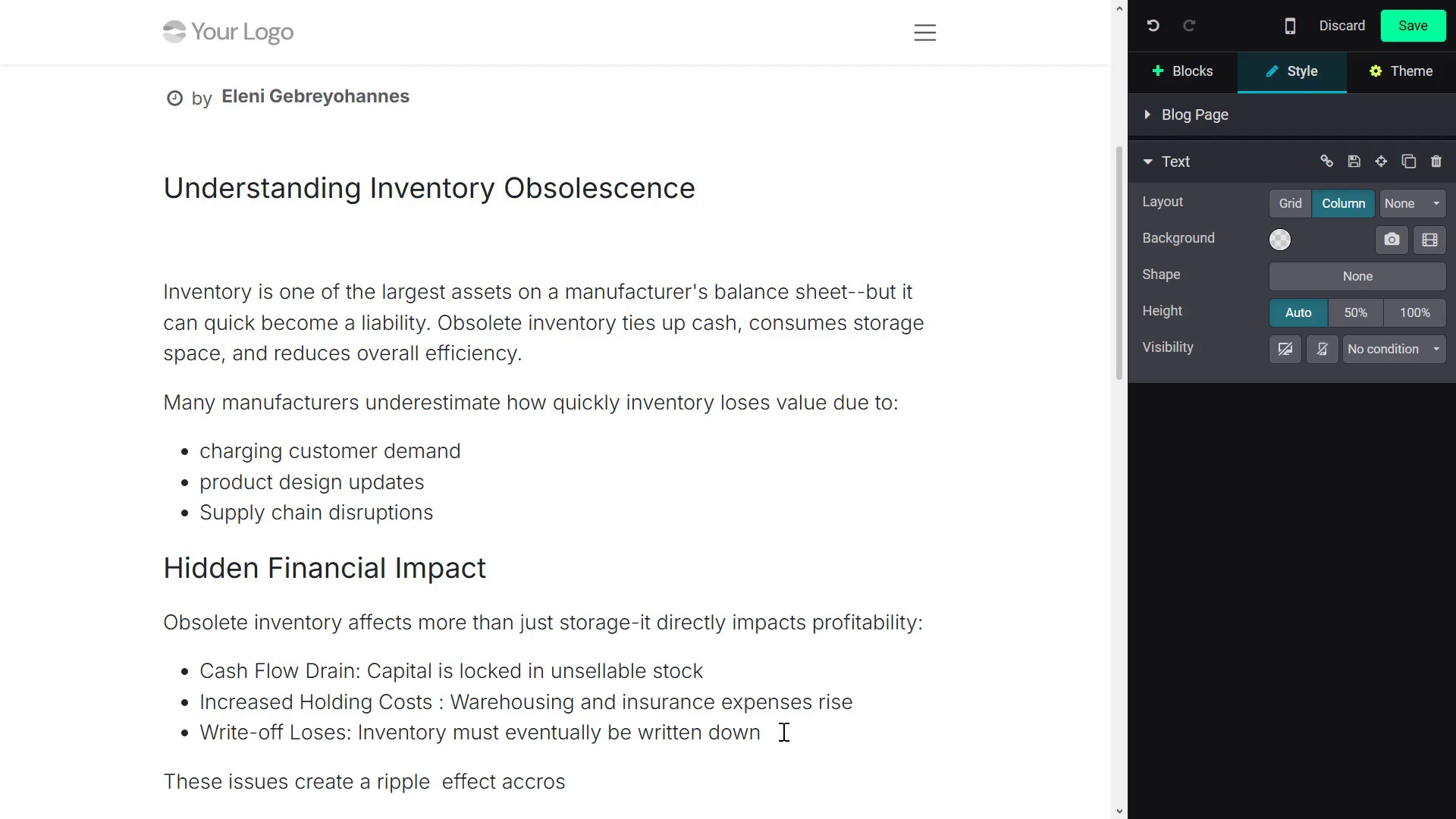 
key(Backspace)
 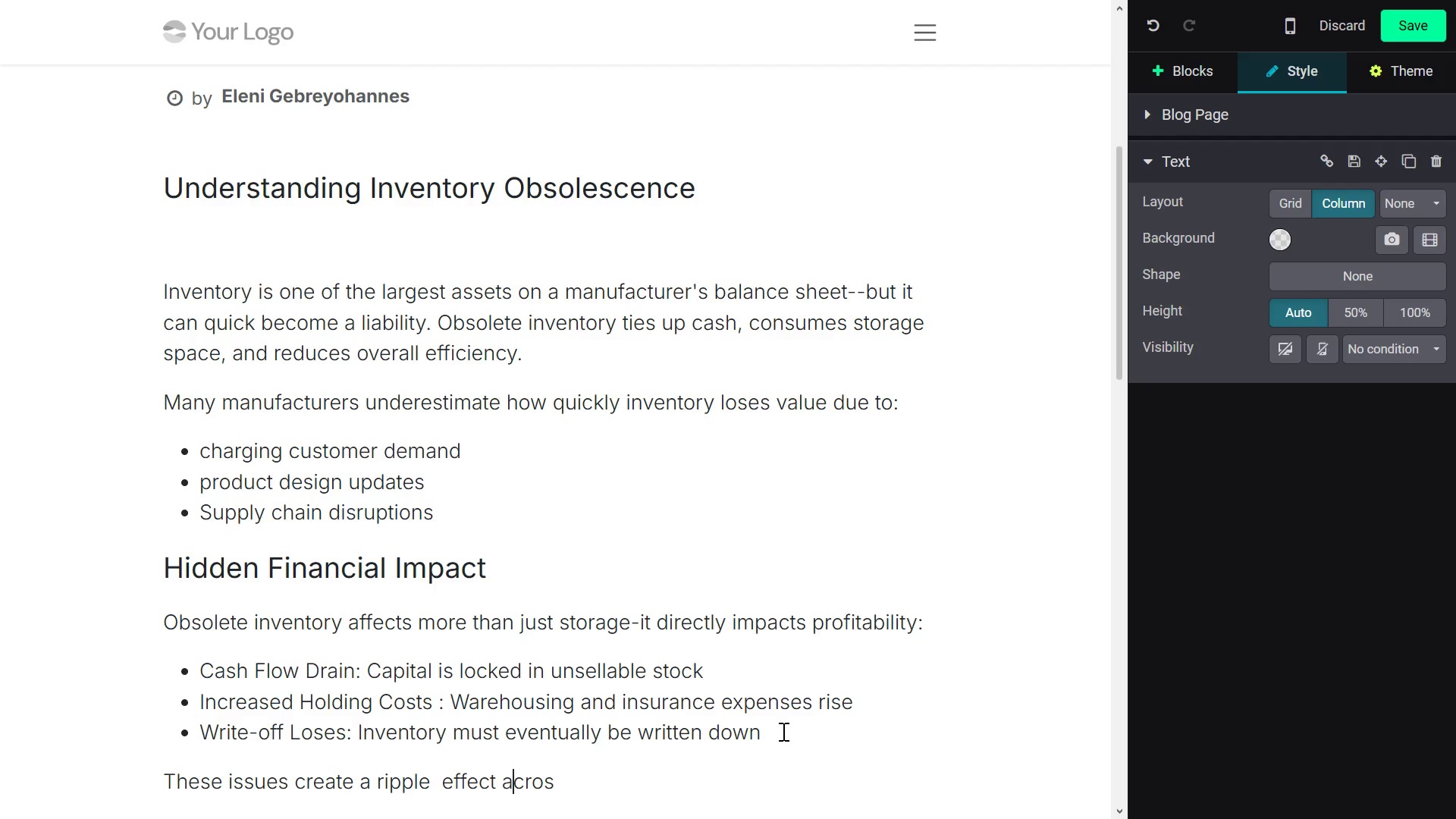 
key(ArrowRight)
 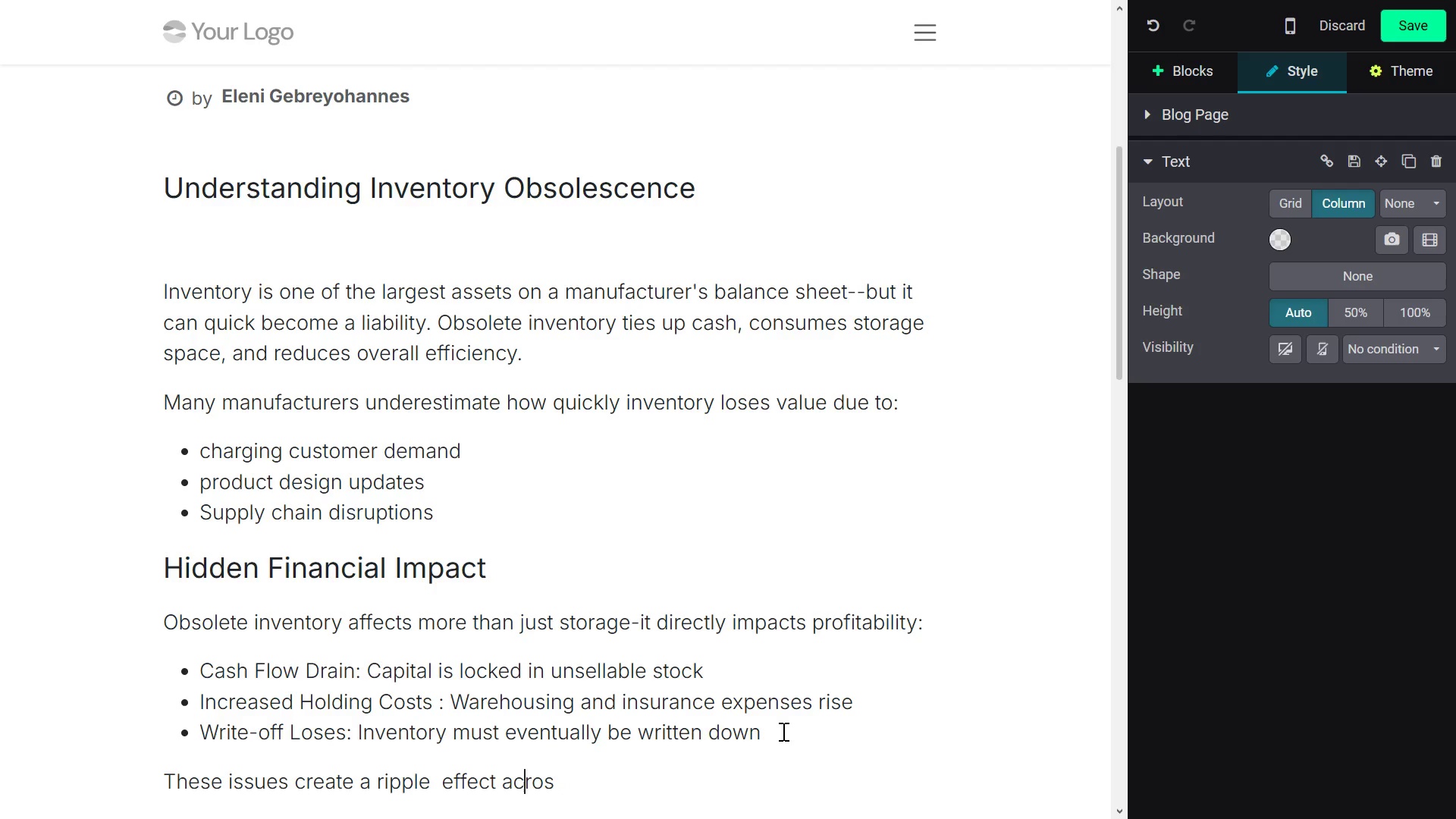 
key(ArrowRight)
 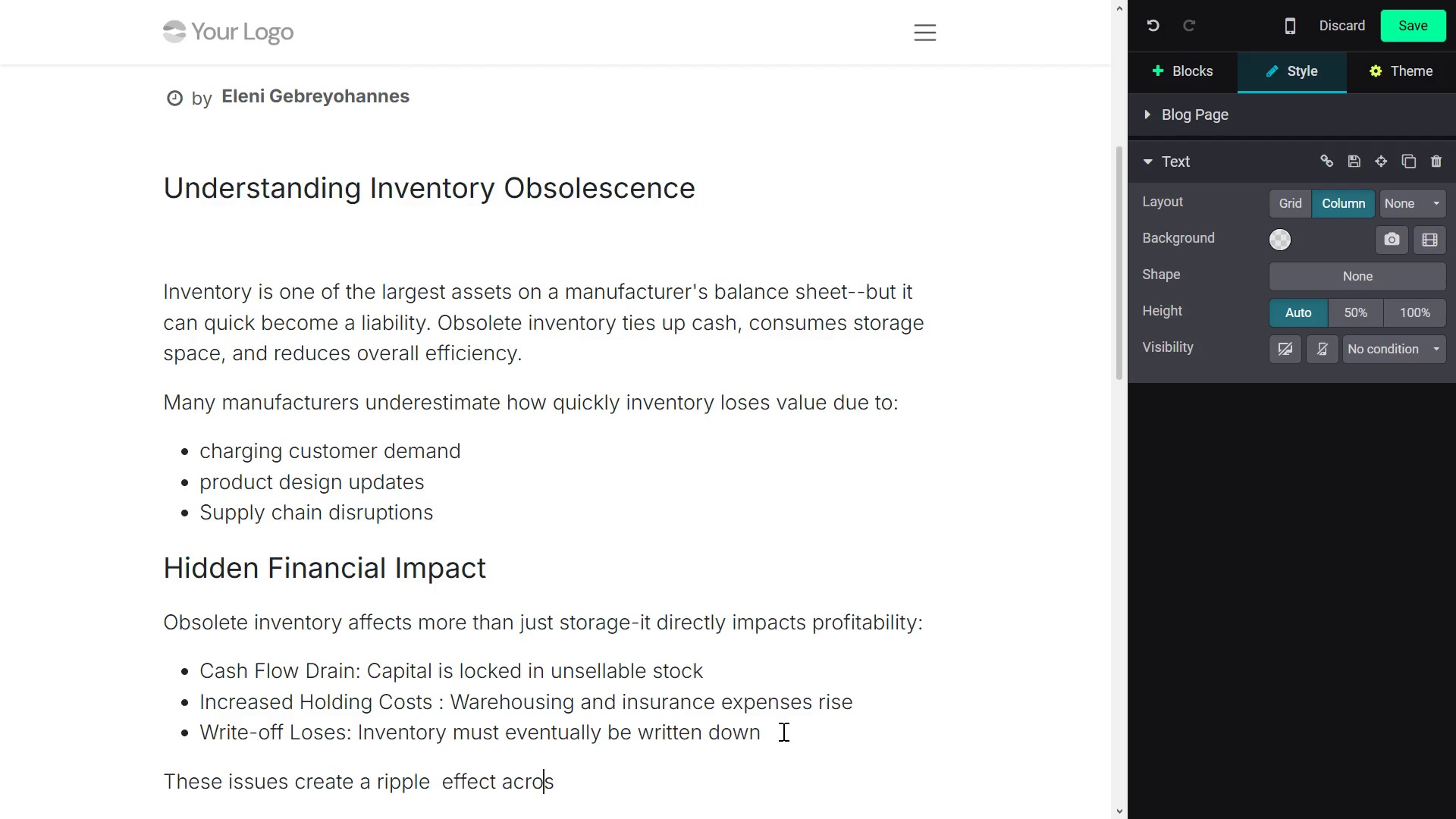 
key(ArrowRight)
 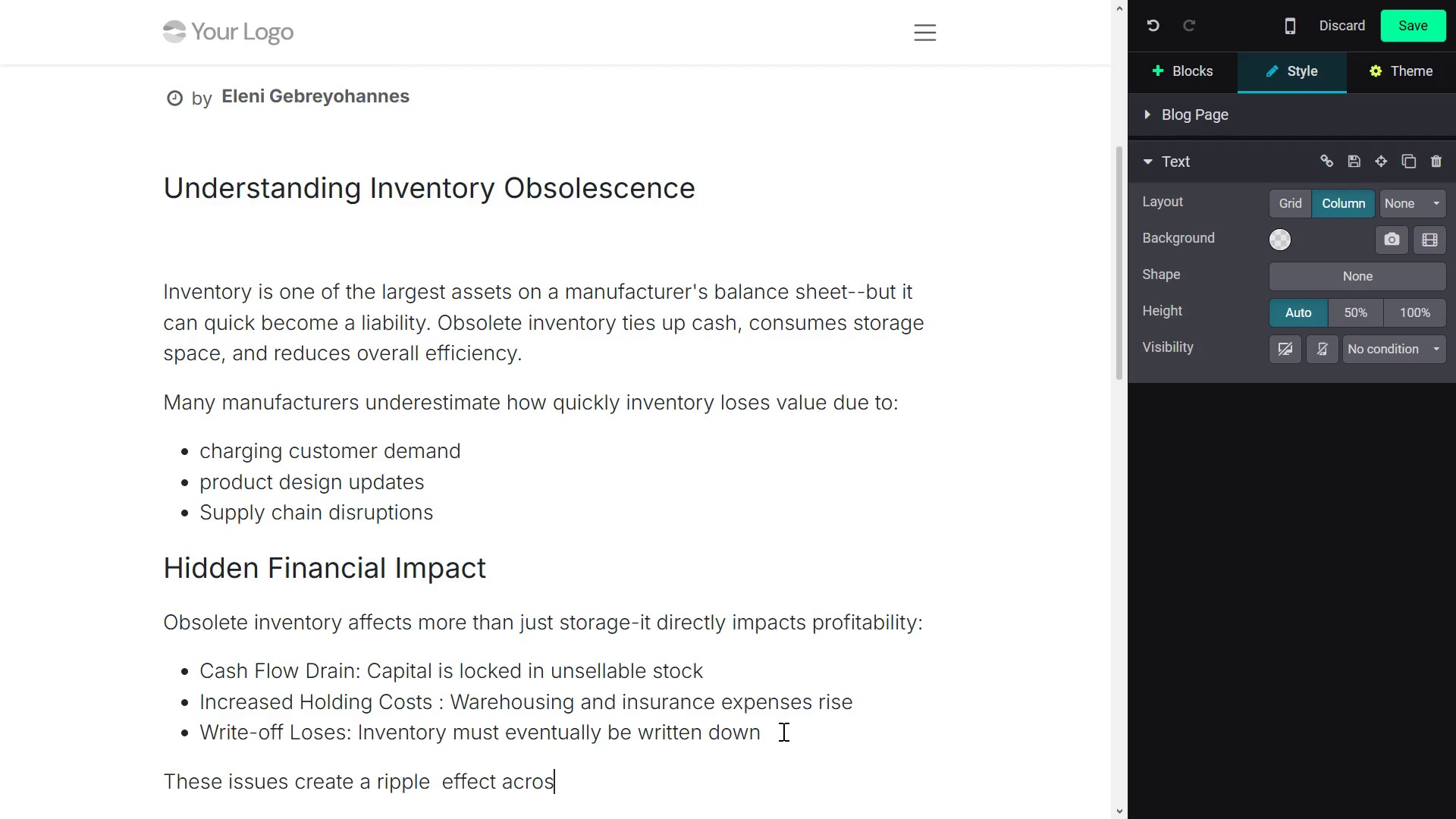 
key(ArrowRight)
 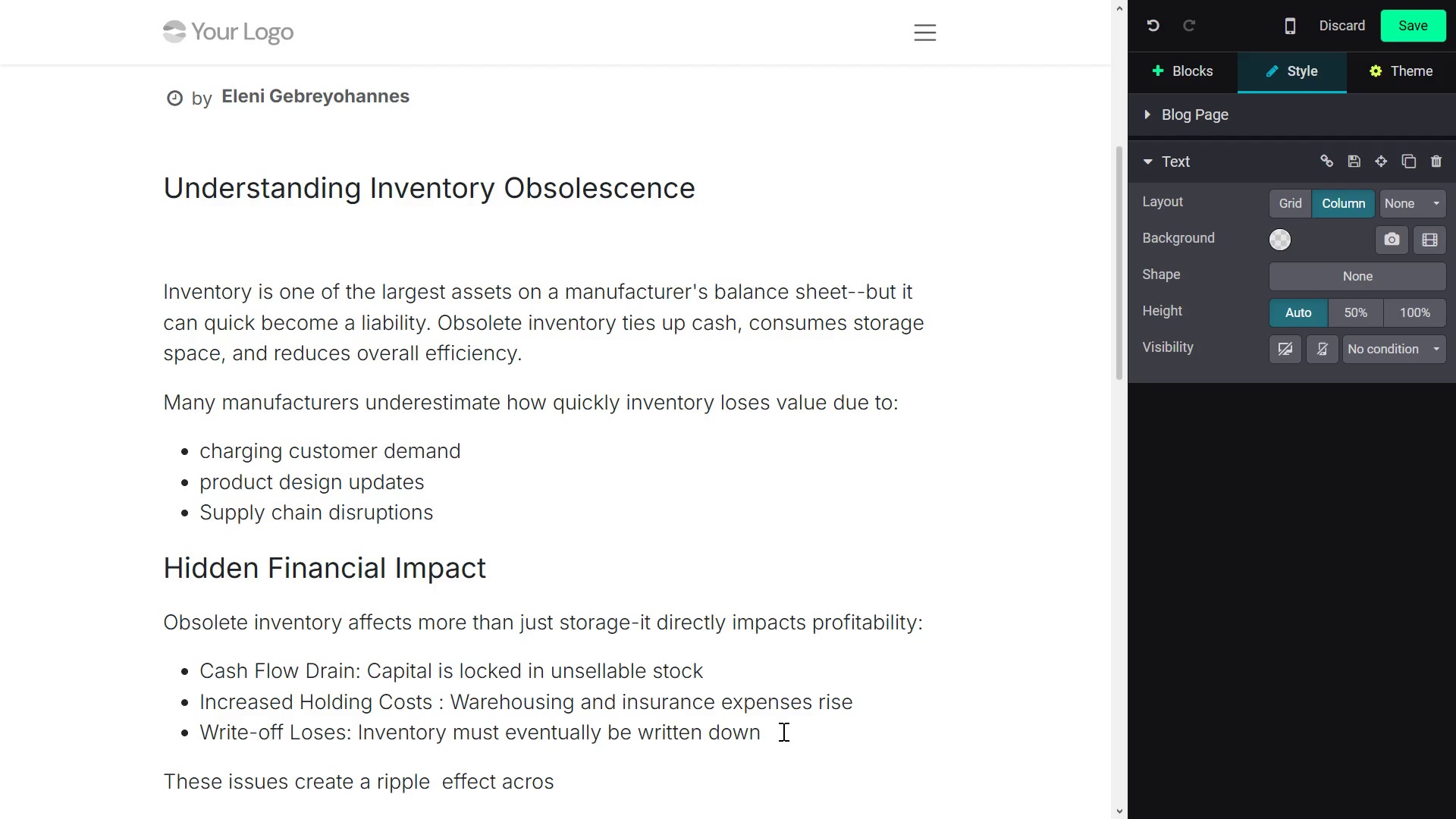 
type(s the entire business.)
 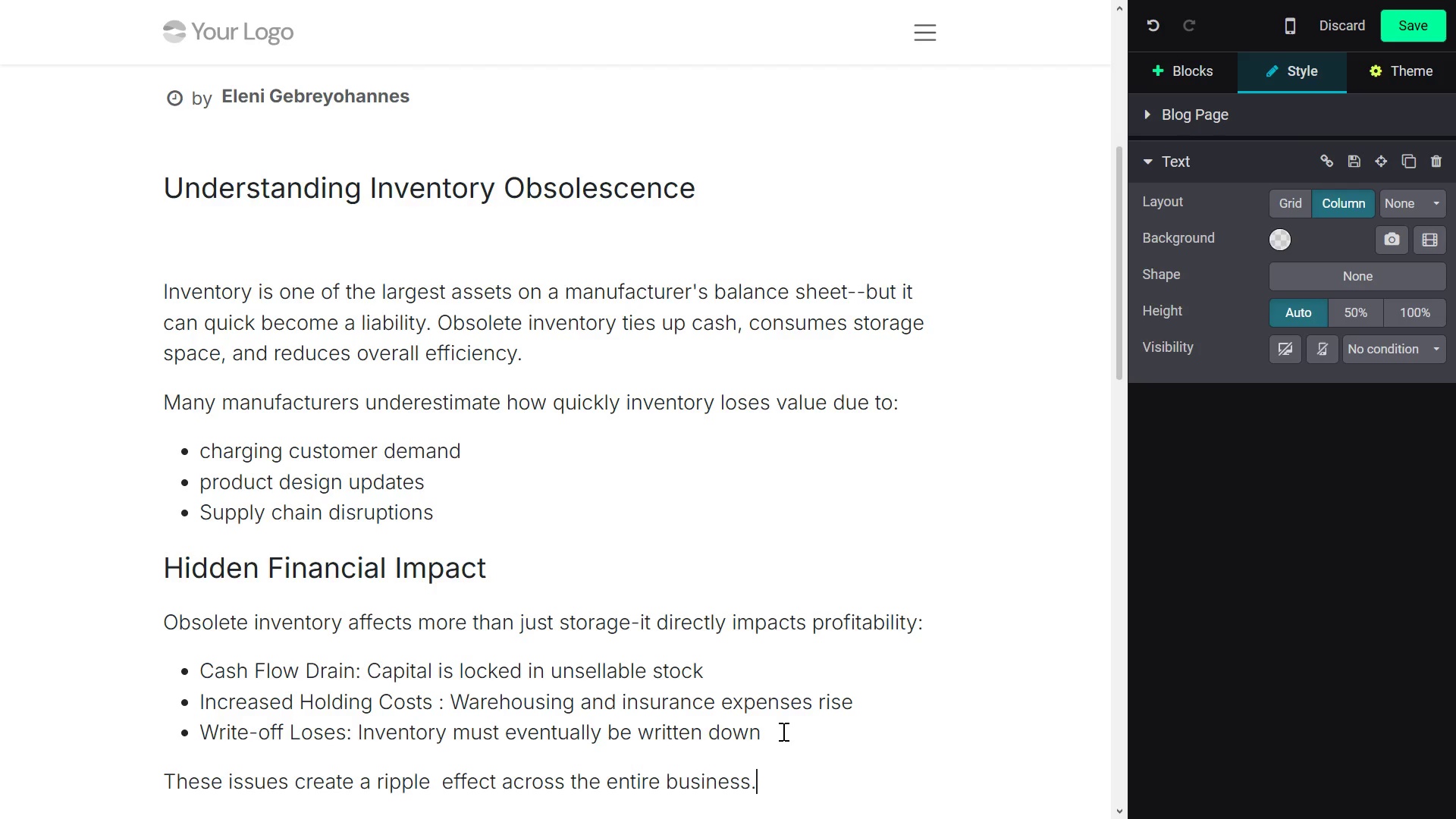 
key(Enter)
 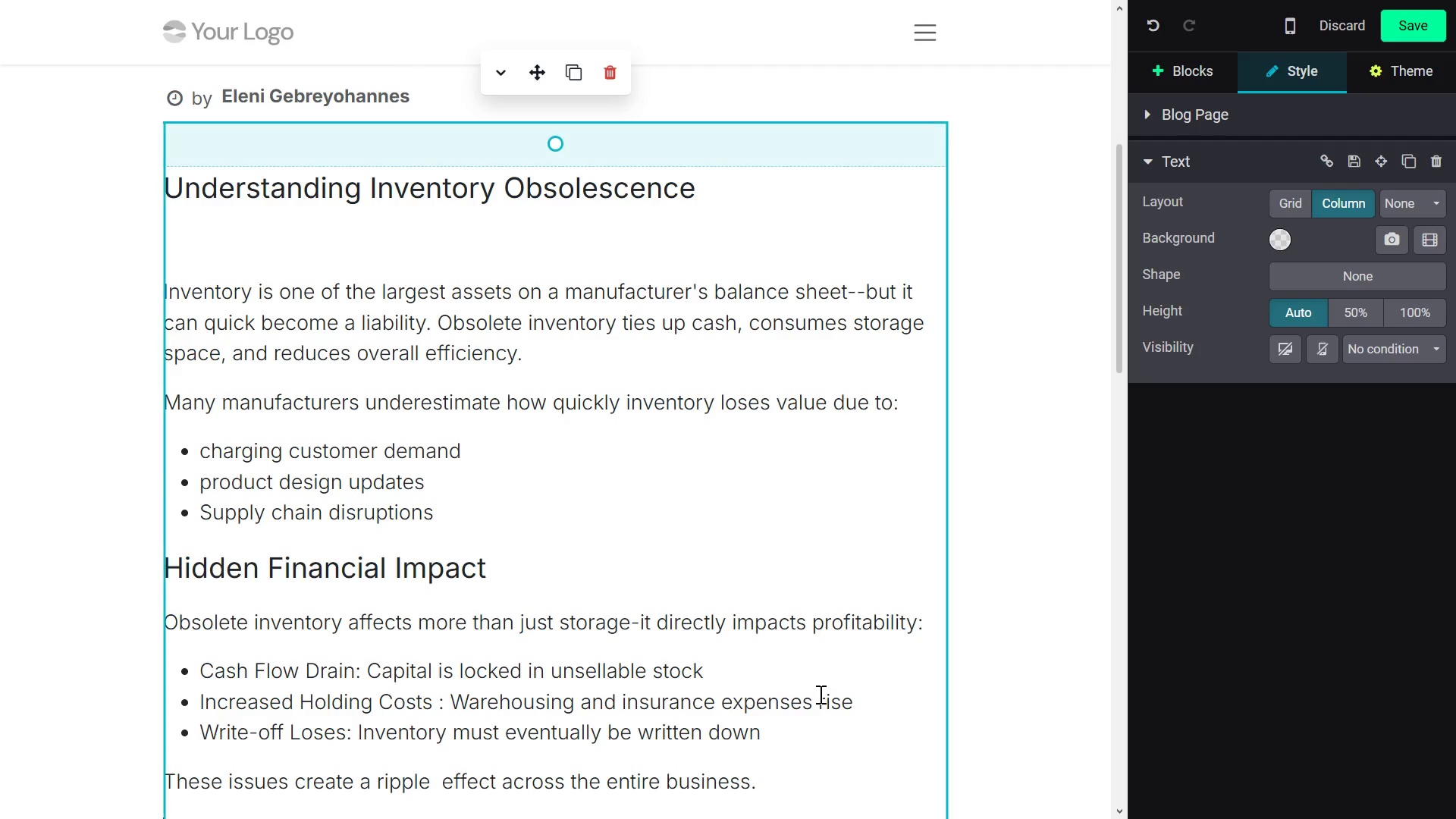 
key(ArrowDown)
 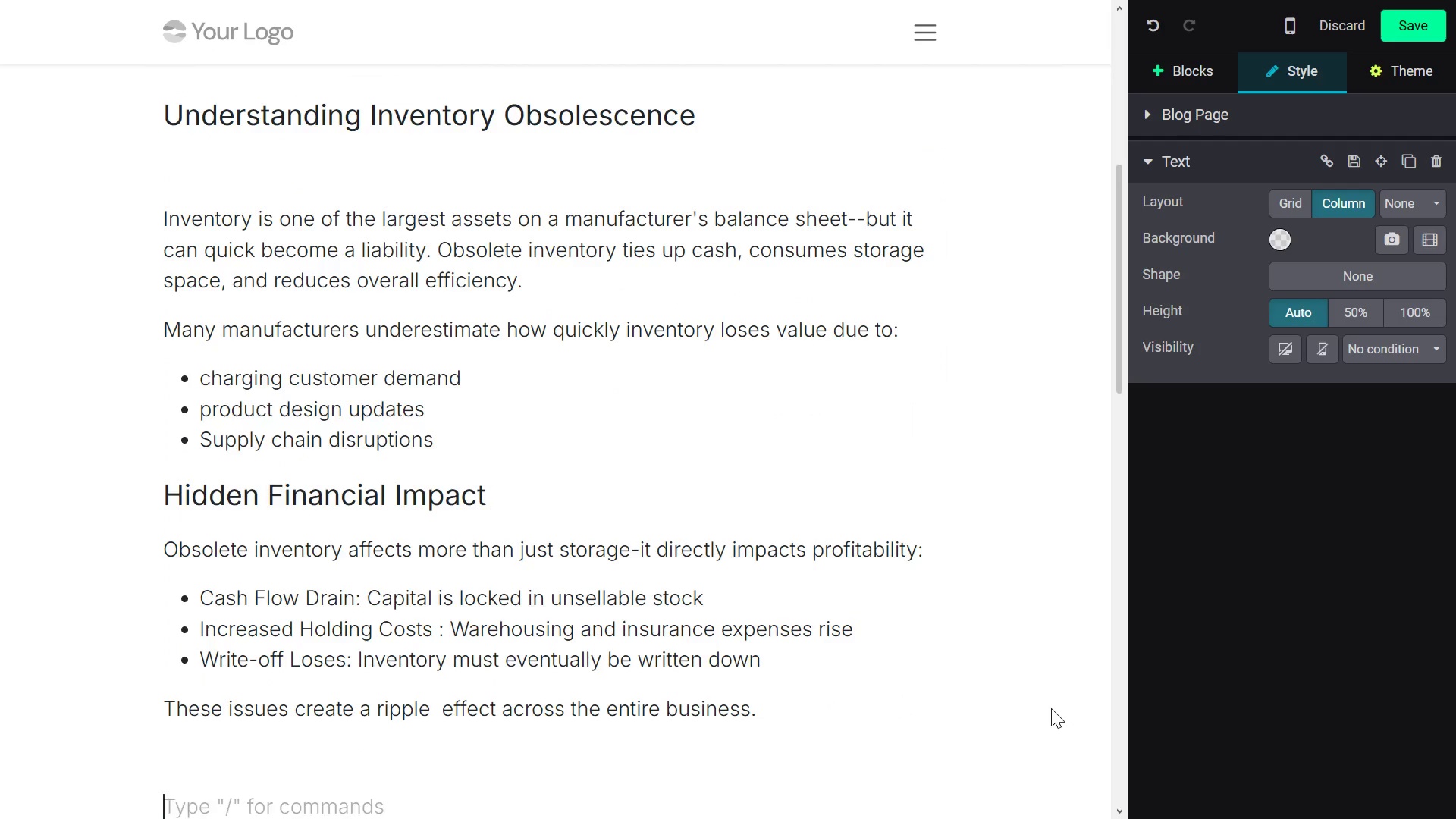 
key(ArrowDown)
 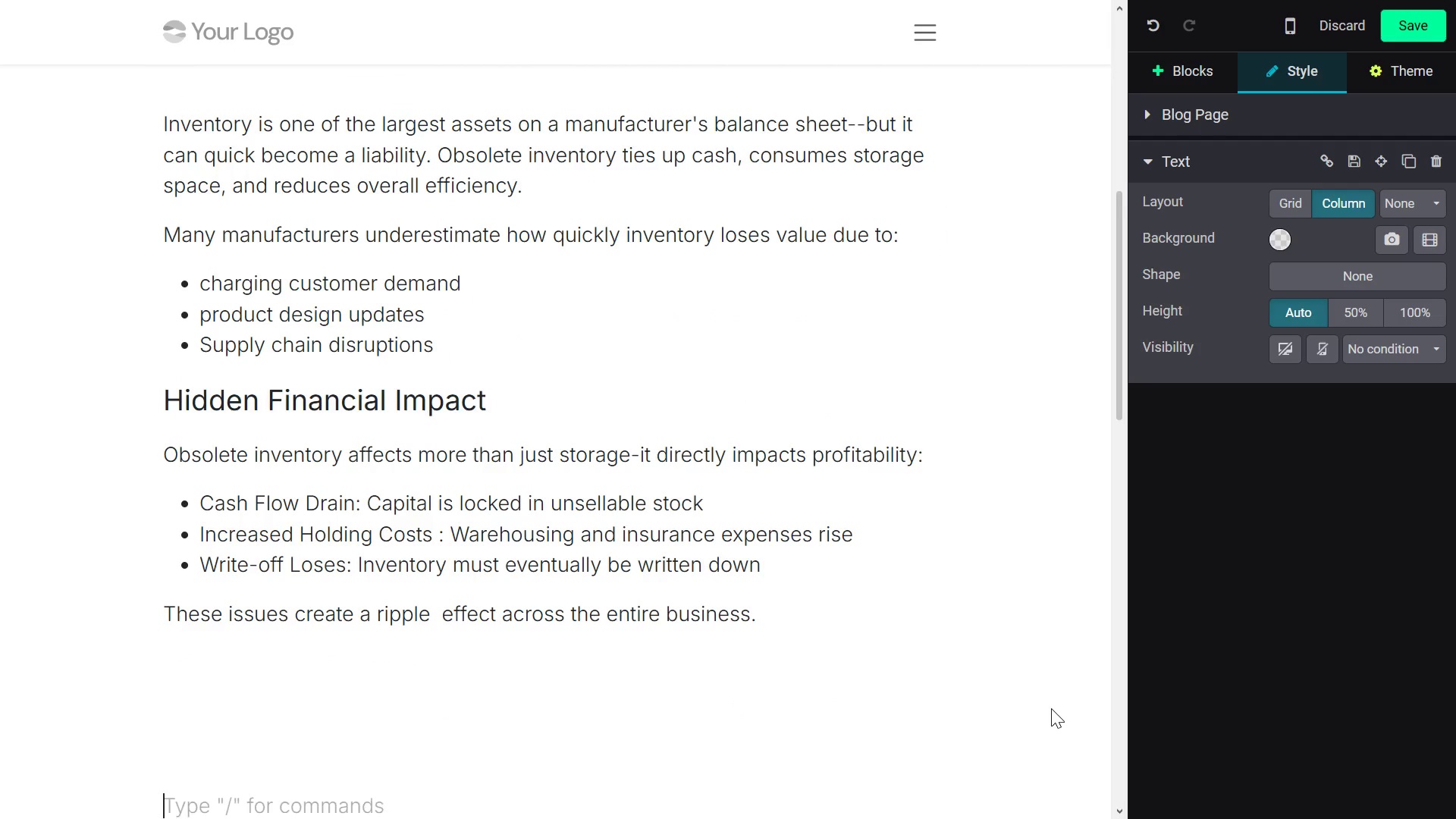 
key(ArrowDown)
 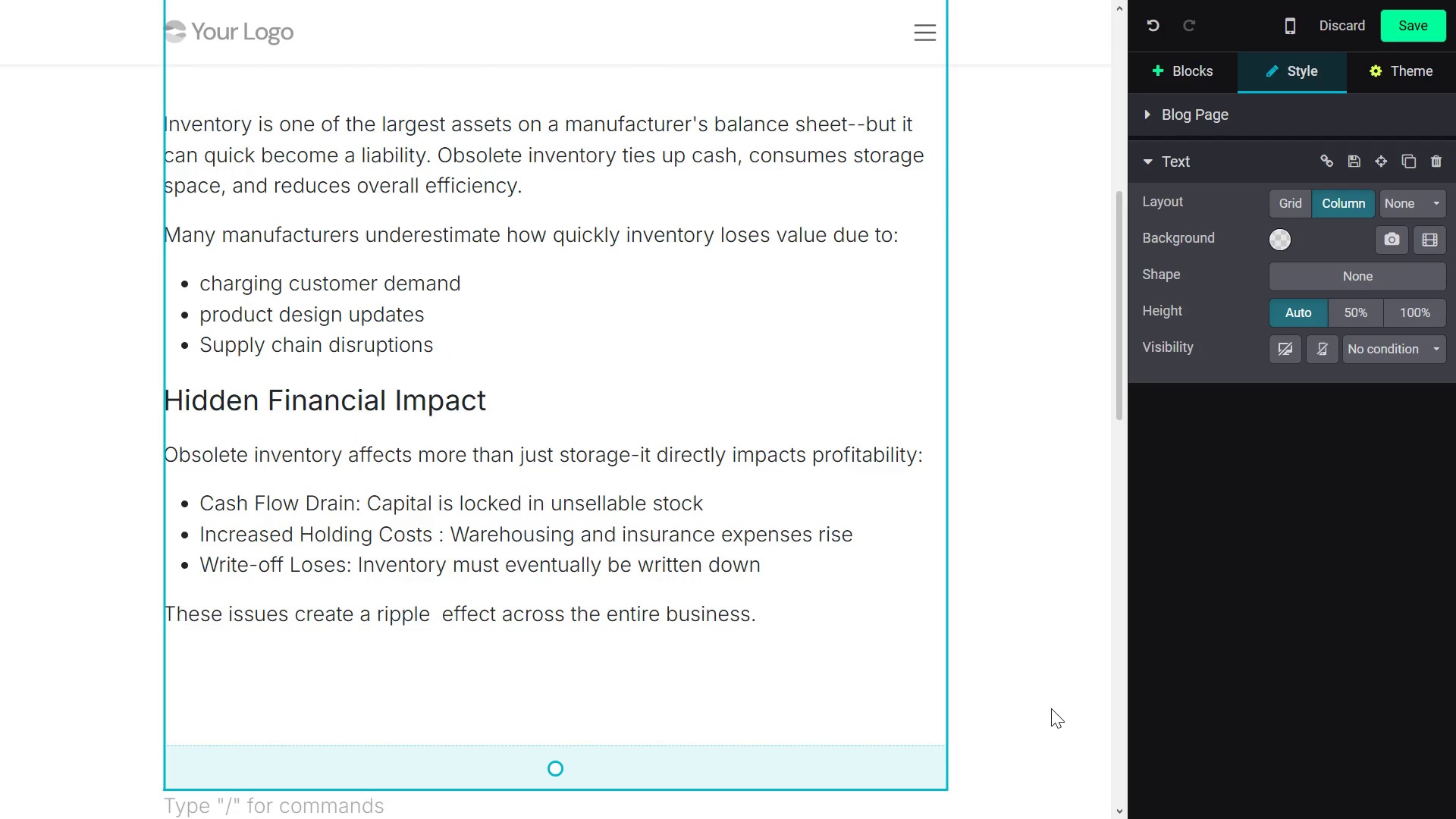 
key(ArrowDown)
 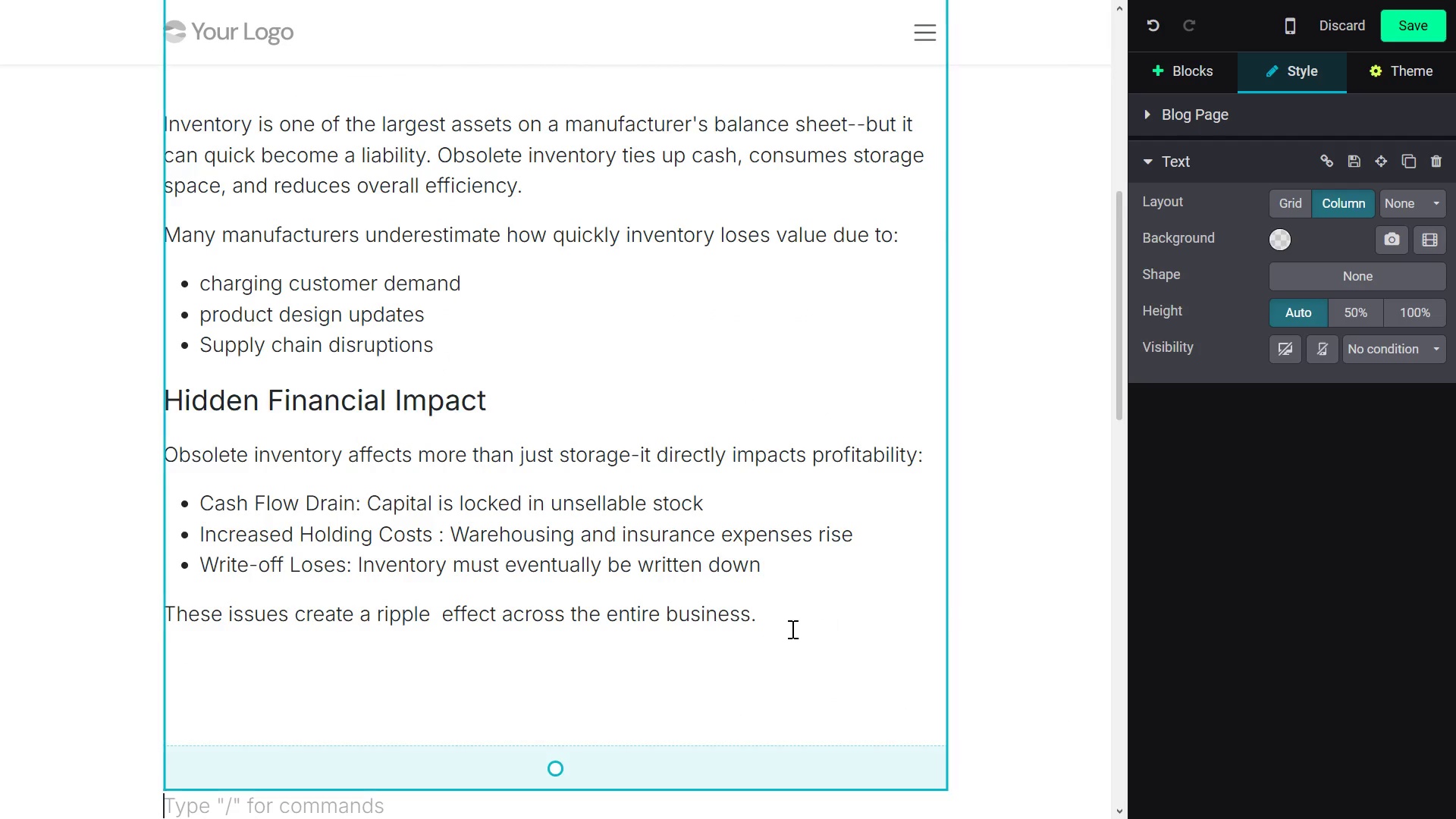 
left_click([780, 630])
 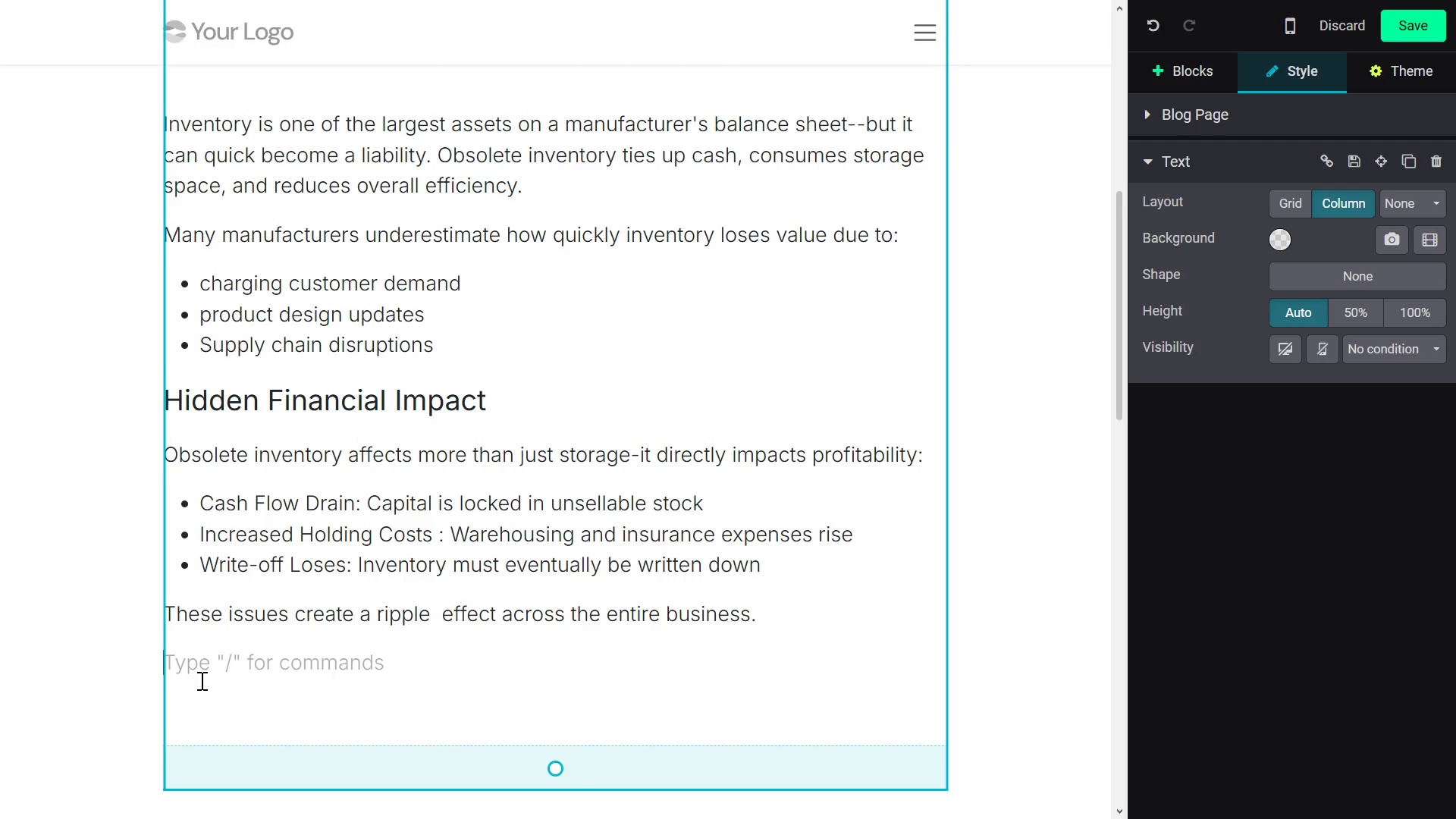 
wait(6.05)
 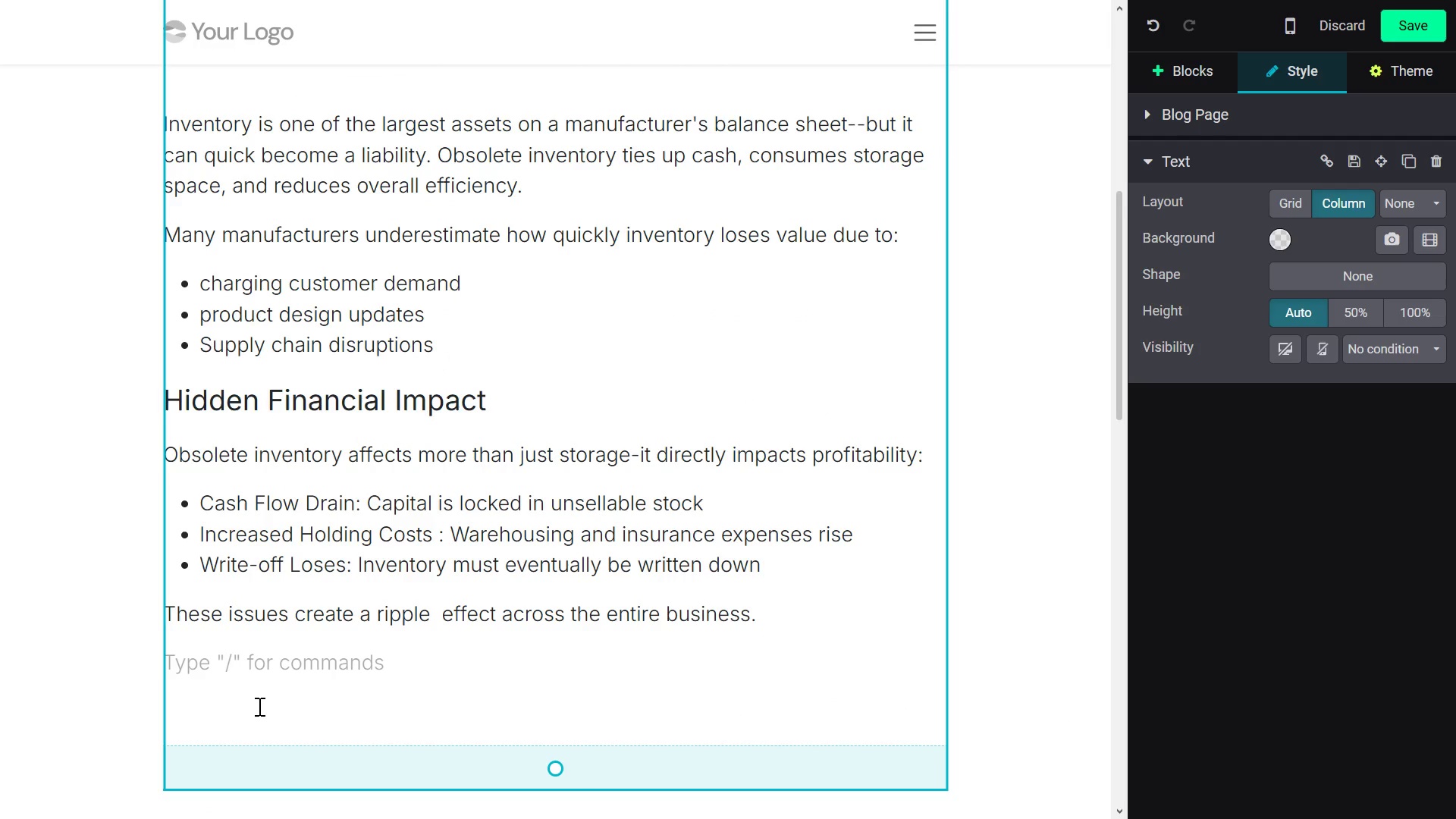 
type(Why Inventory Management Fails)
 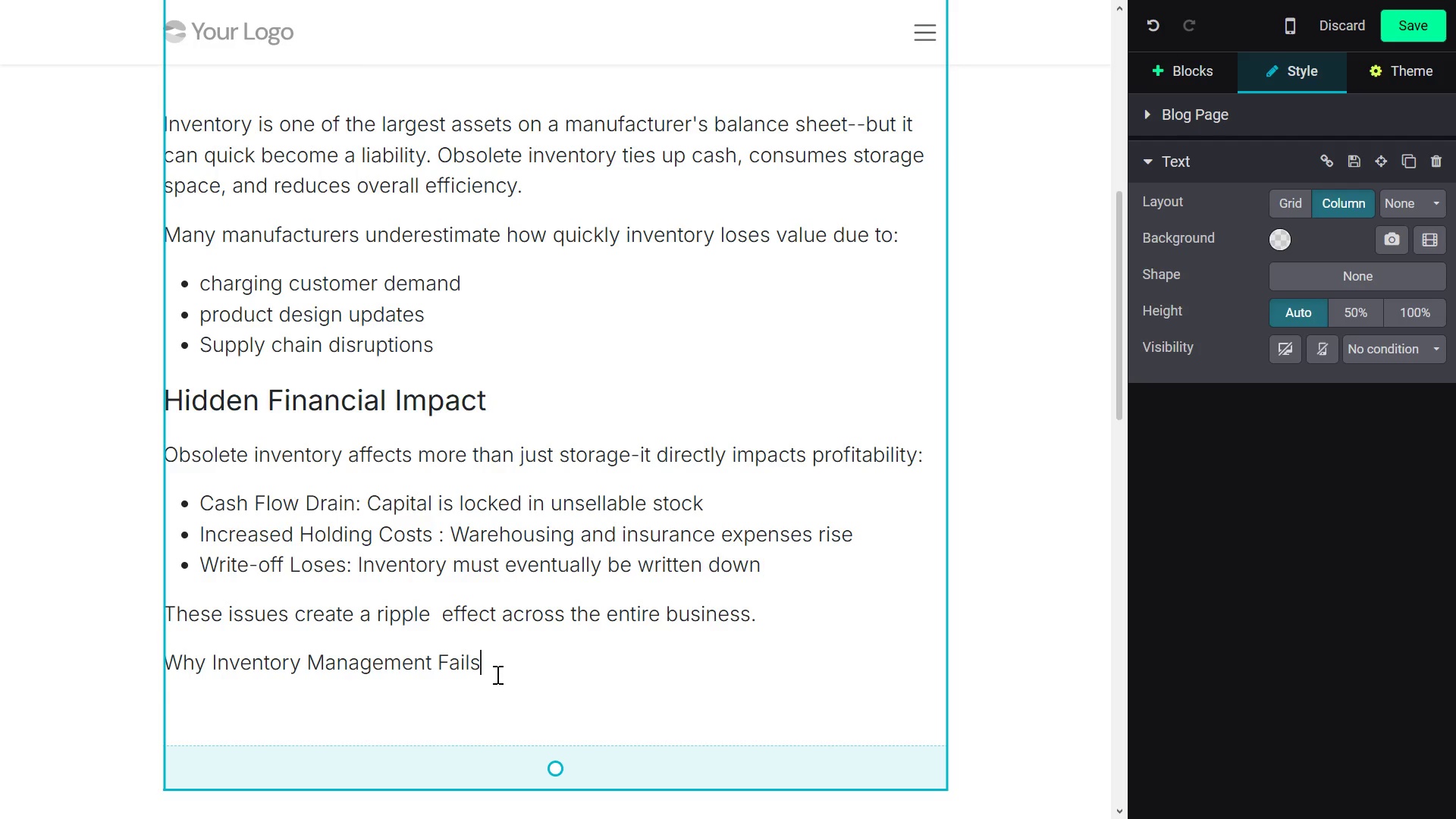 
left_click_drag(start_coordinate=[496, 671], to_coordinate=[159, 677])
 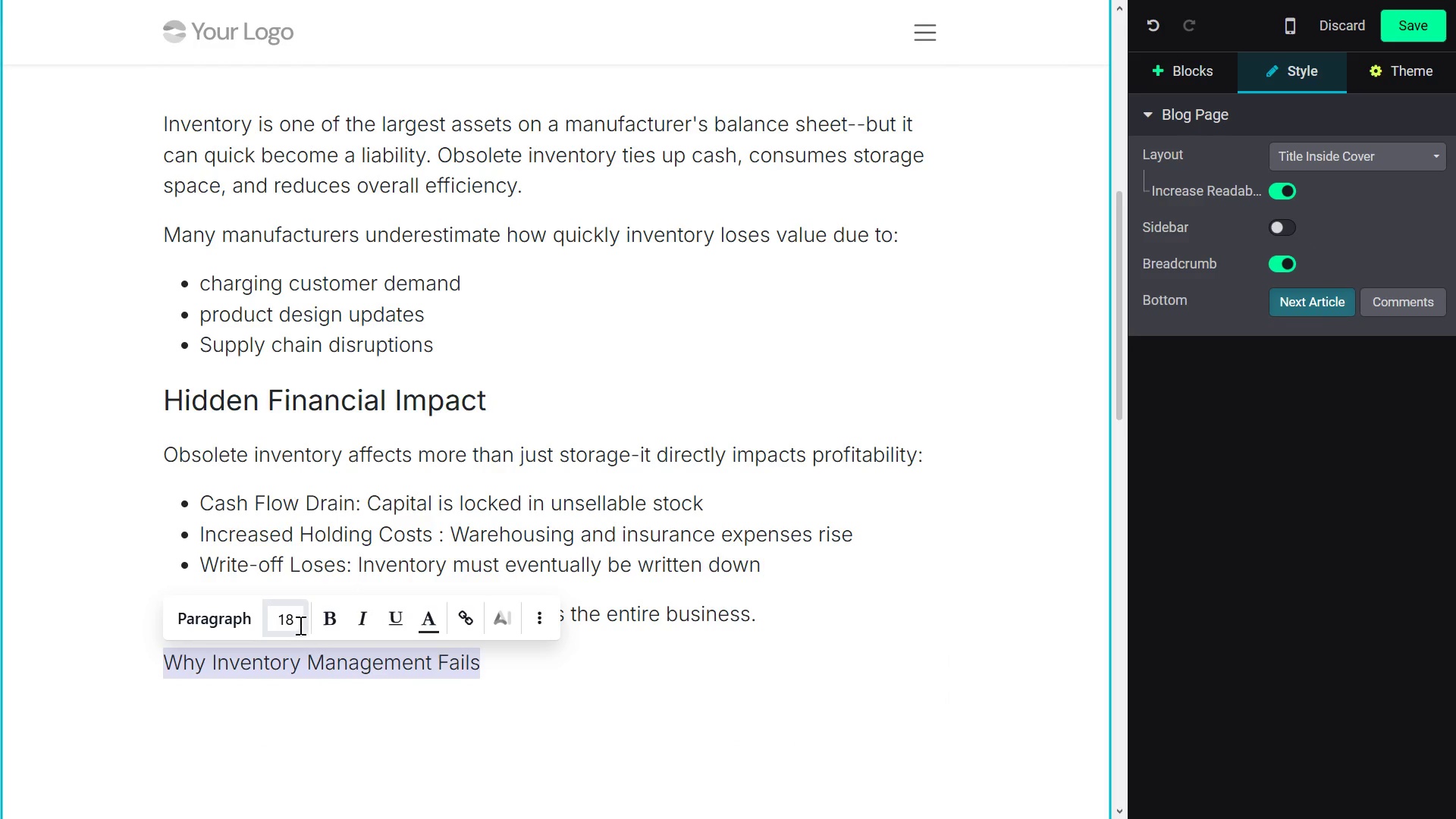 
left_click([297, 625])
 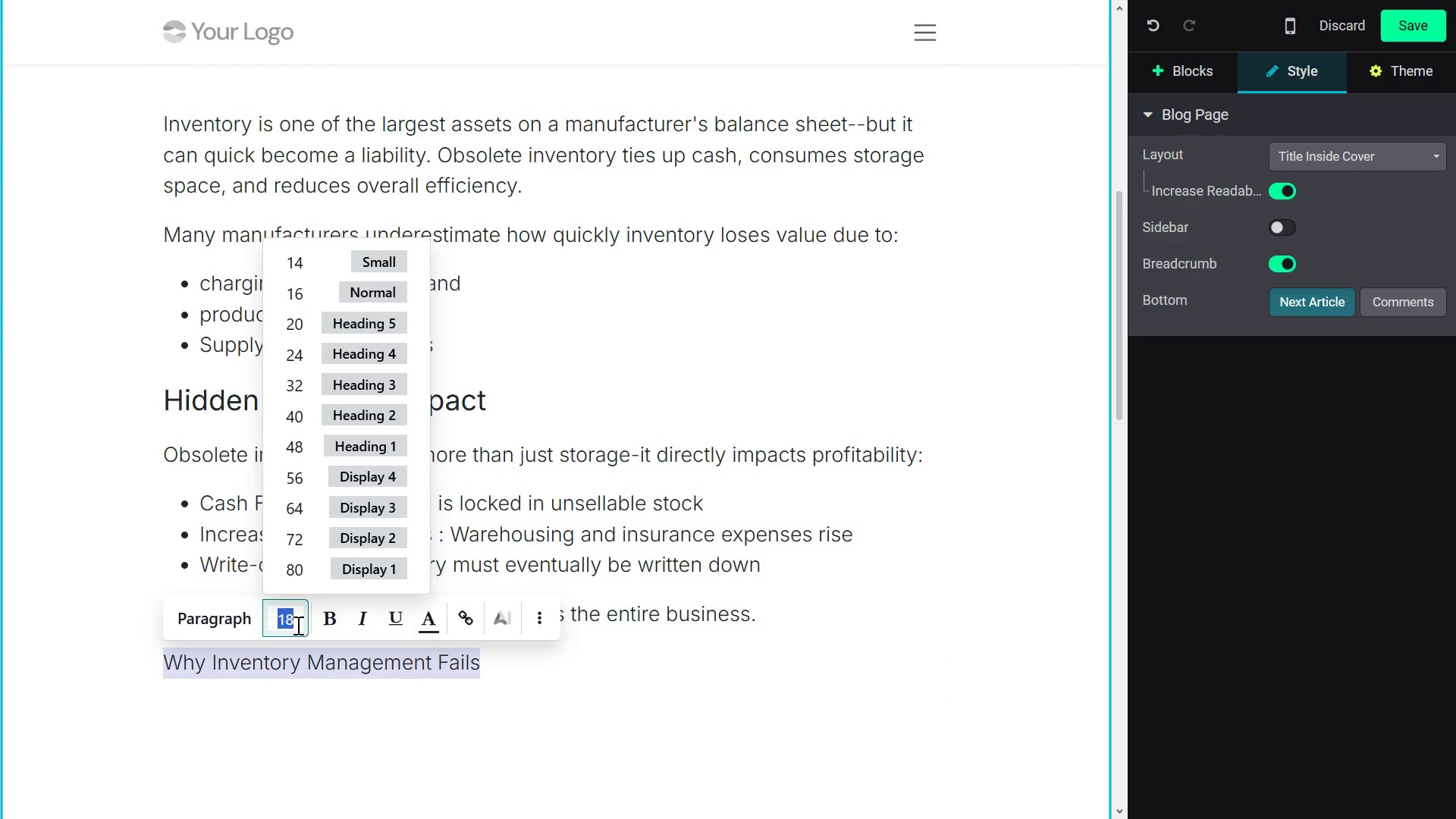 
type(25)
 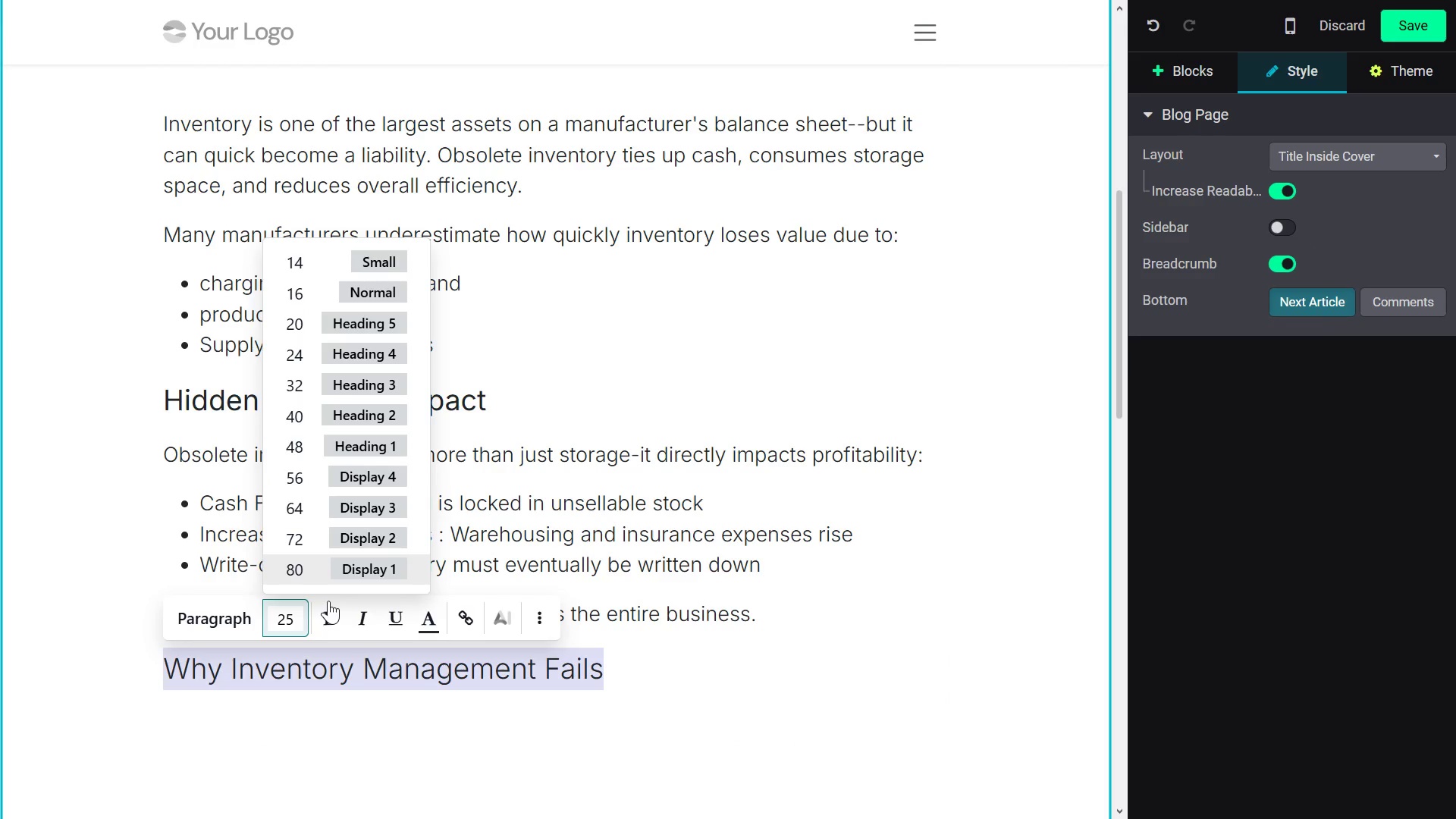 
left_click([327, 606])
 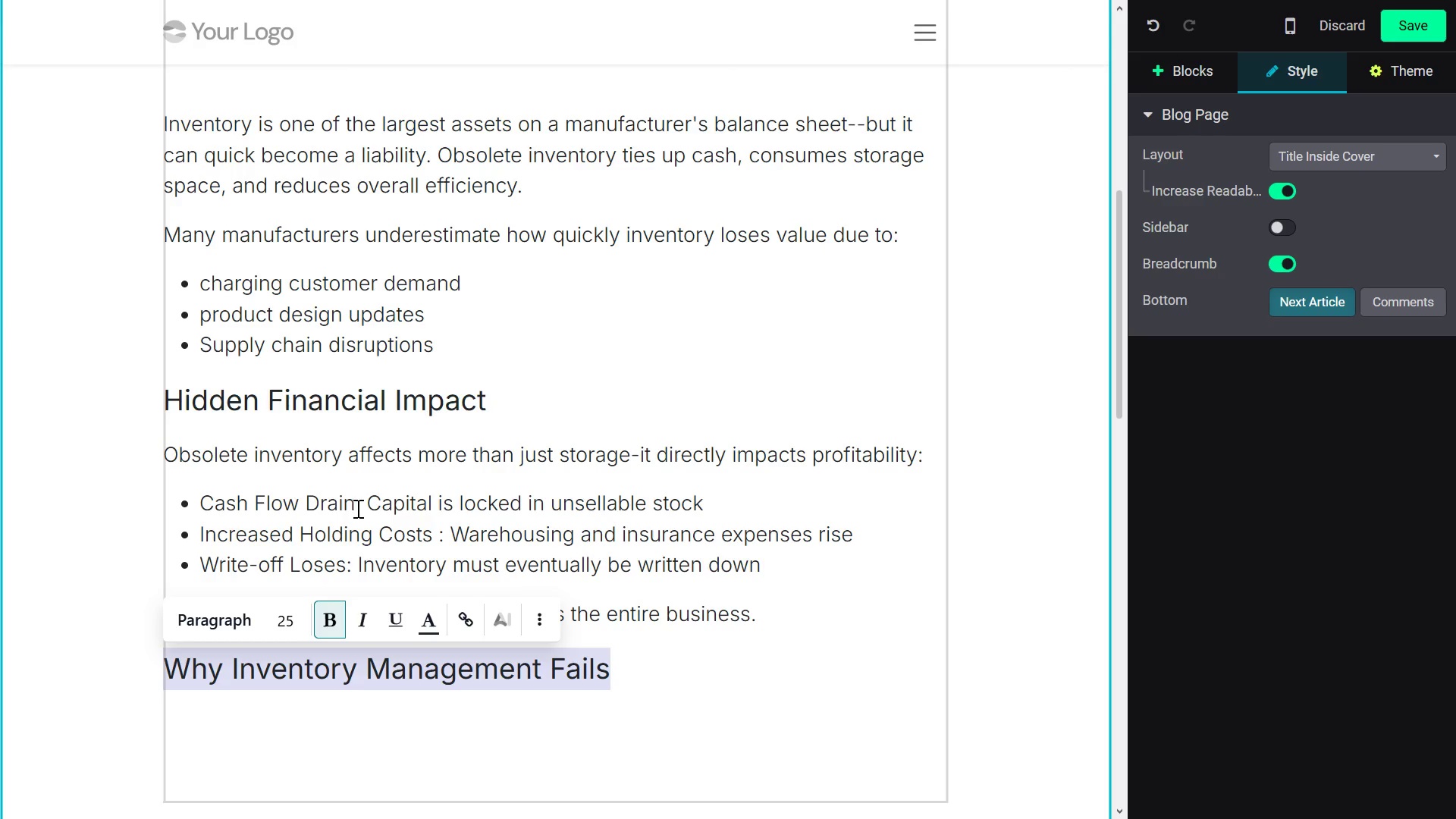 
left_click_drag(start_coordinate=[364, 505], to_coordinate=[202, 494])
 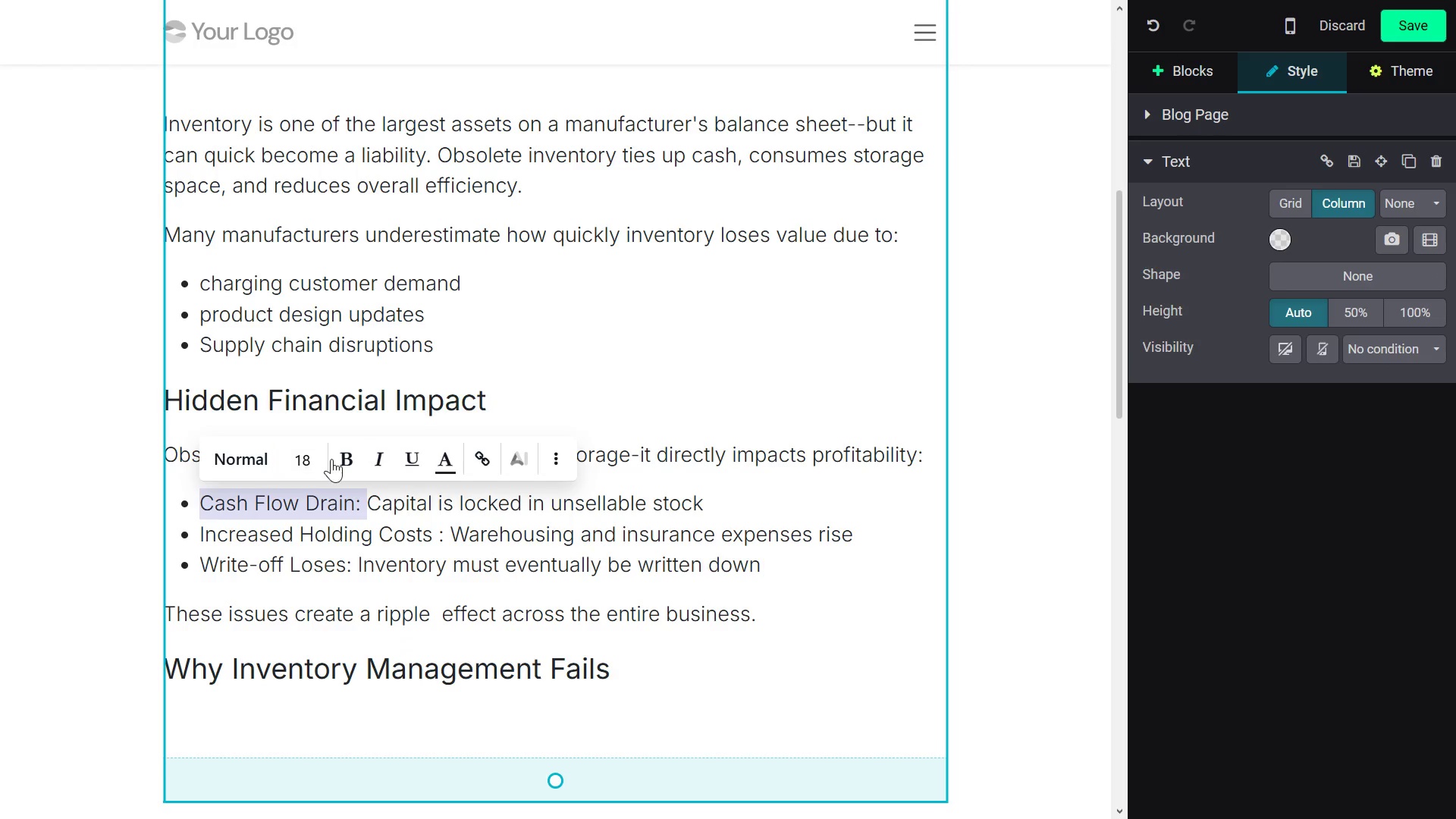 
left_click([333, 460])
 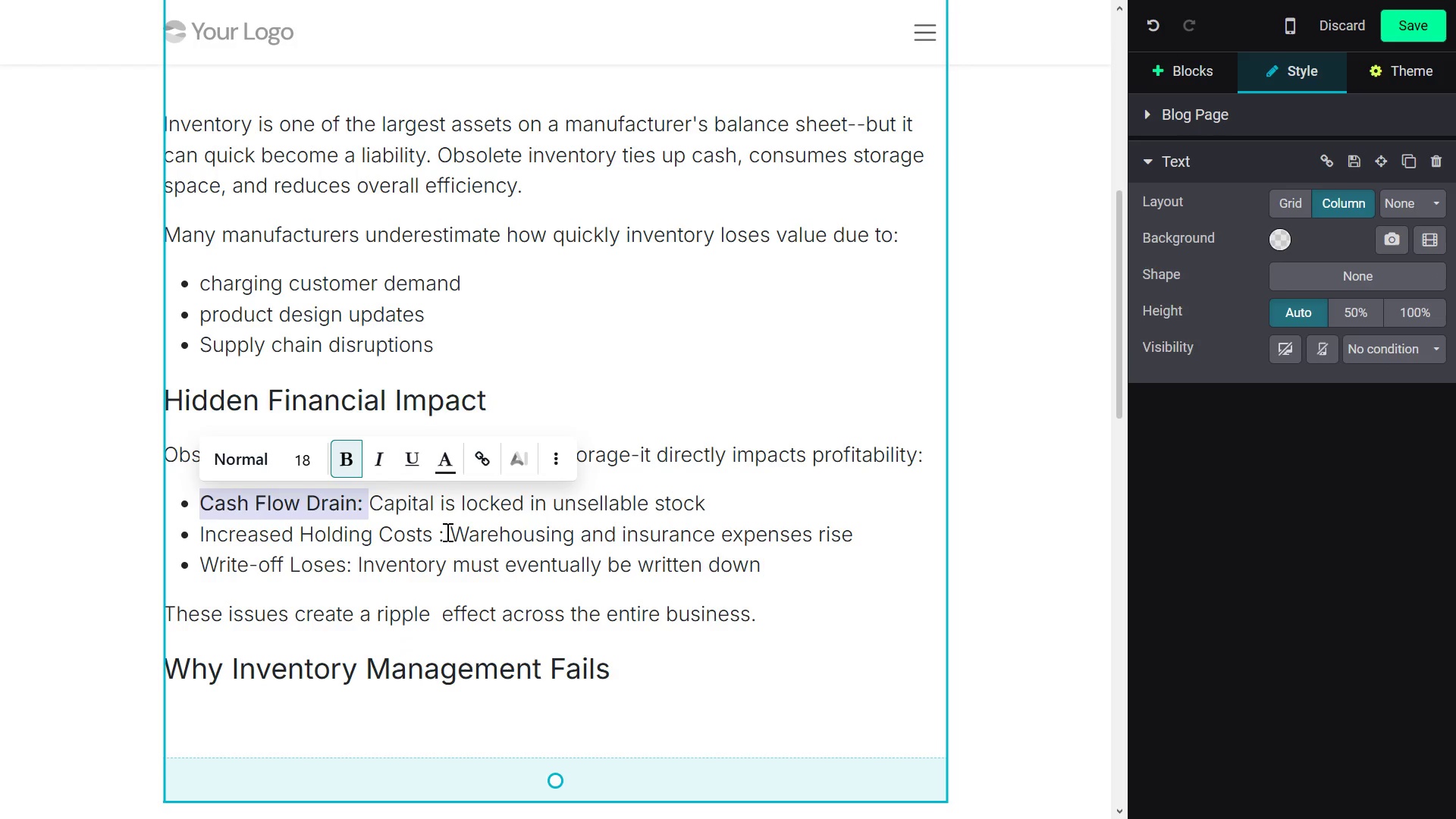 
left_click_drag(start_coordinate=[448, 532], to_coordinate=[189, 535])
 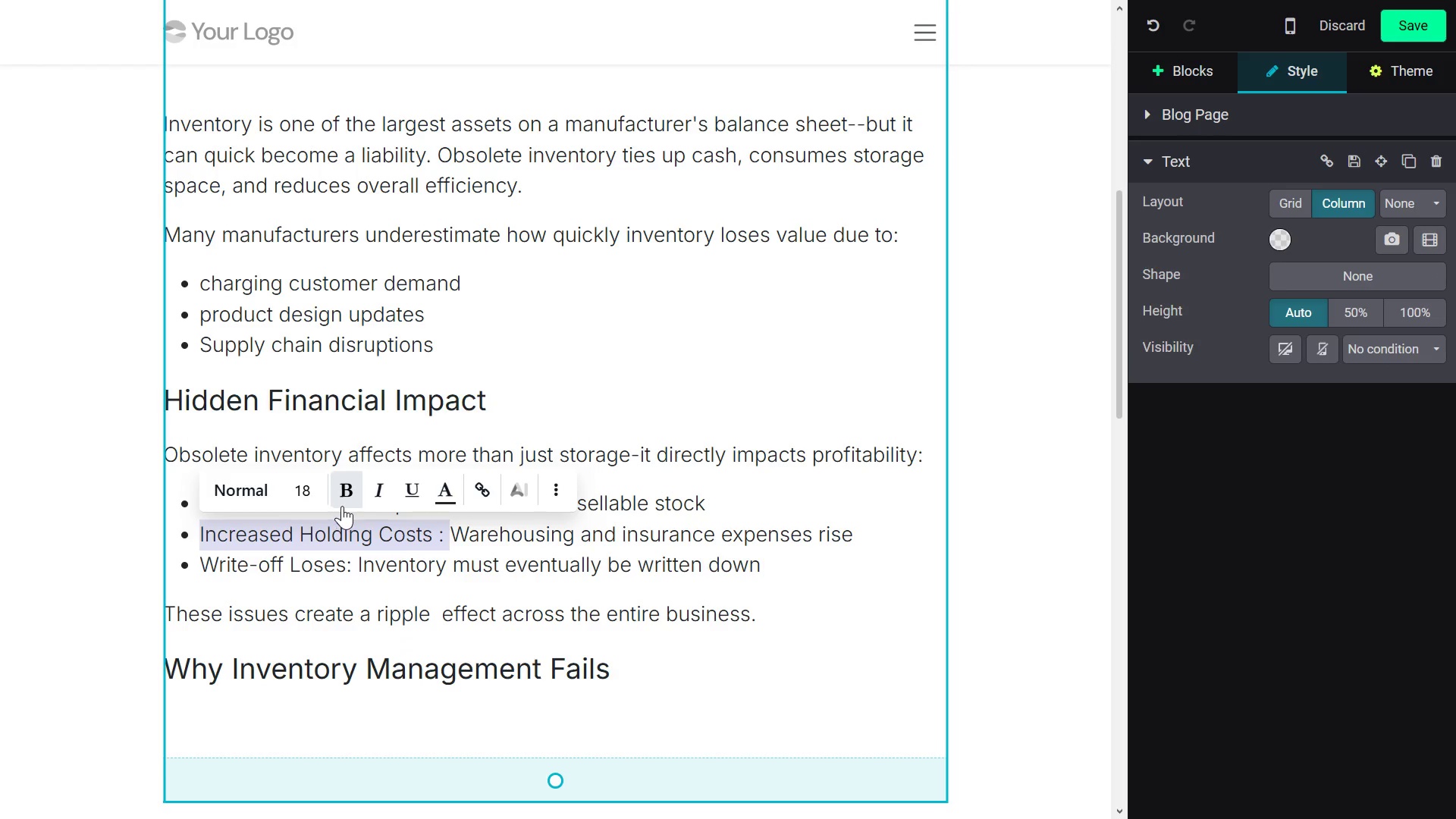 
left_click([342, 506])
 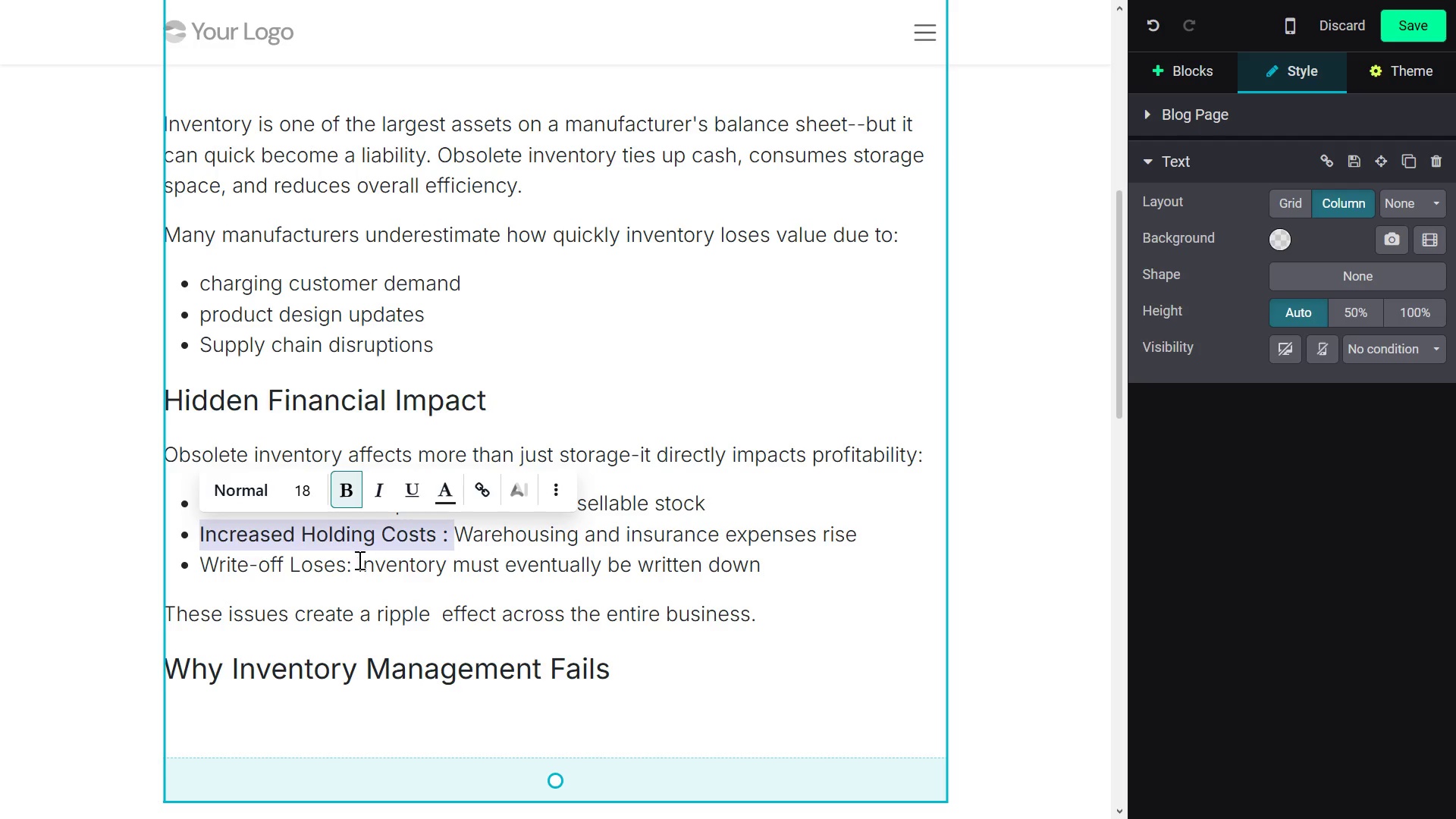 
left_click_drag(start_coordinate=[352, 561], to_coordinate=[206, 566])
 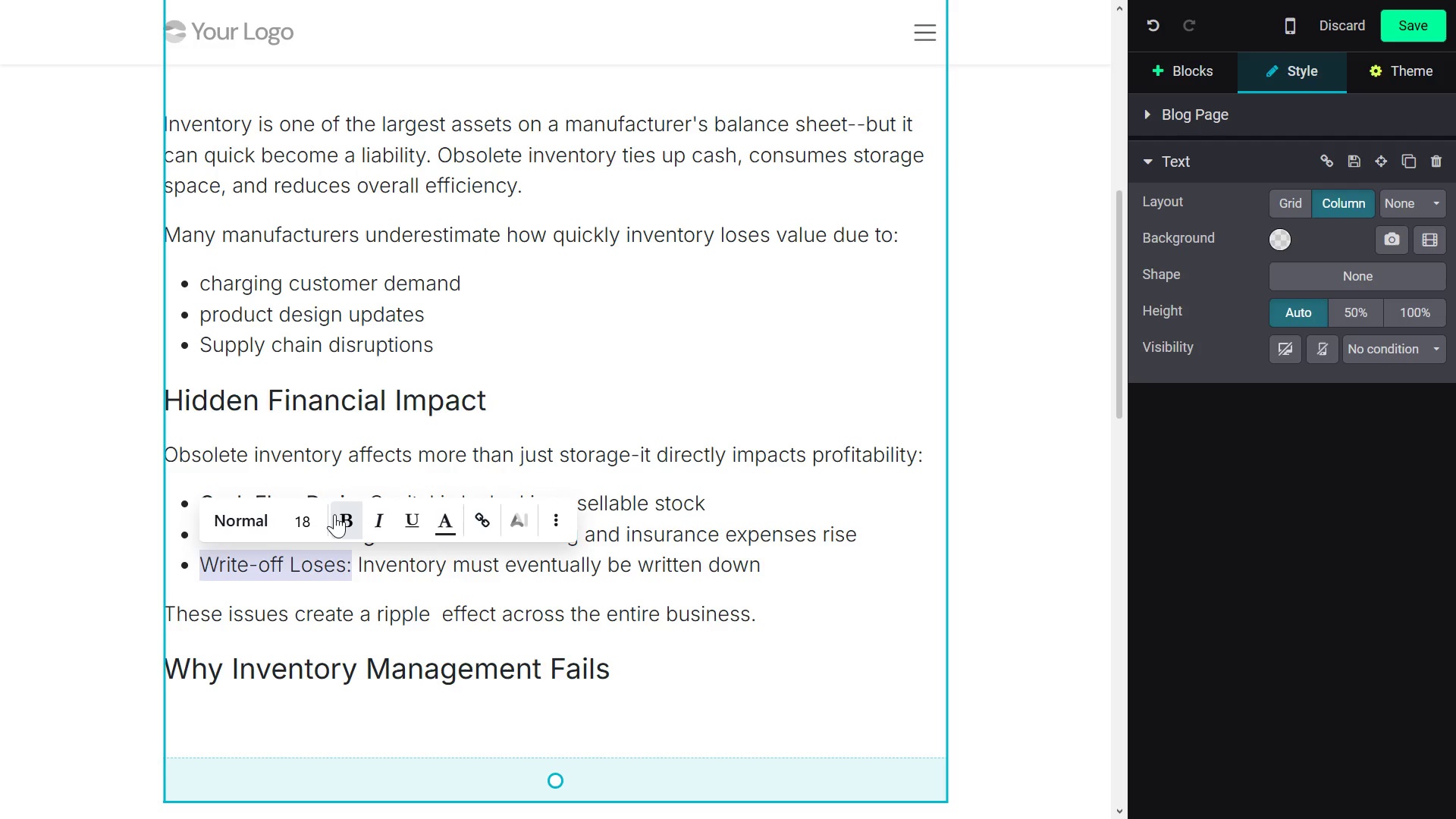 
left_click([334, 514])
 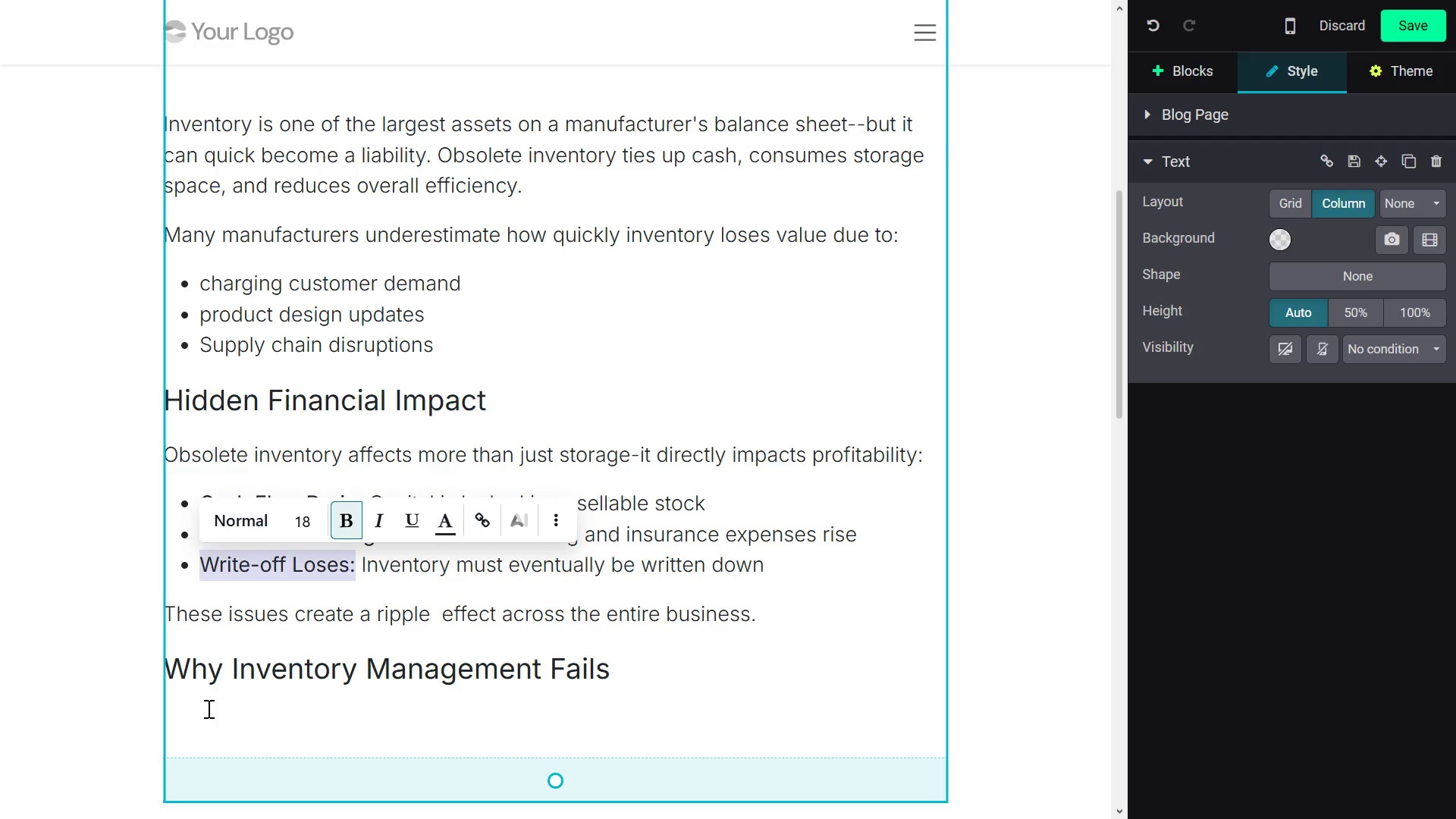 
left_click([188, 730])
 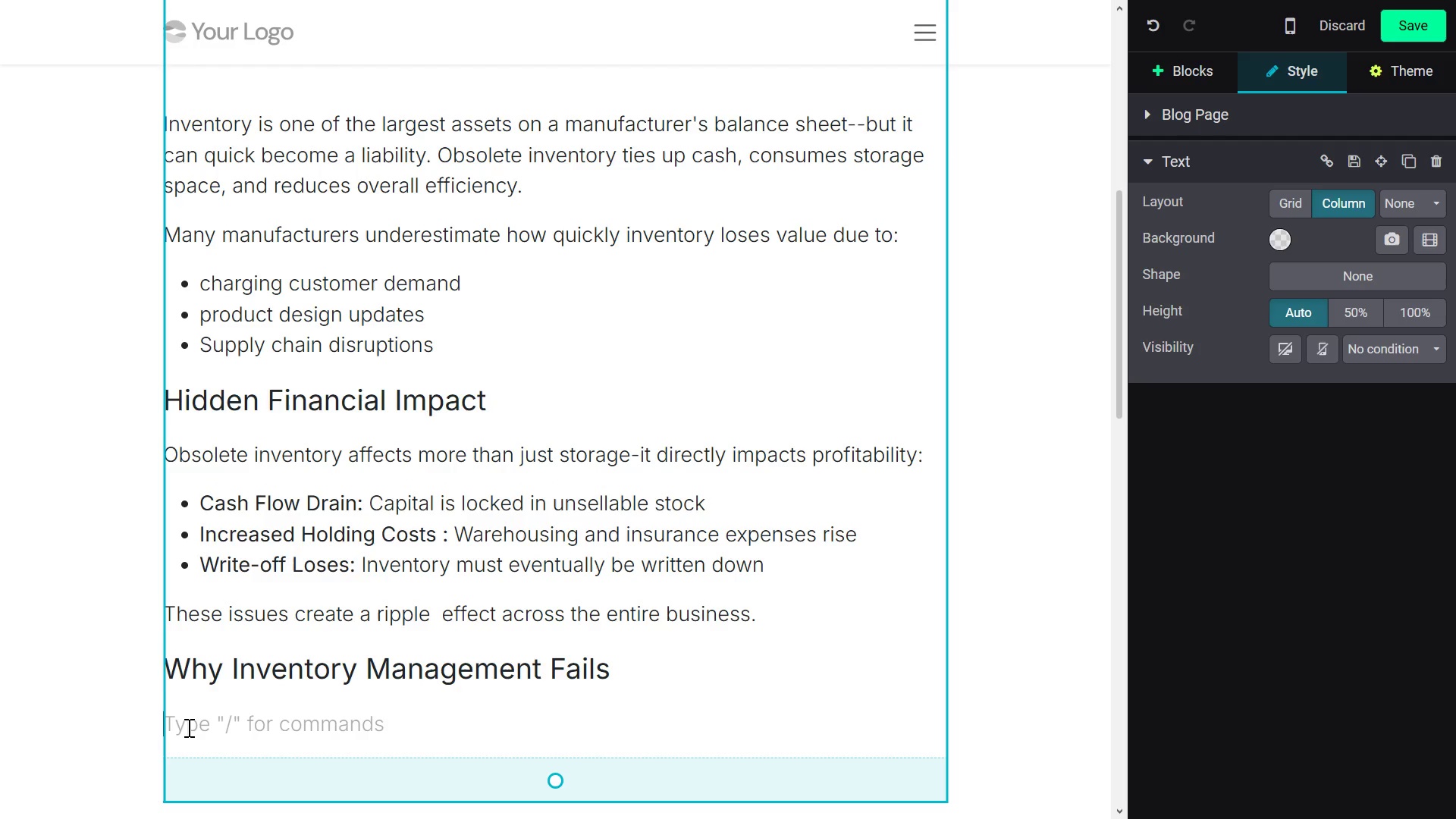 
left_click([187, 726])
 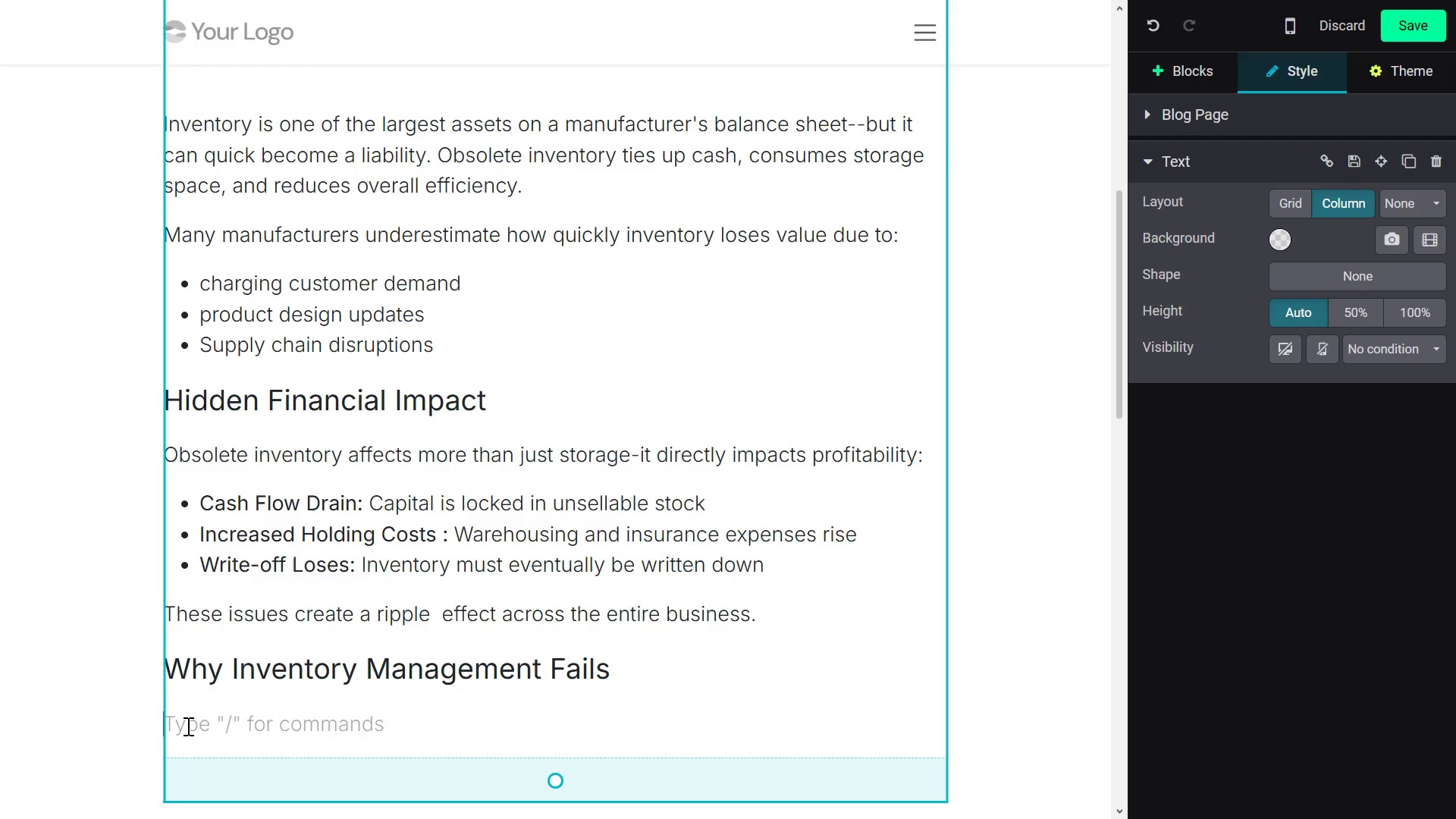 
type(Common causes of )
 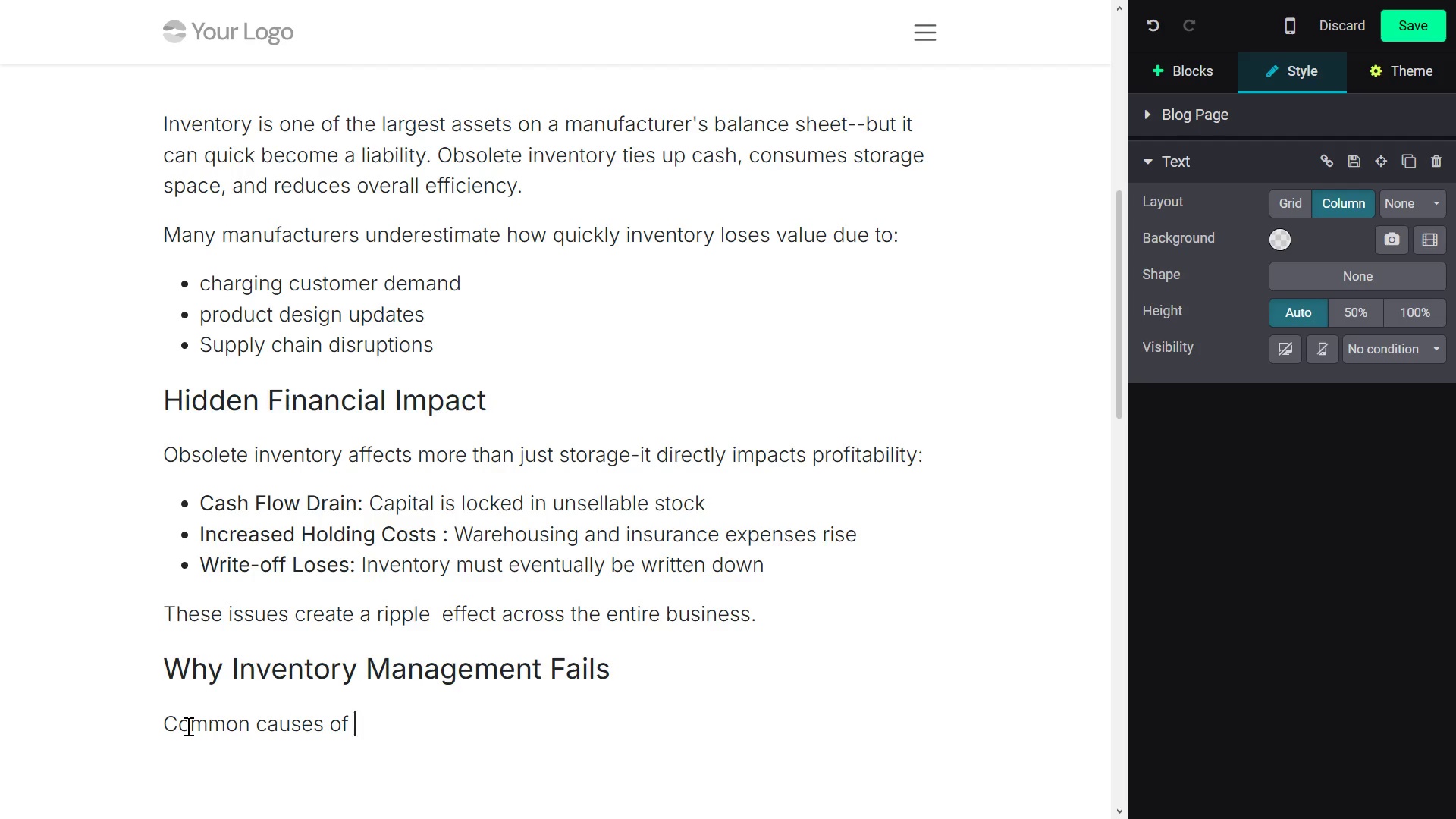 
type(poor inventory cotol)
key(Backspace)
key(Backspace)
key(Backspace)
key(Backspace)
type(ontl)
key(Backspace)
 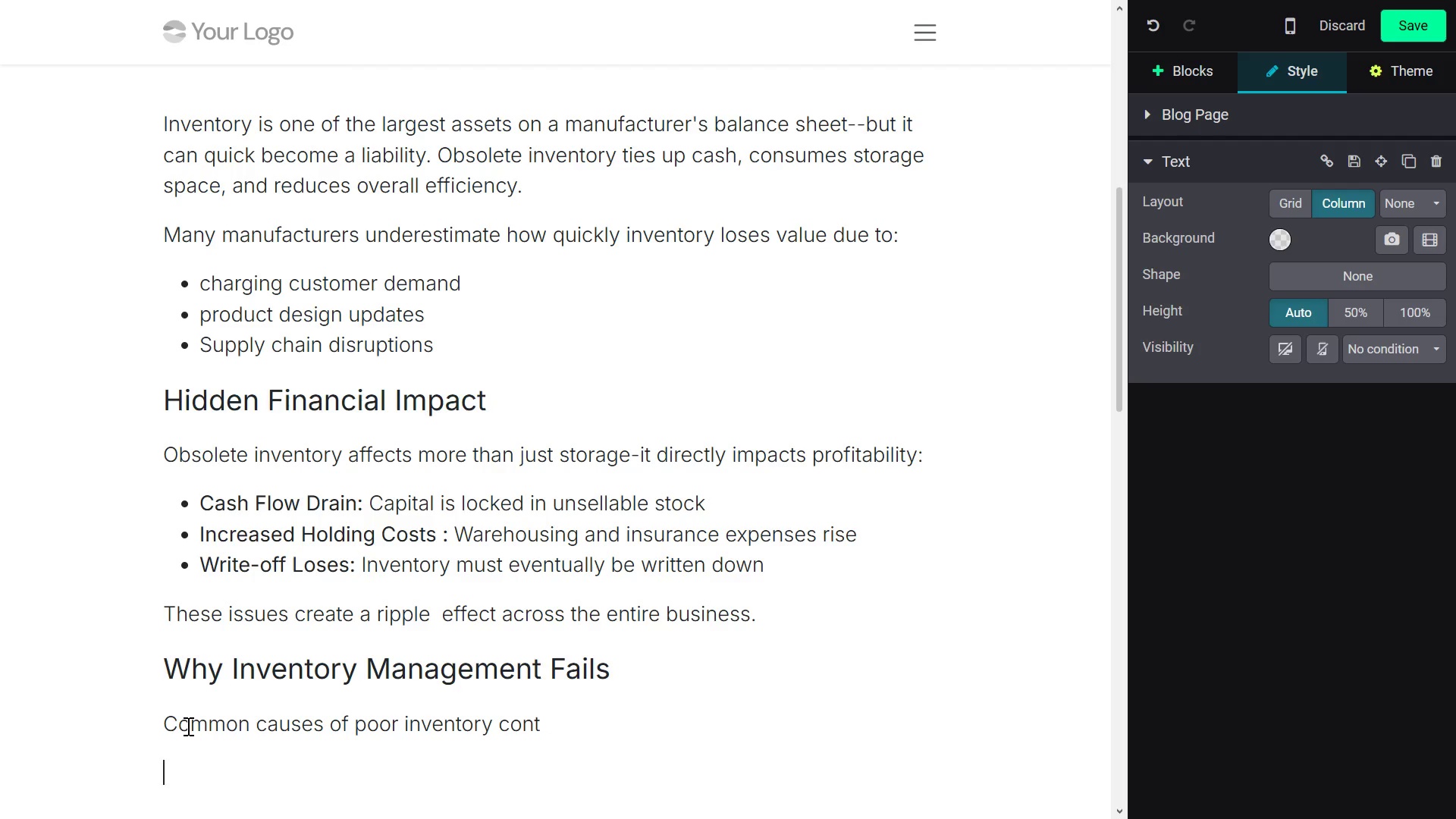 
key(Enter)
 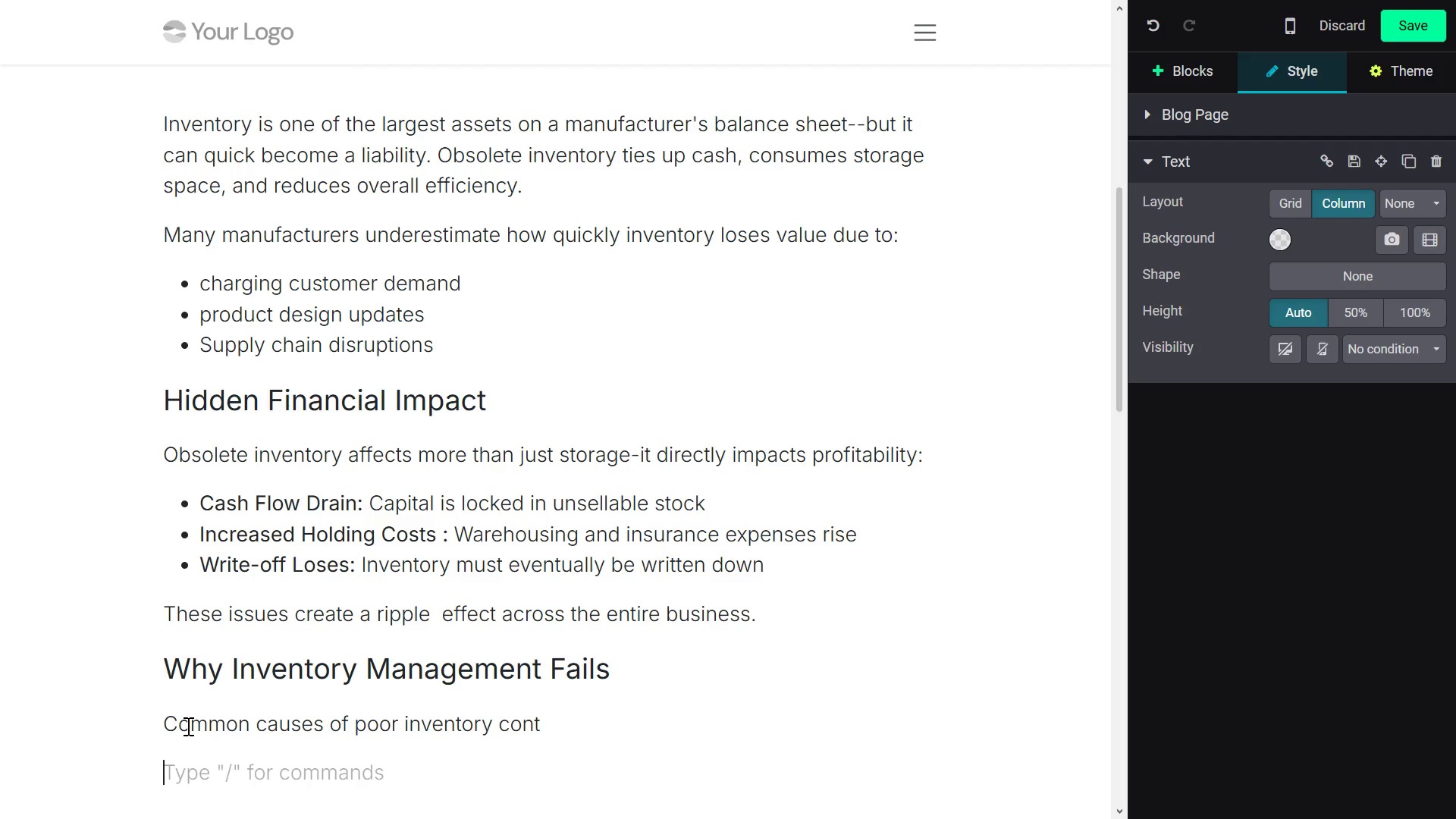 
type(rol)
key(Backspace)
key(Backspace)
key(Backspace)
key(Backspace)
type(rol include:)
 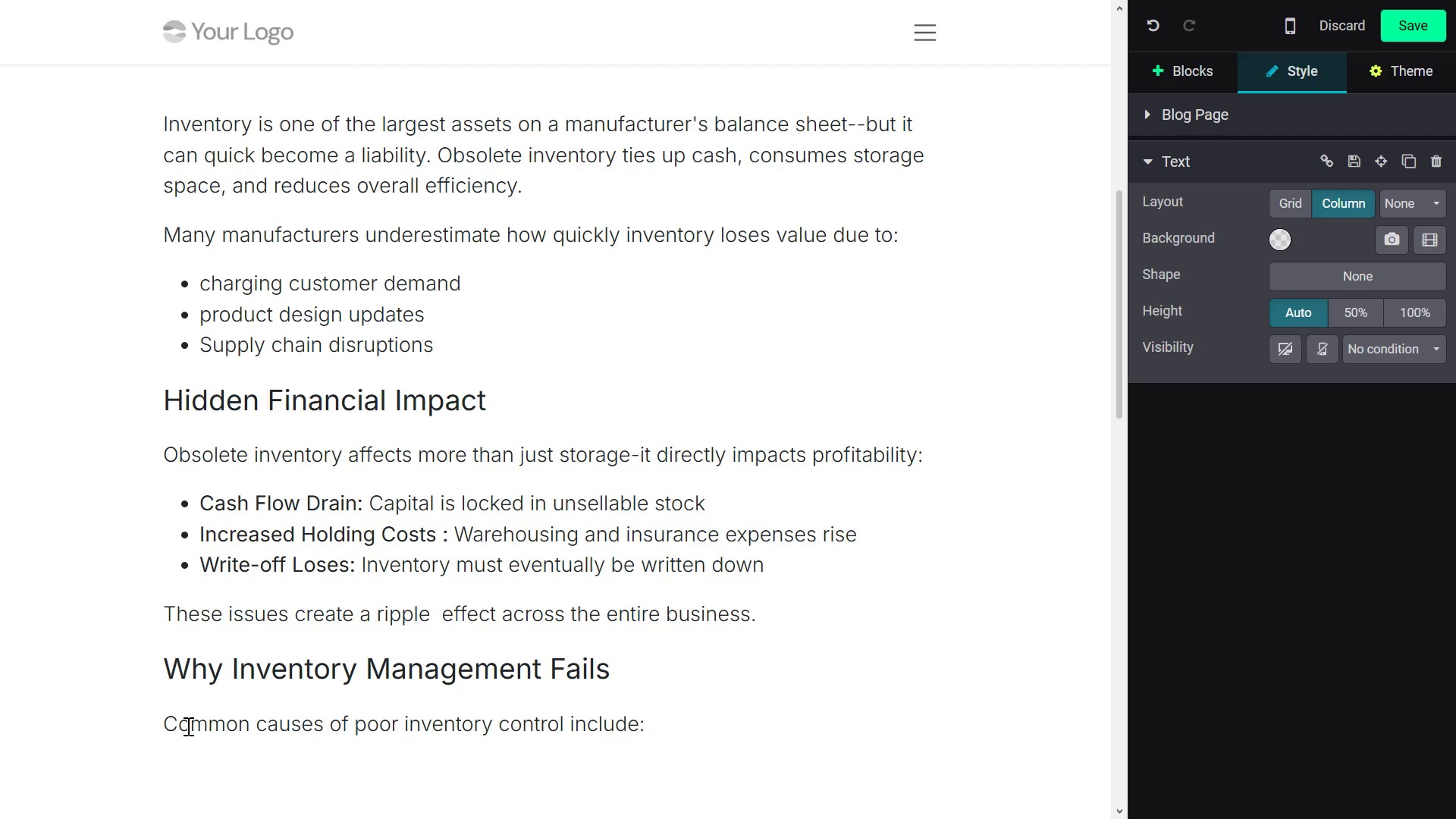 
key(Enter)
 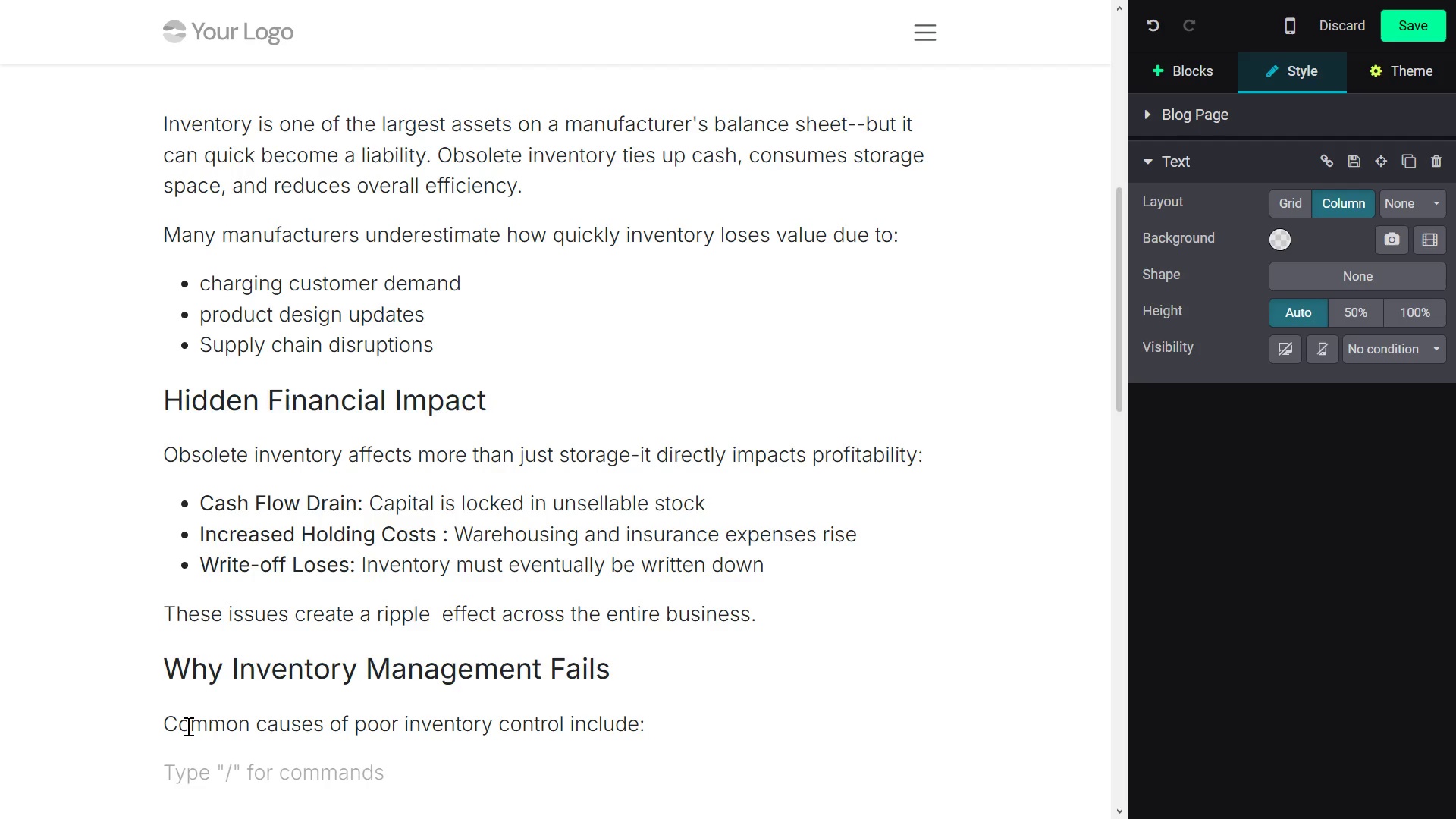 
type(- Lack of demand)
 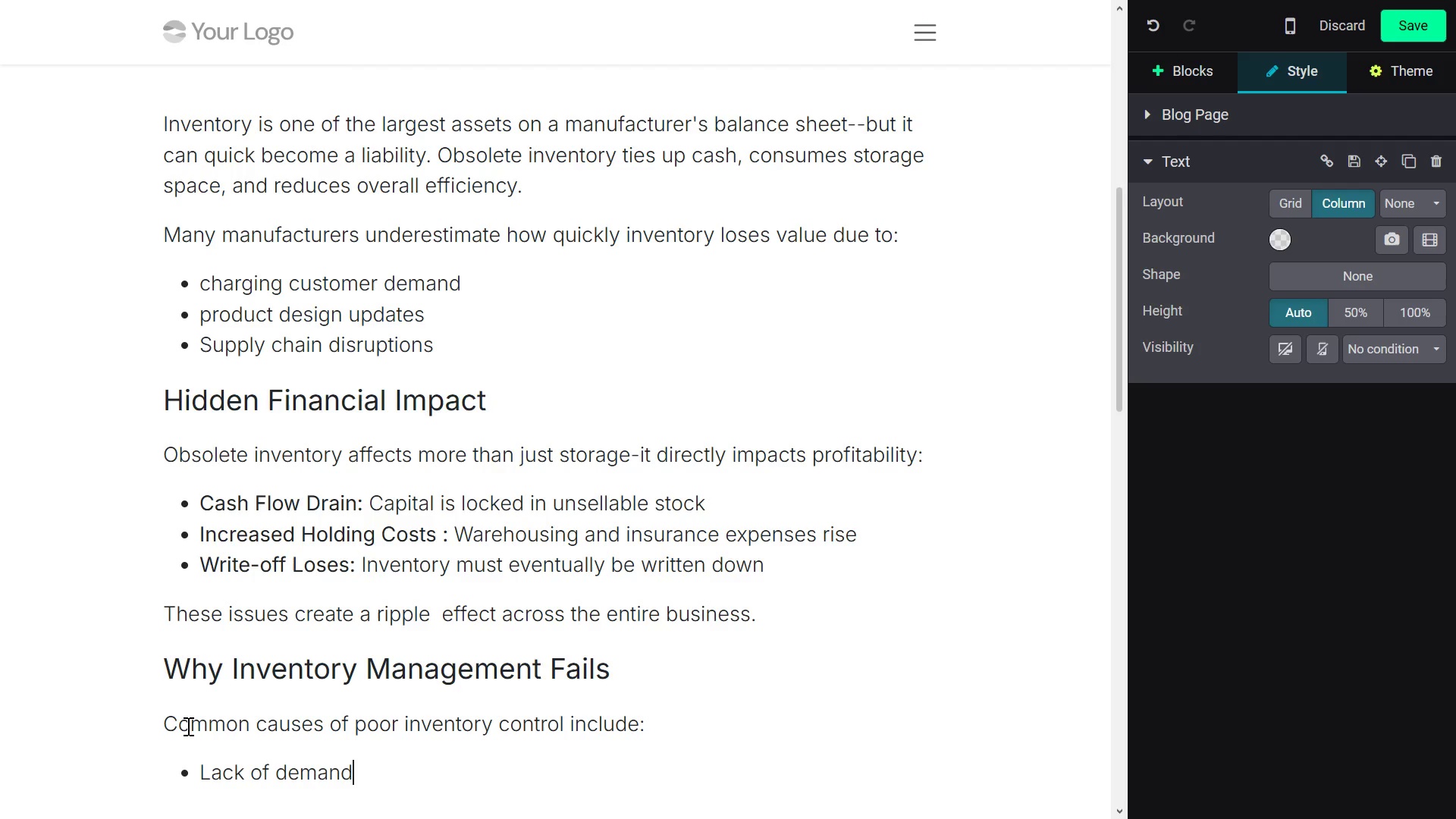 
key(Enter)
 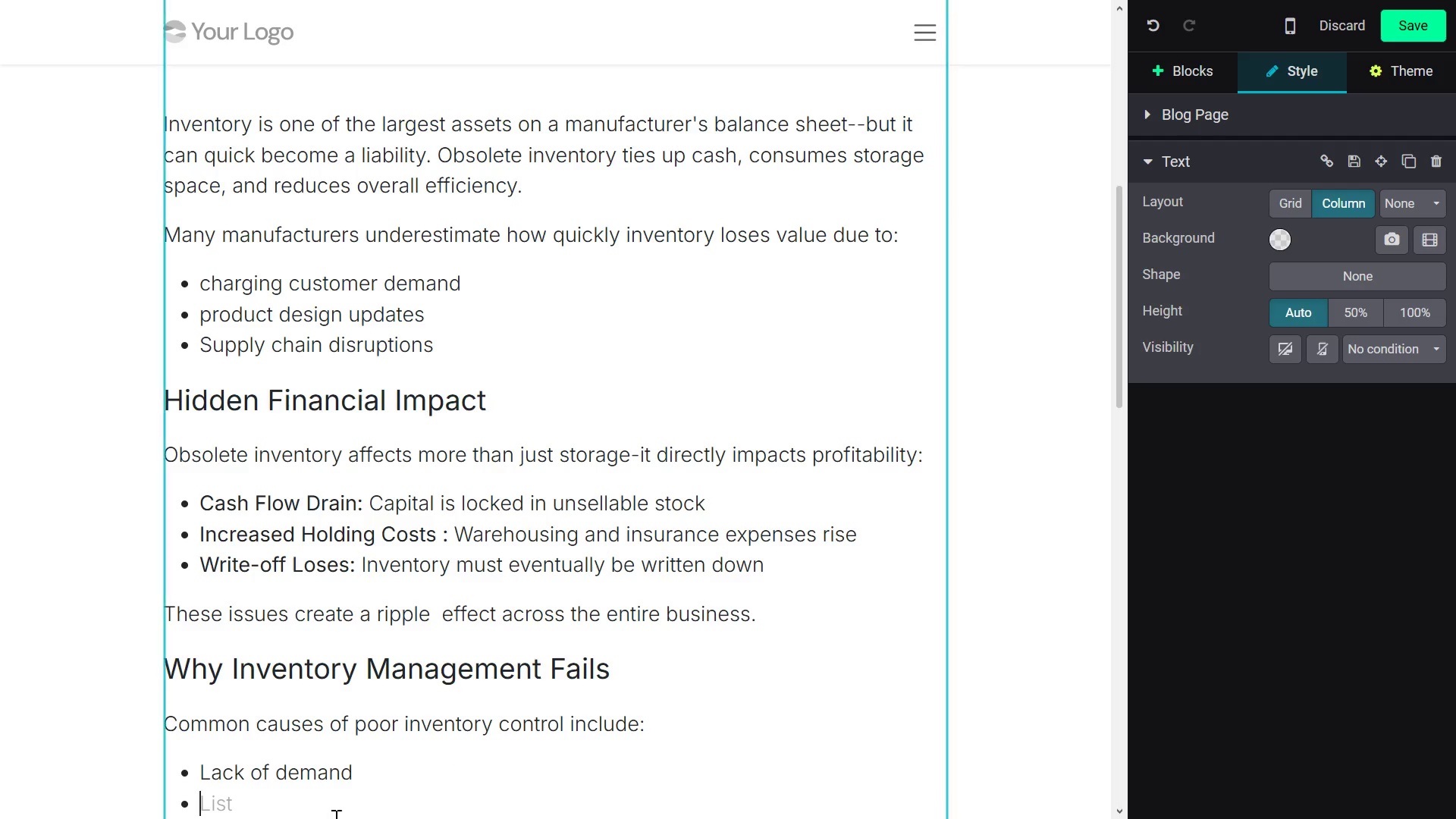 
left_click([360, 784])
 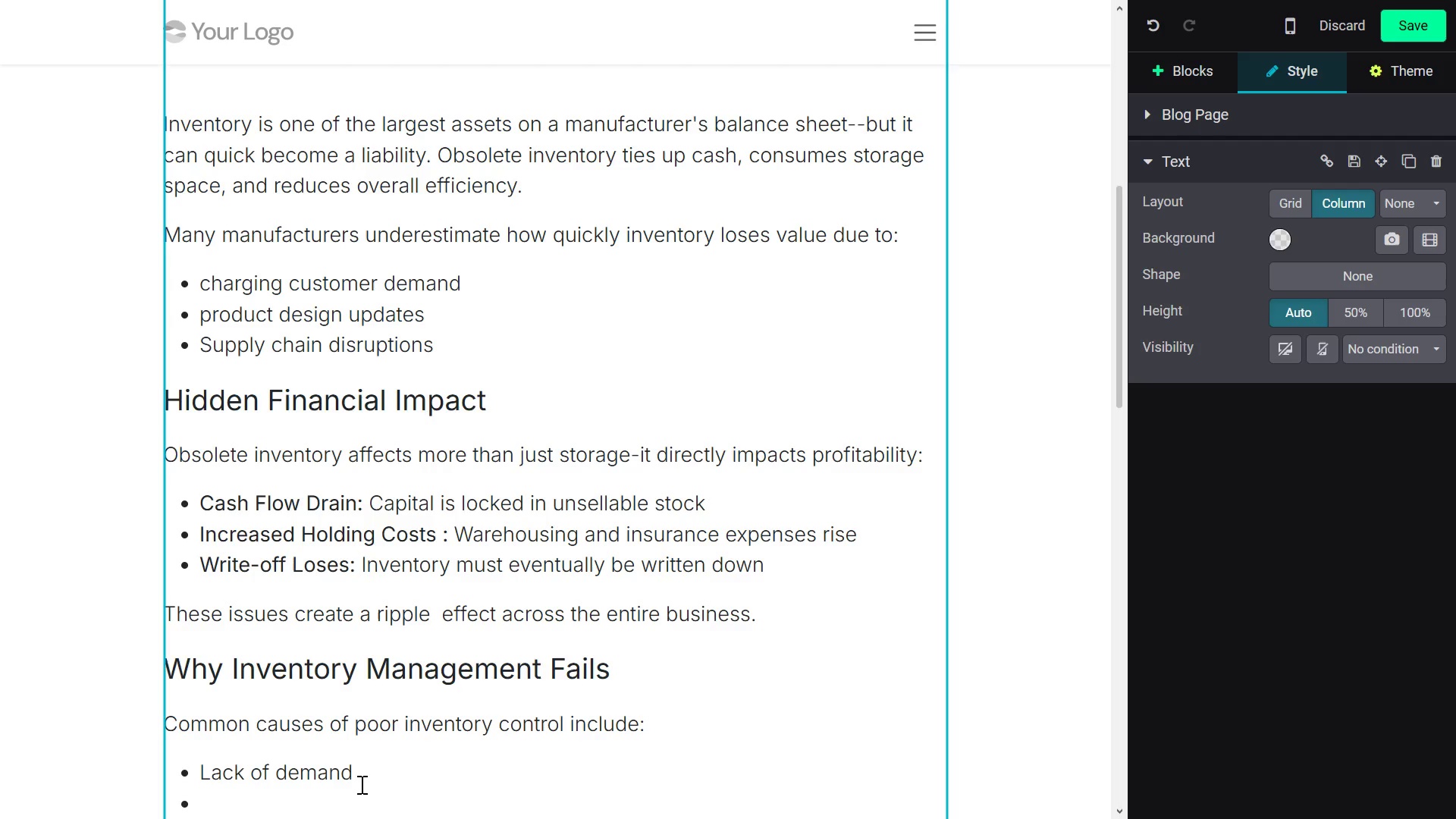 
type( forecasting)
 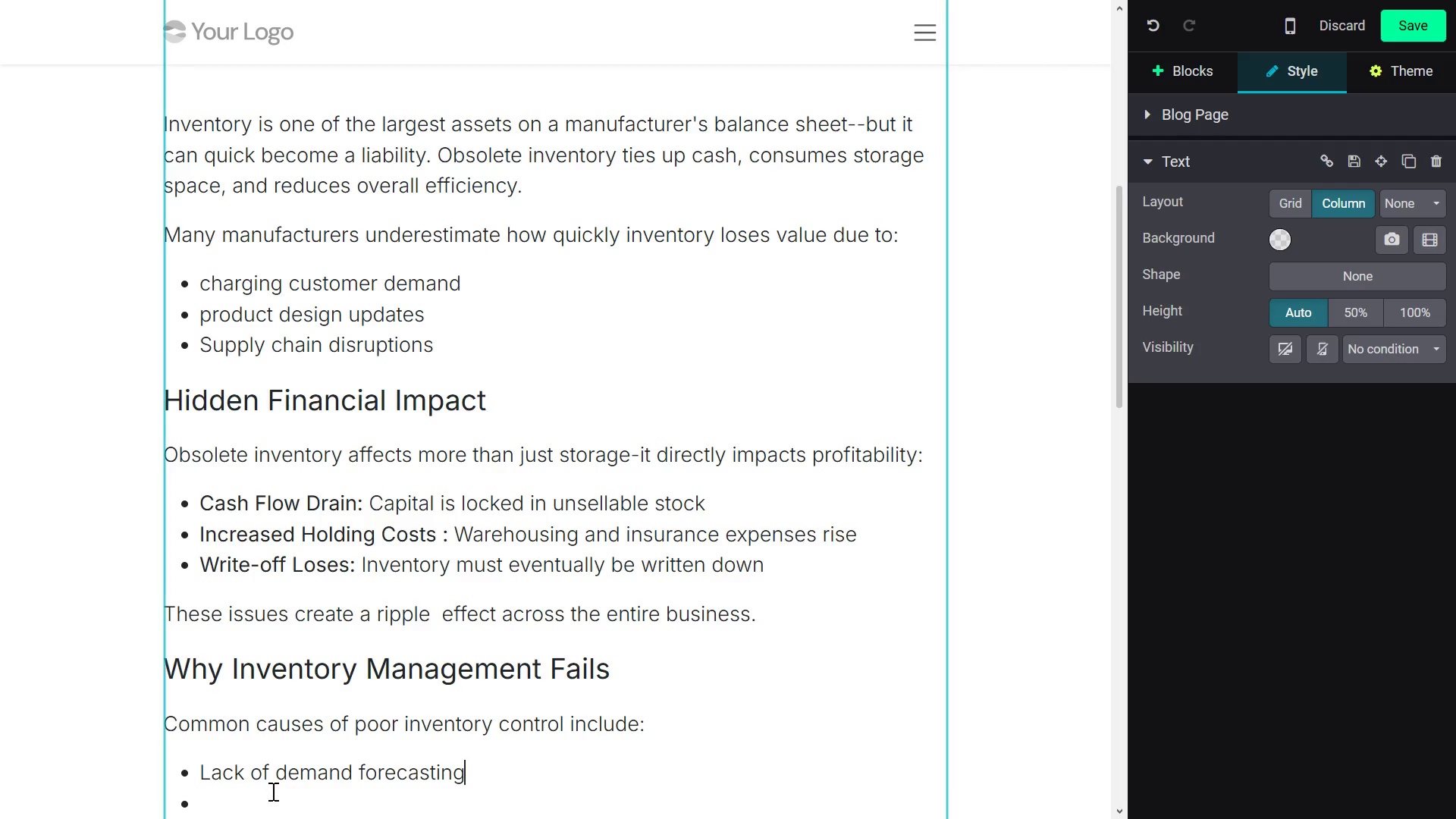 
left_click([259, 795])
 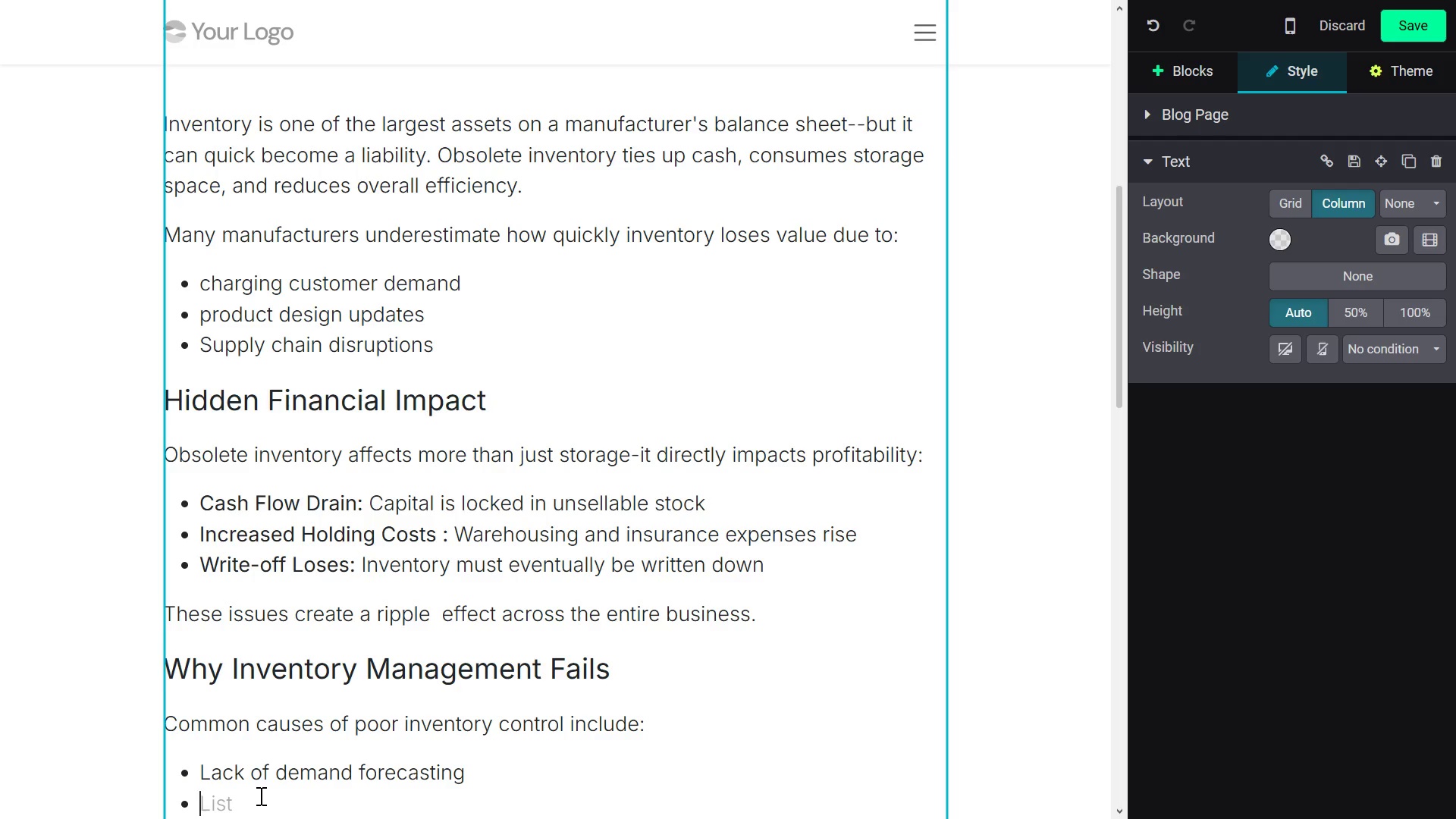 
type(Overproduction)
 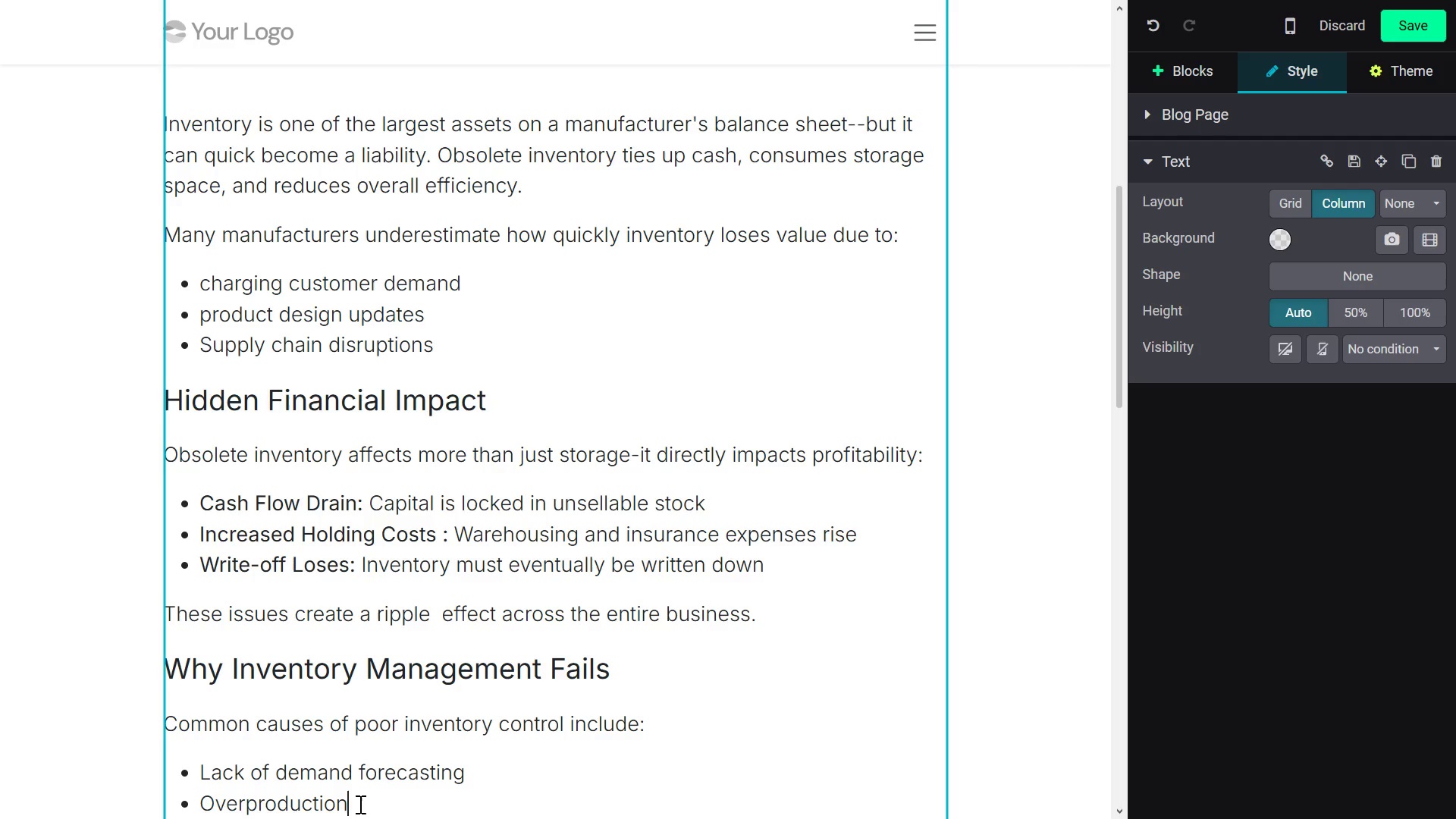 
key(Enter)
 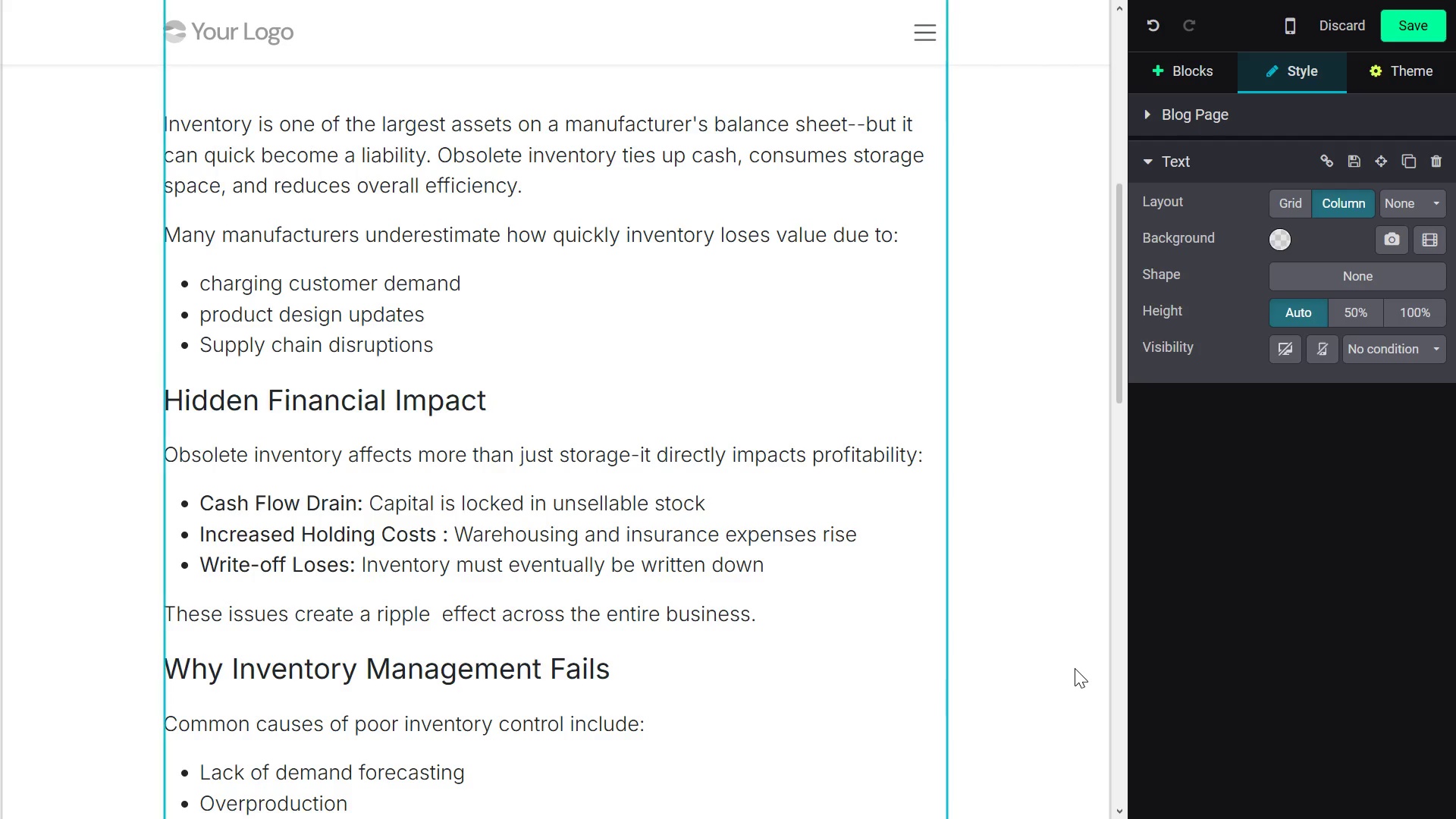 
left_click([1075, 668])
 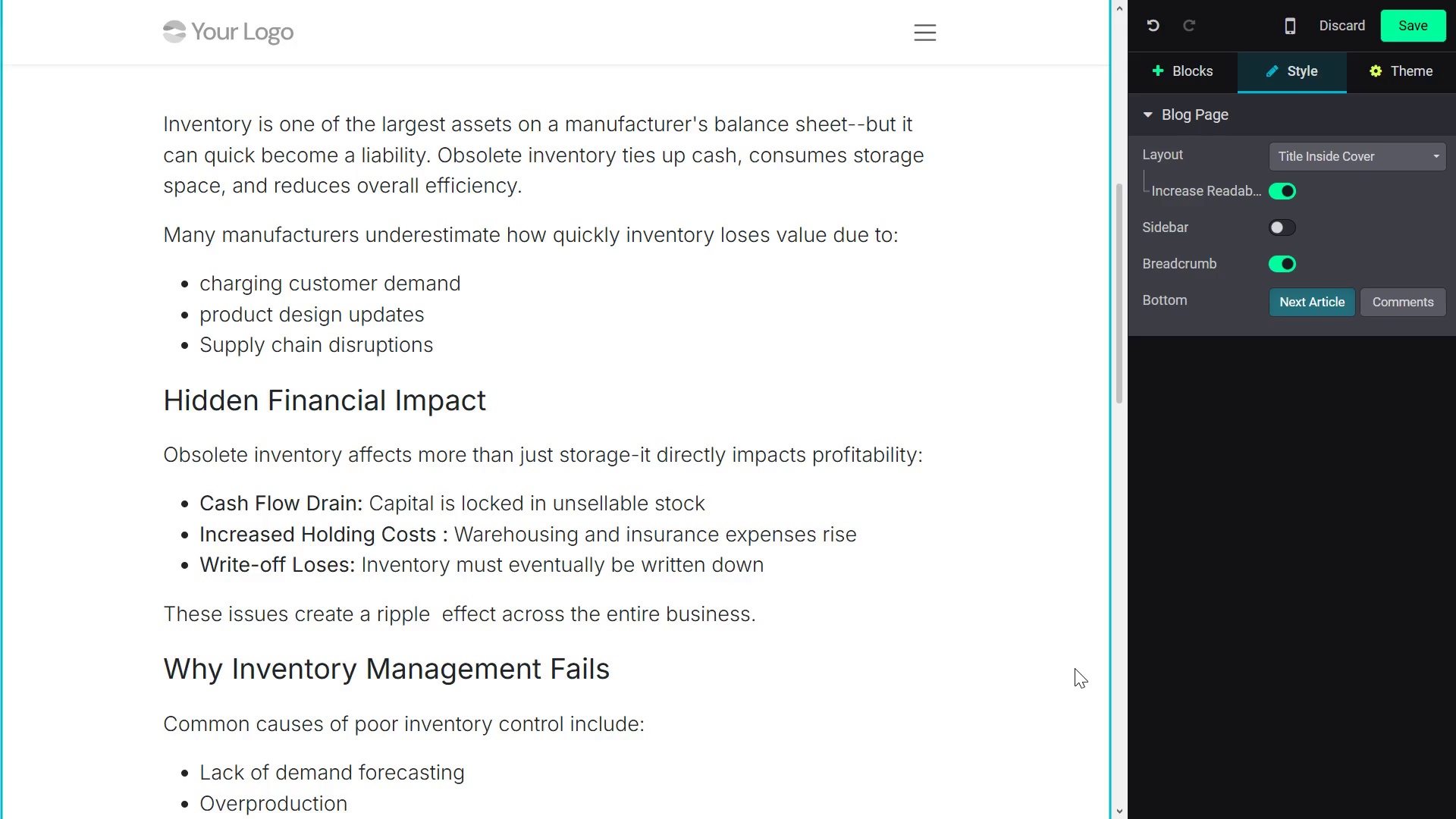 
key(ArrowDown)
 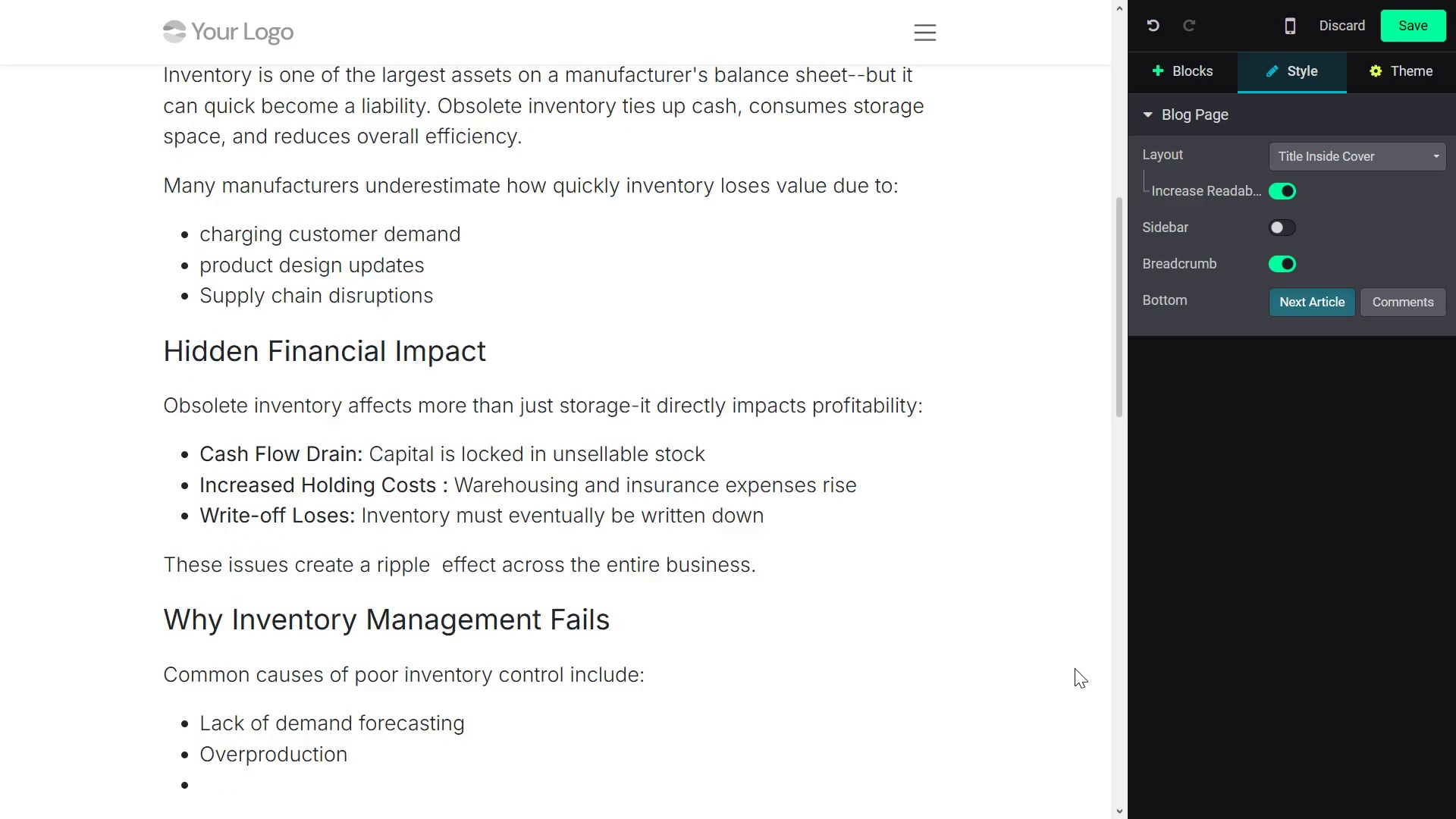 
key(ArrowDown)
 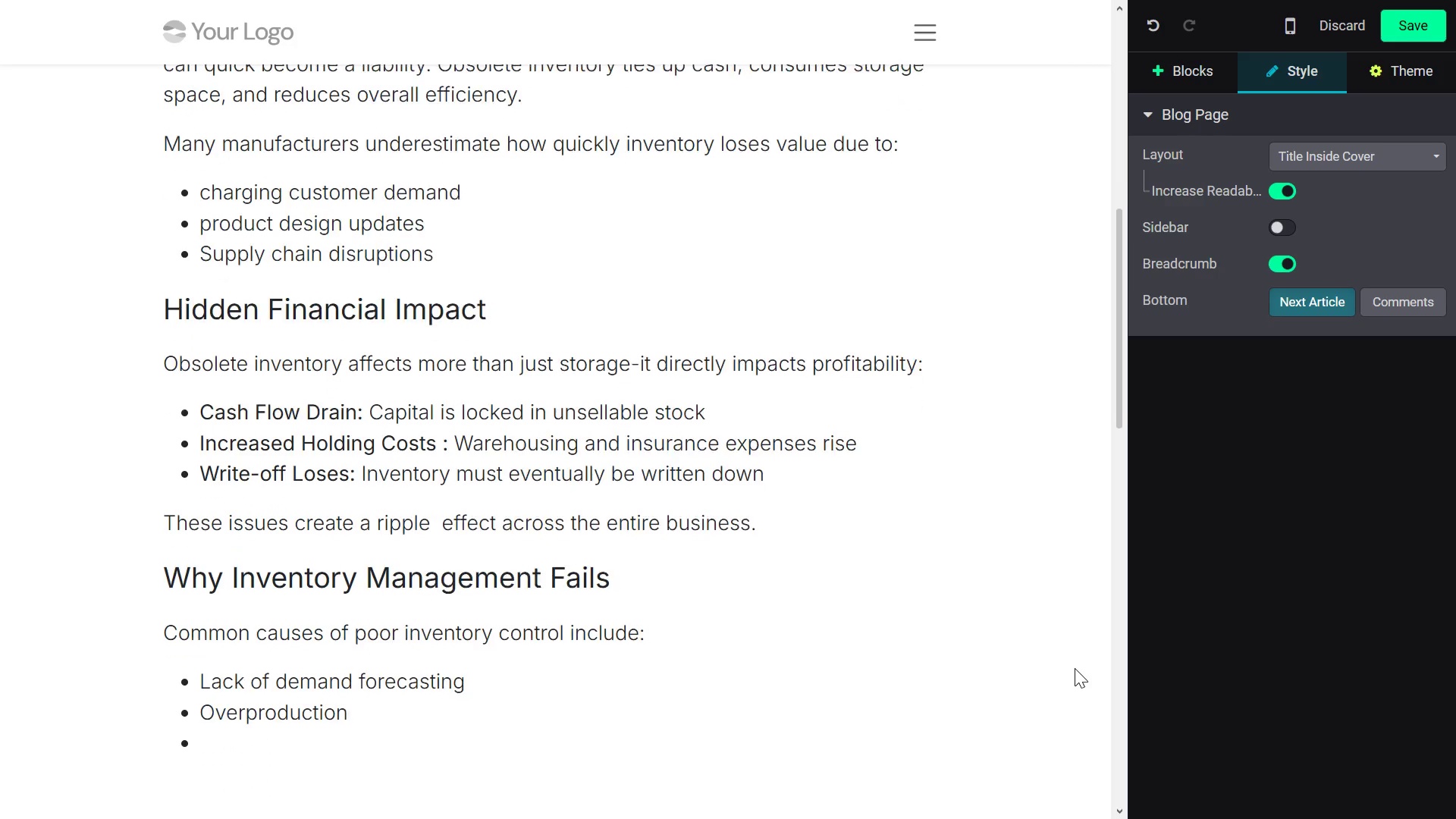 
key(ArrowDown)
 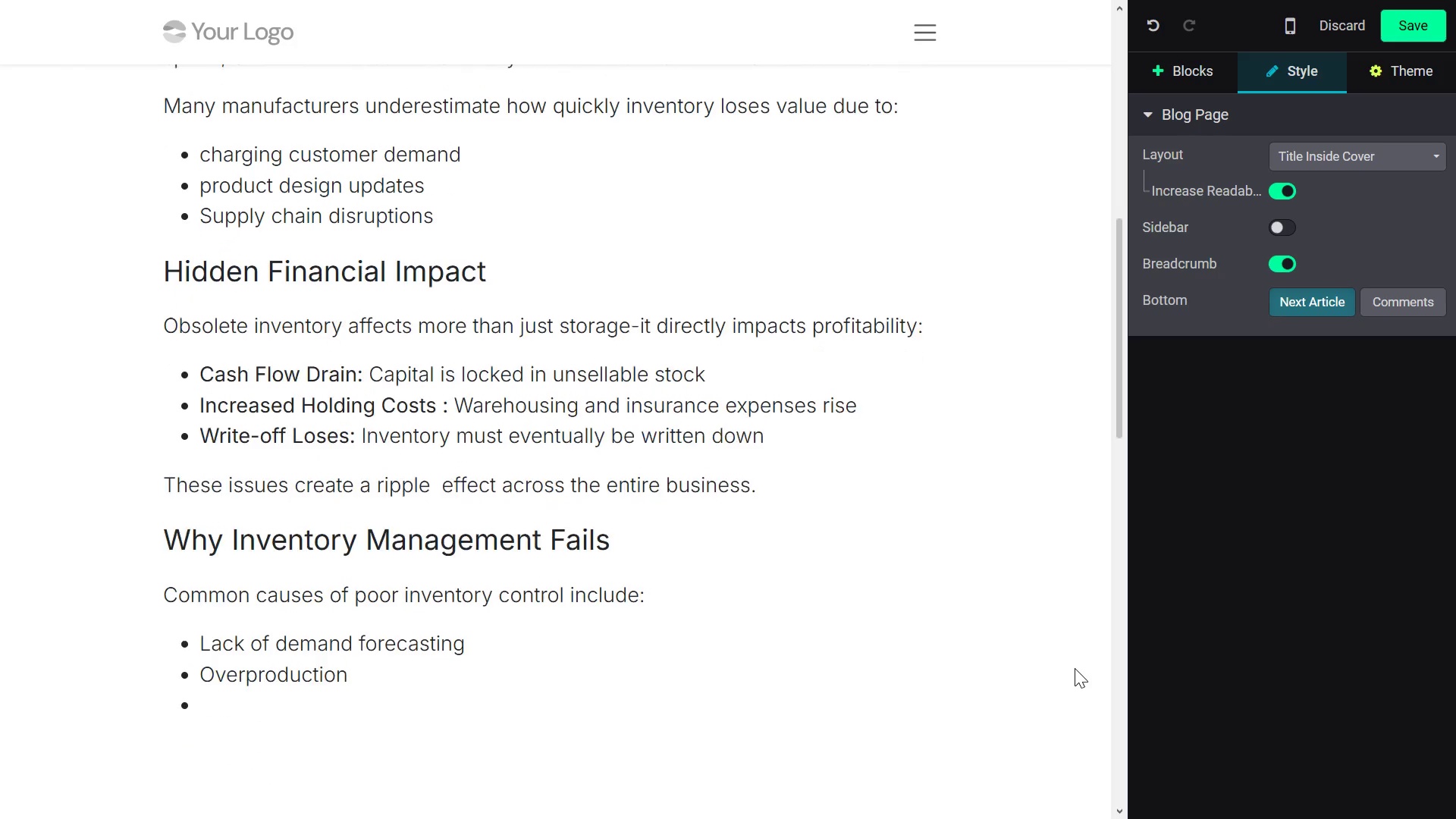 
key(ArrowDown)
 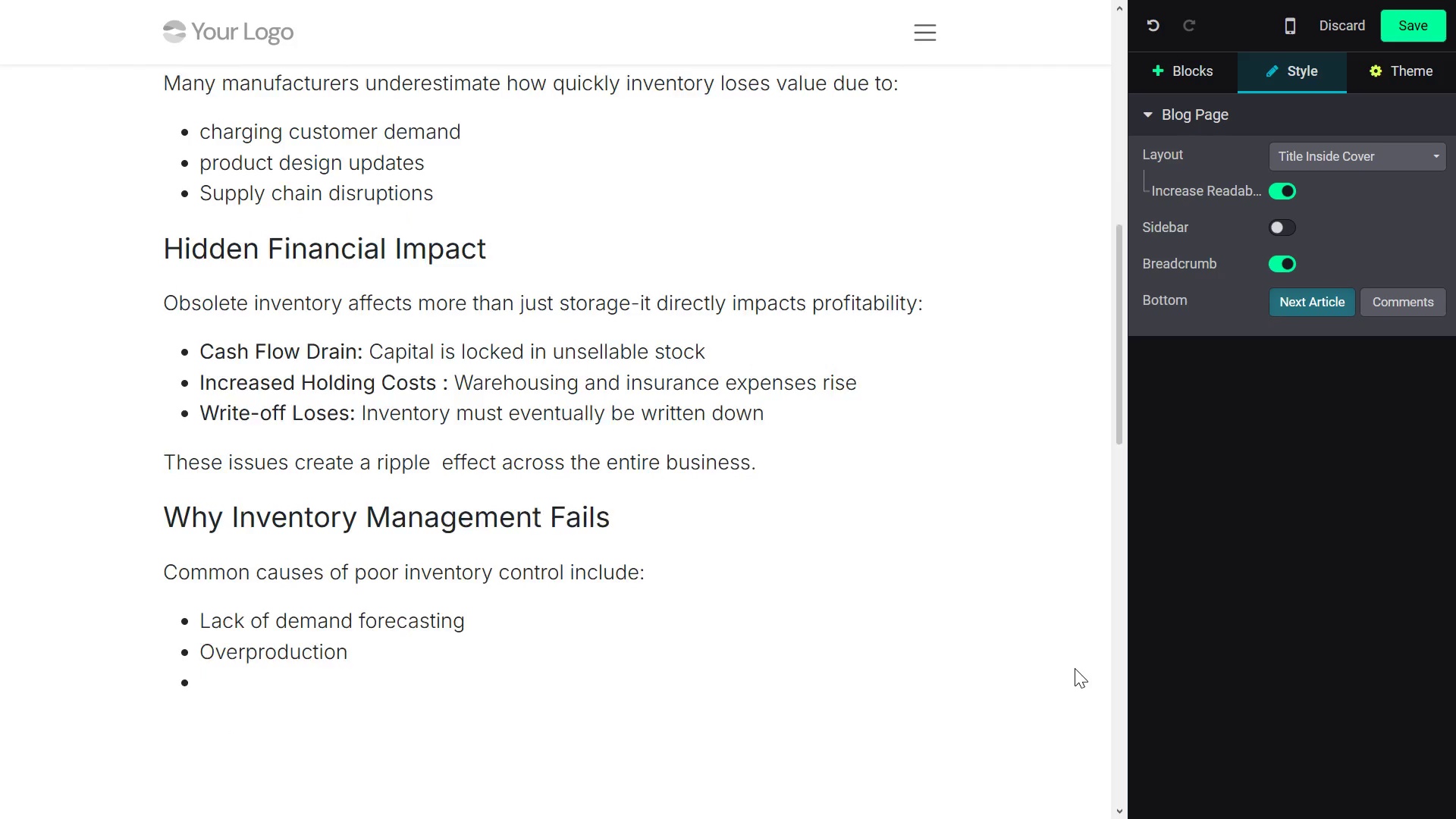 
key(ArrowDown)
 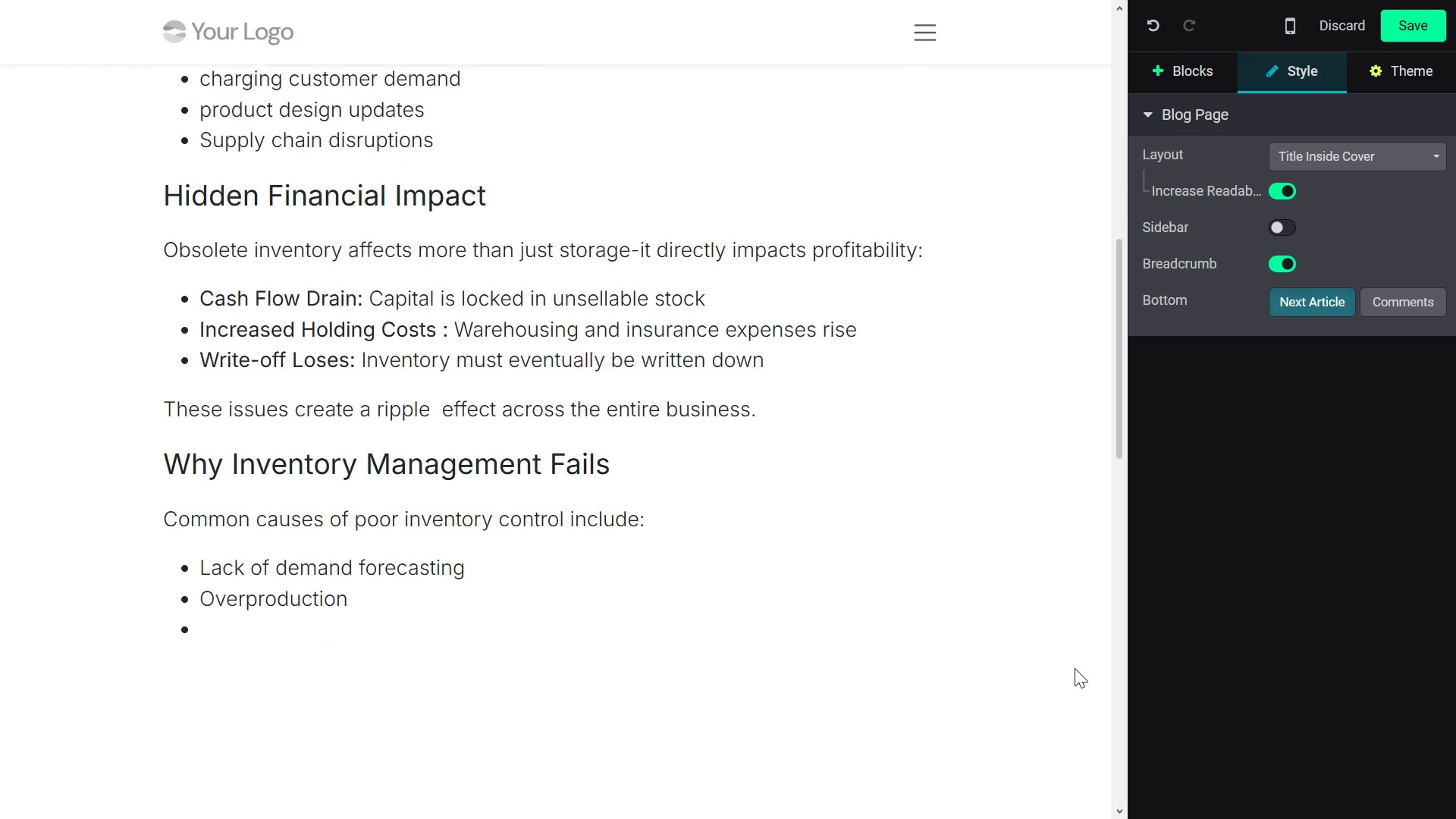 
key(ArrowDown)
 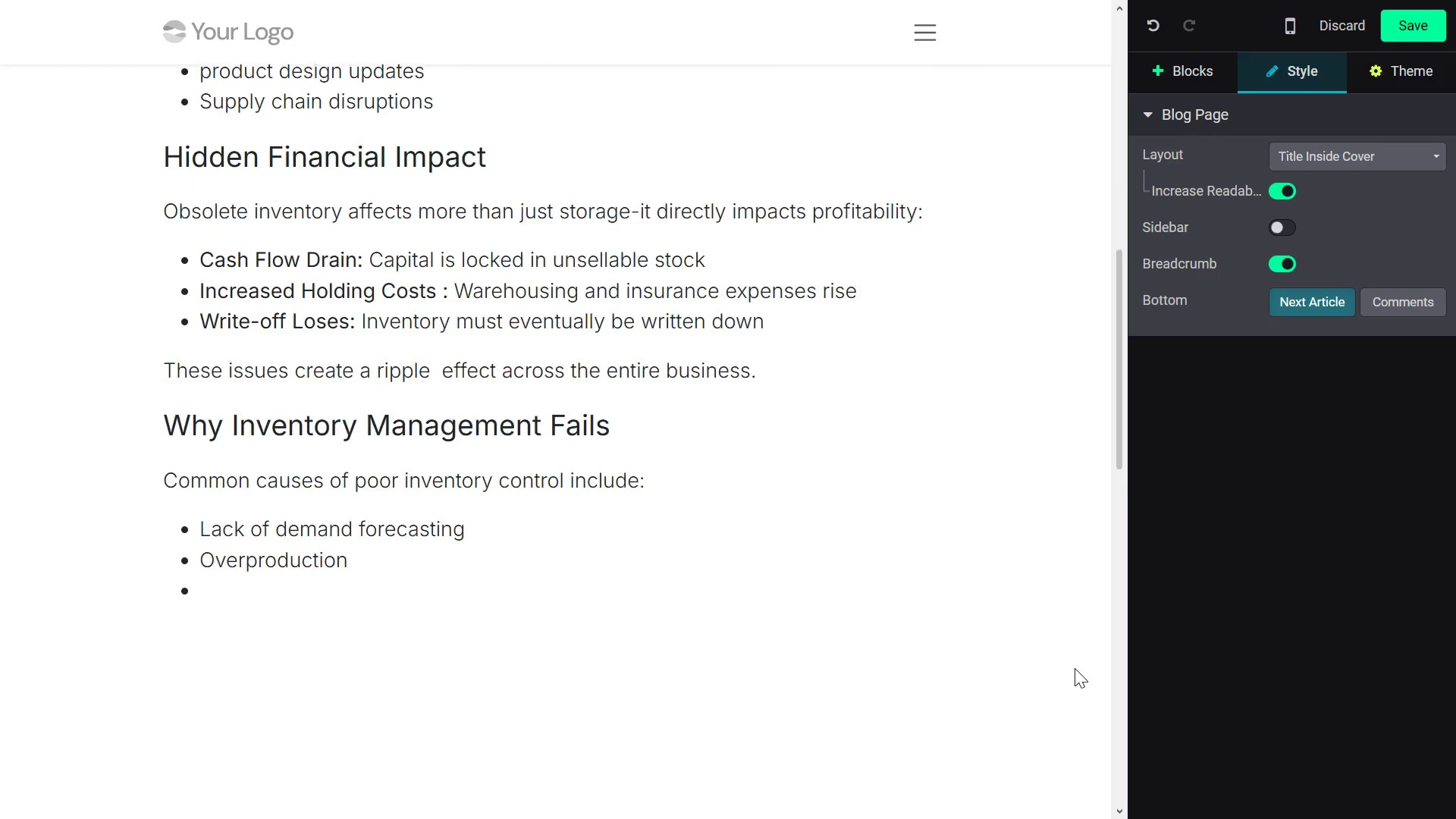 
key(ArrowDown)
 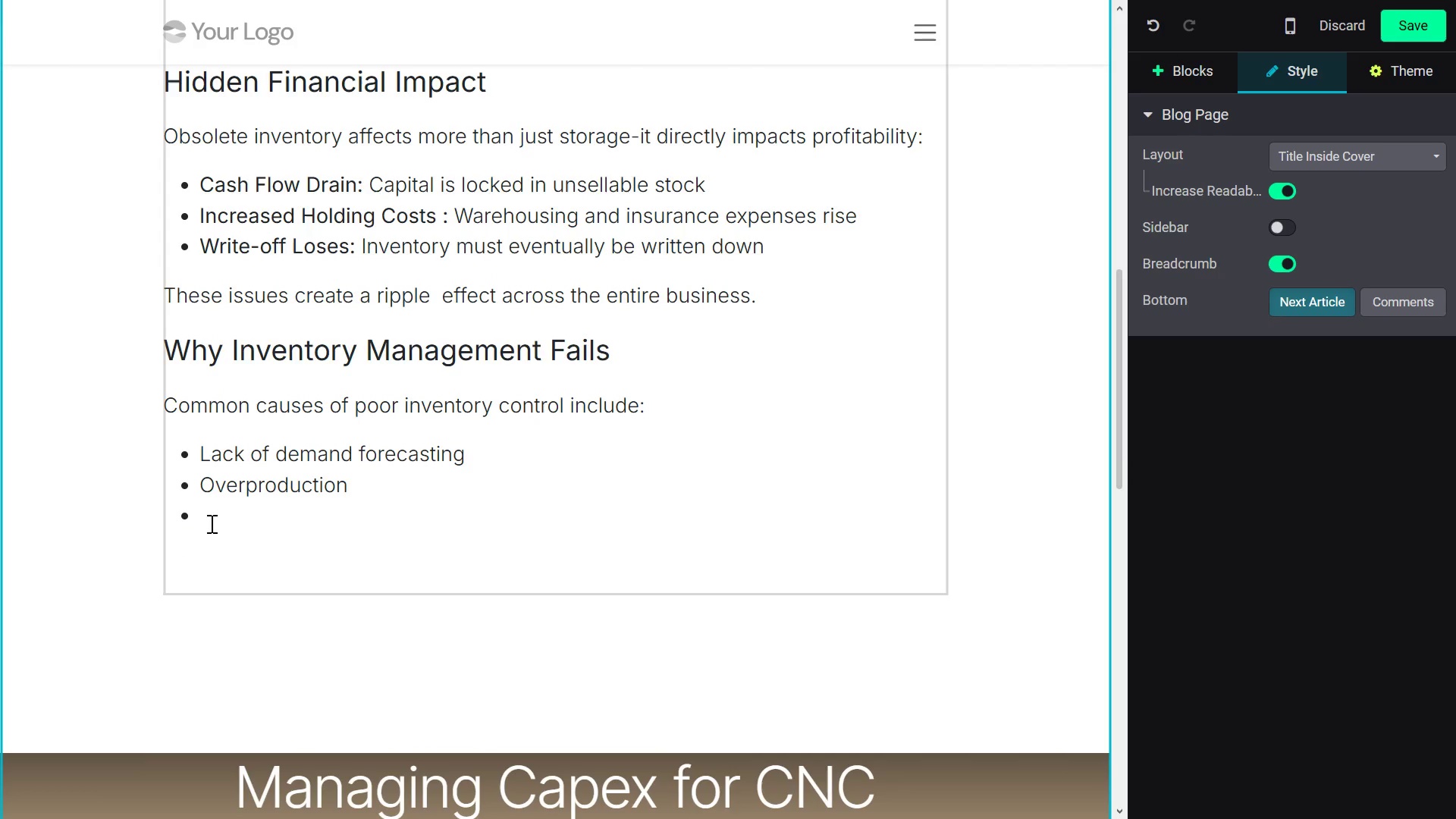 
left_click([210, 522])
 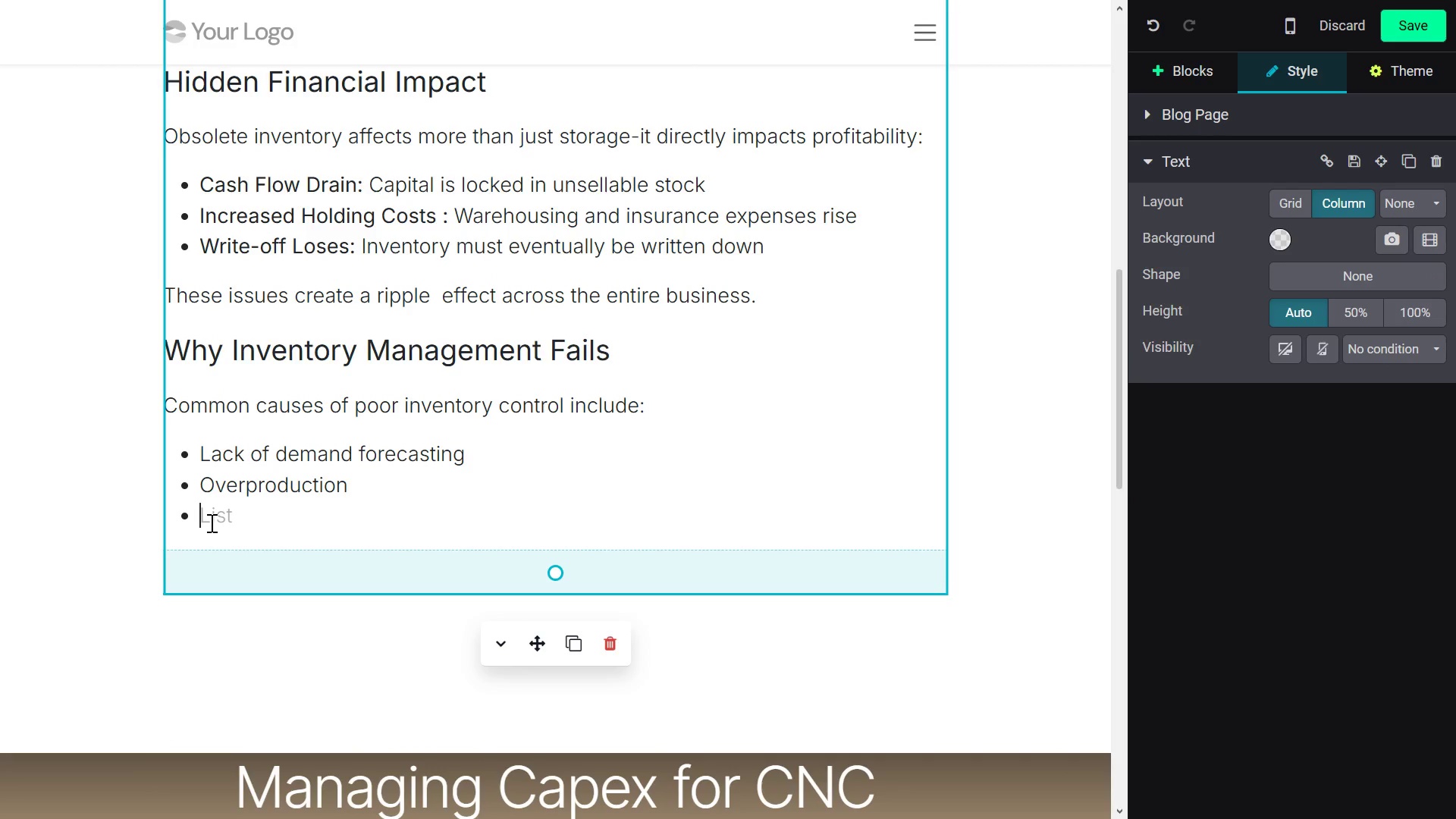 
type(Poor )
 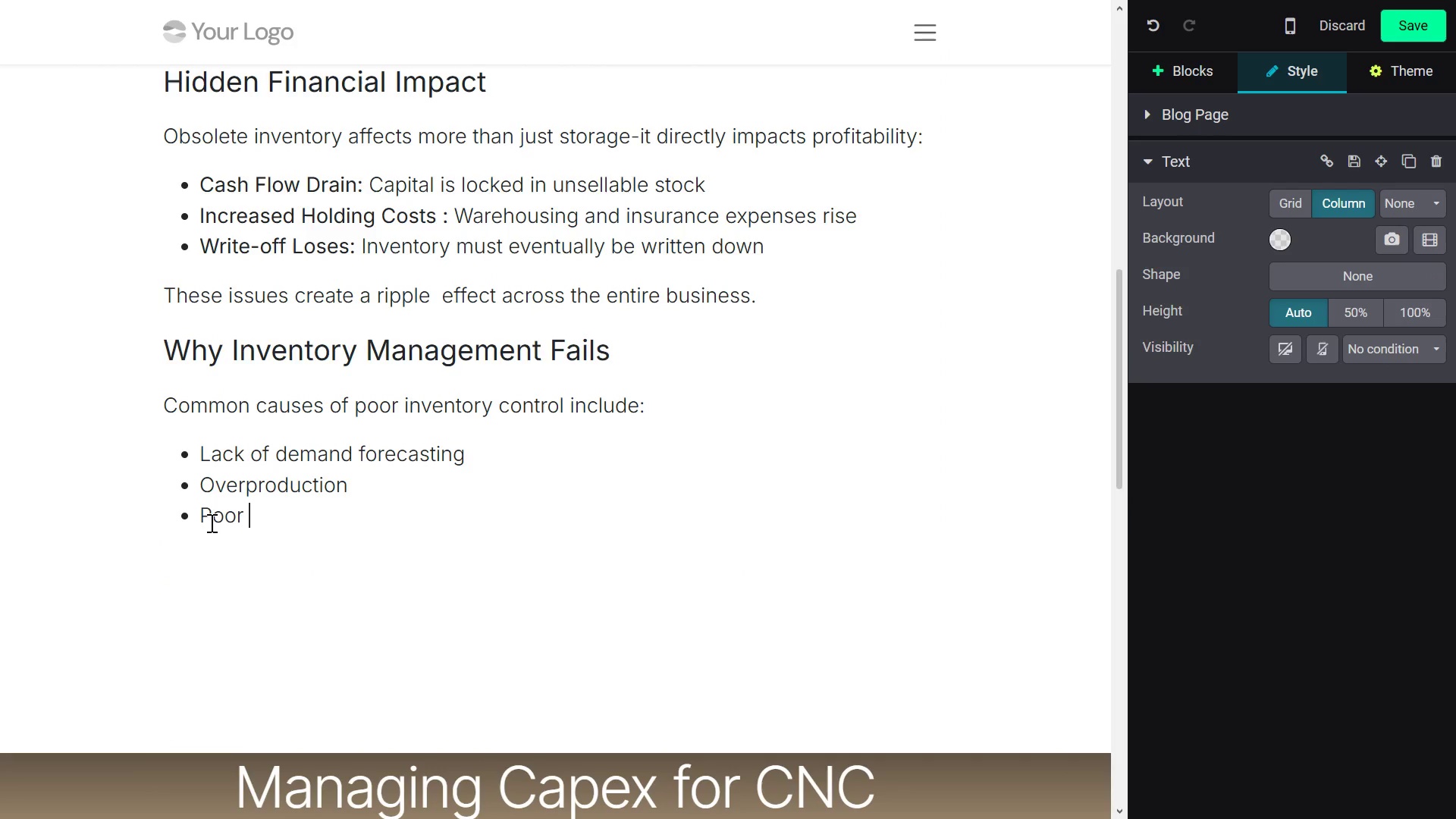 
type(communication between )
 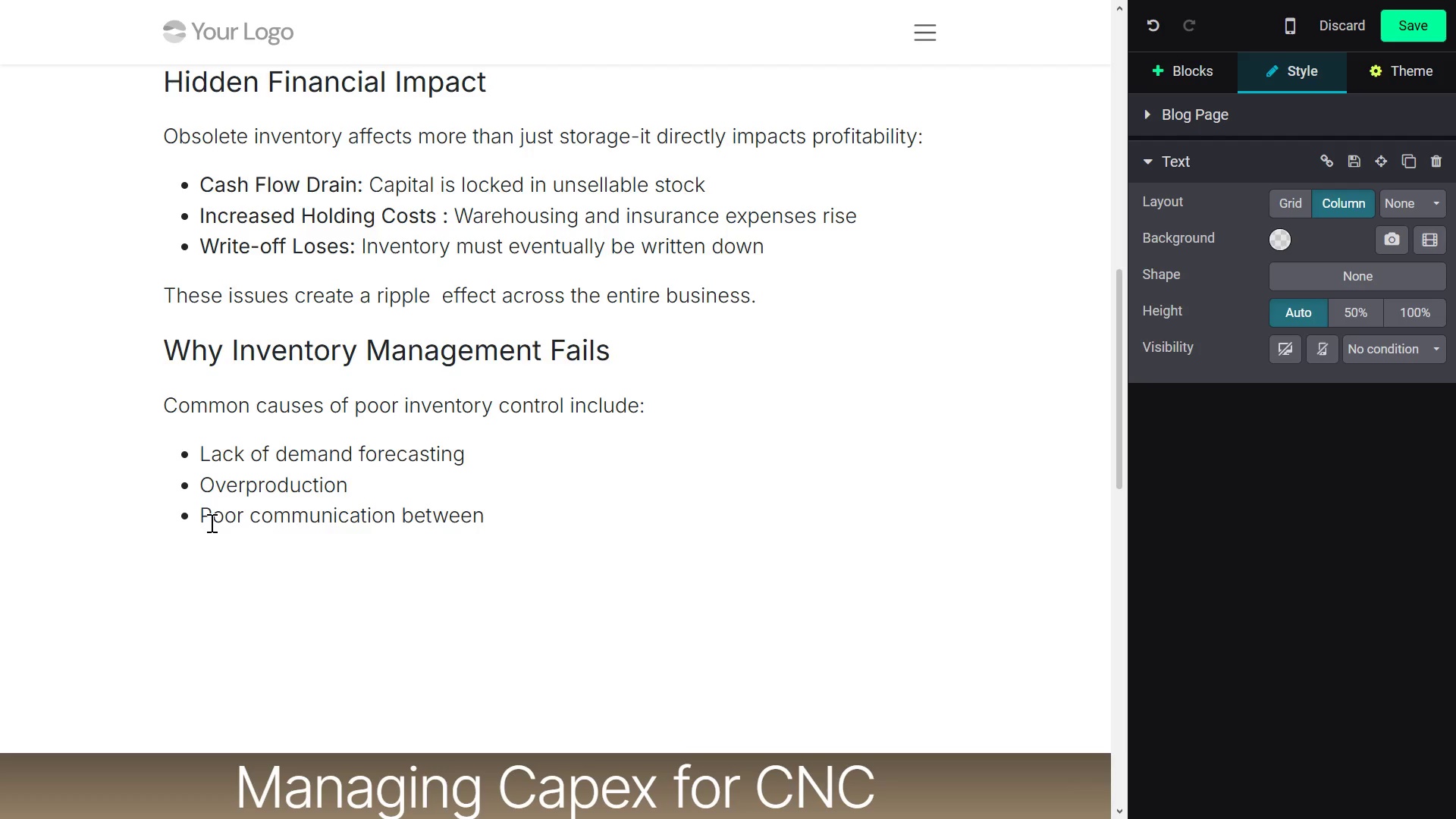 
type(sales and operatio)
 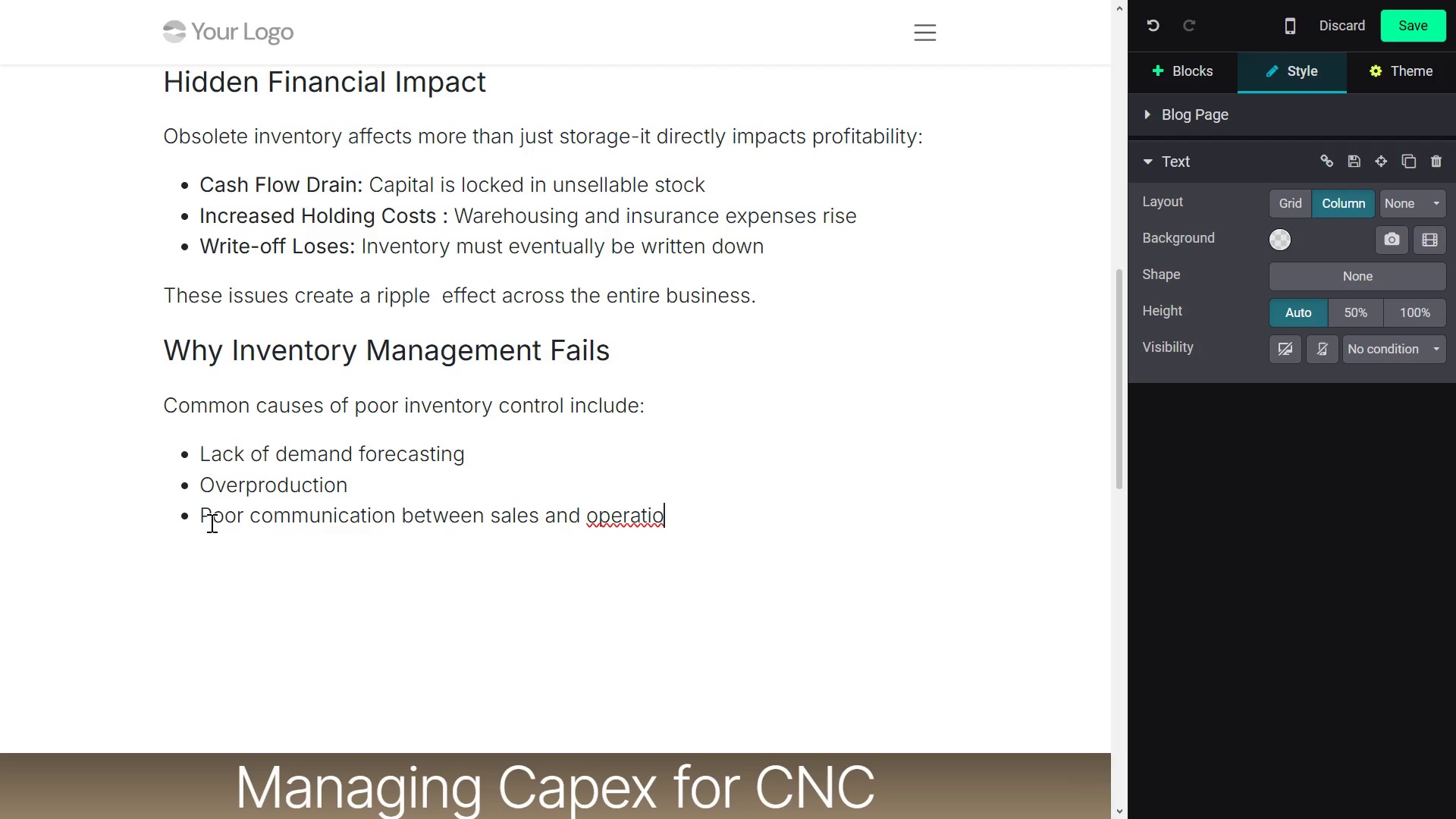 
type(ns)
 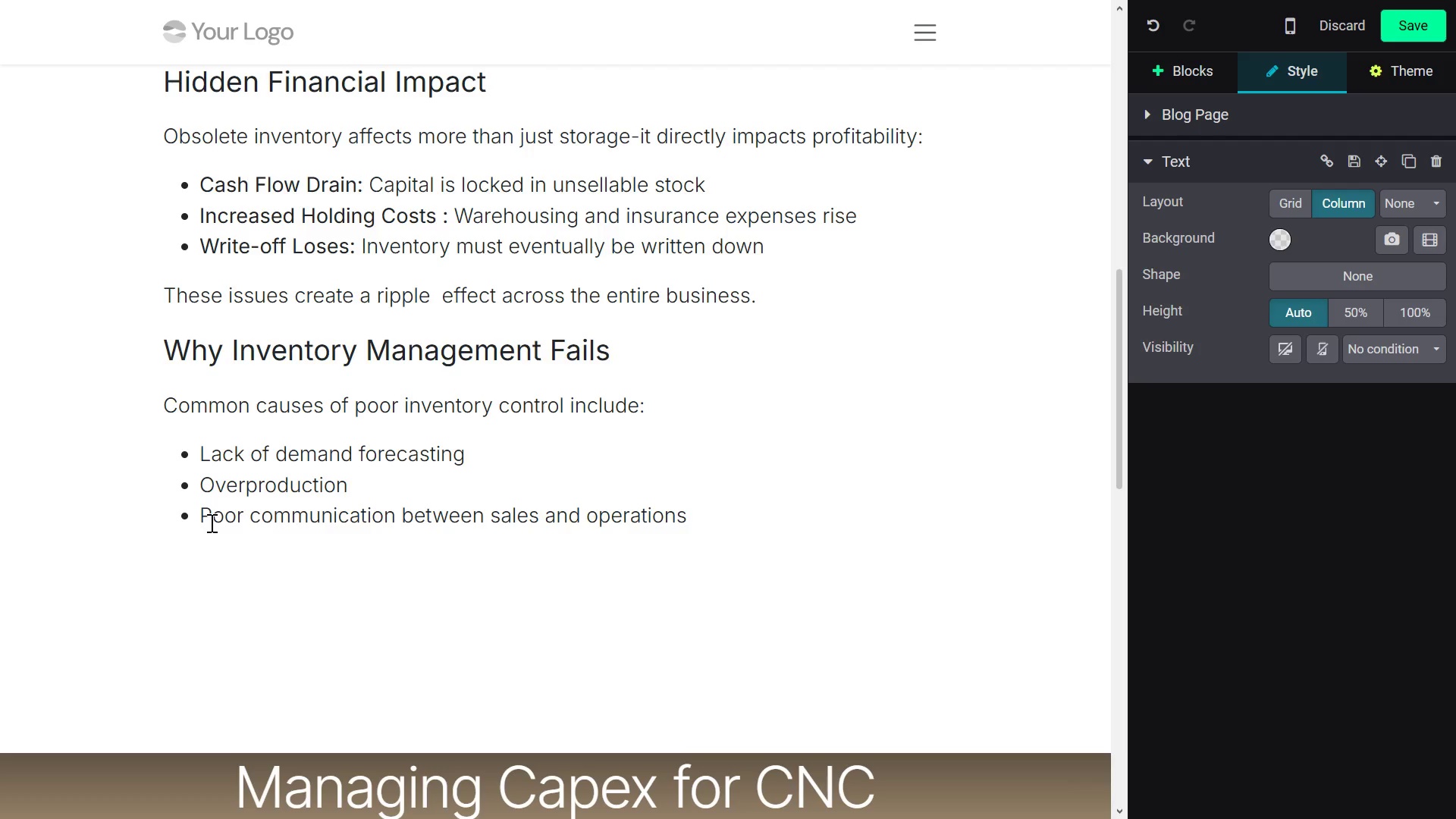 
key(Enter)
 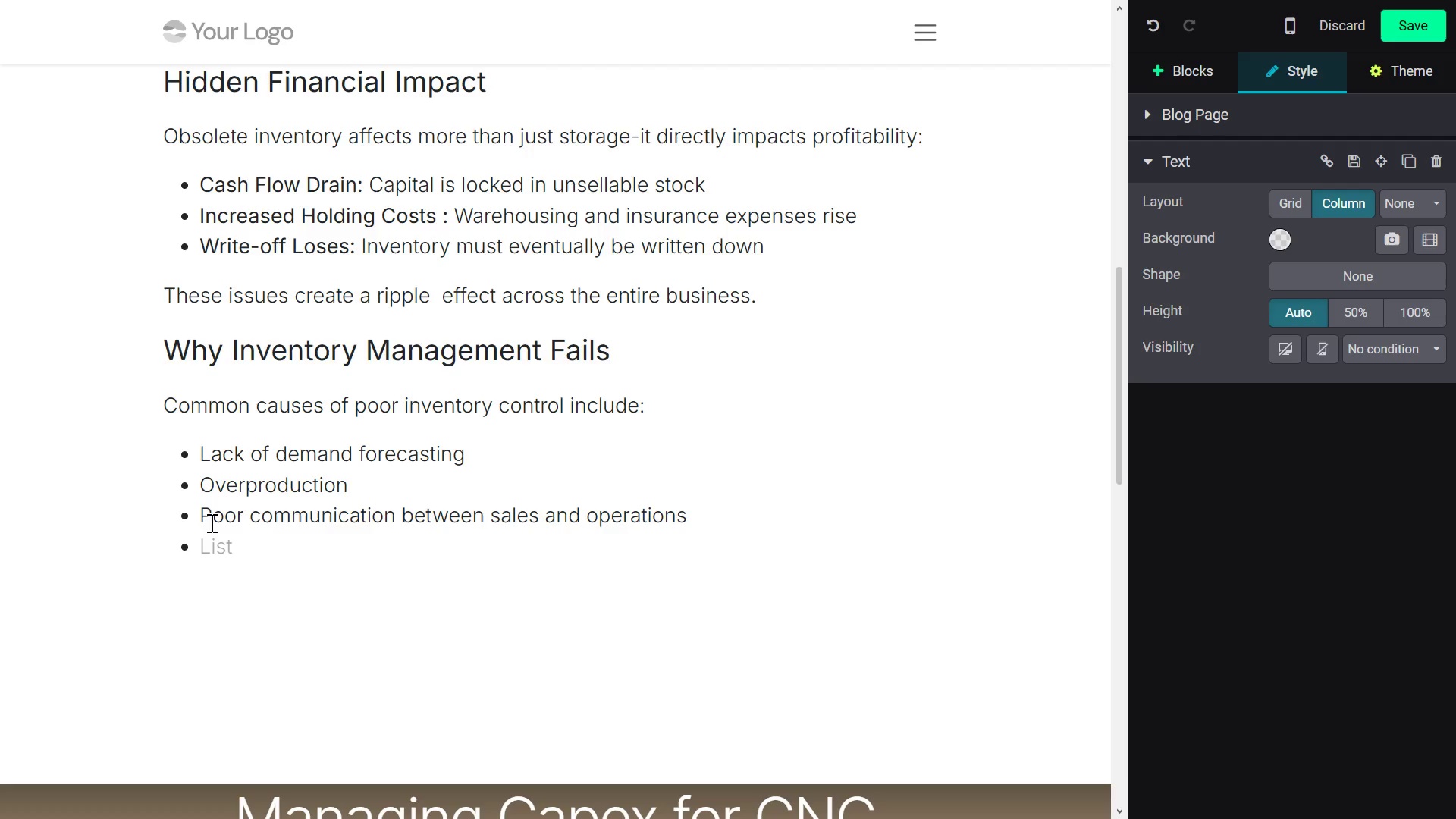 
hold_key(key=Backspace, duration=0.39)
 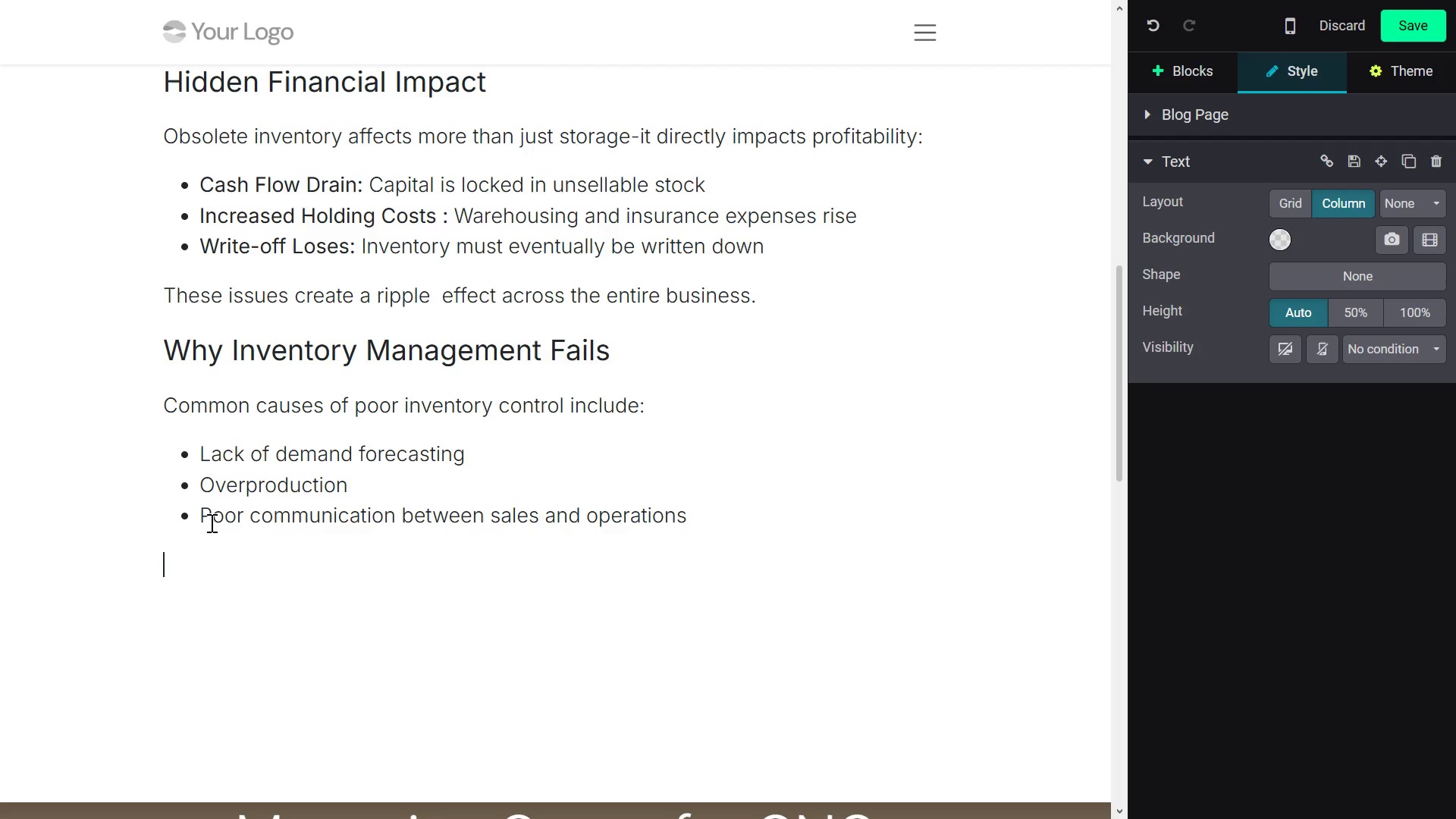 
key(Backspace)
type(Withp)
key(Backspace)
type(out )
 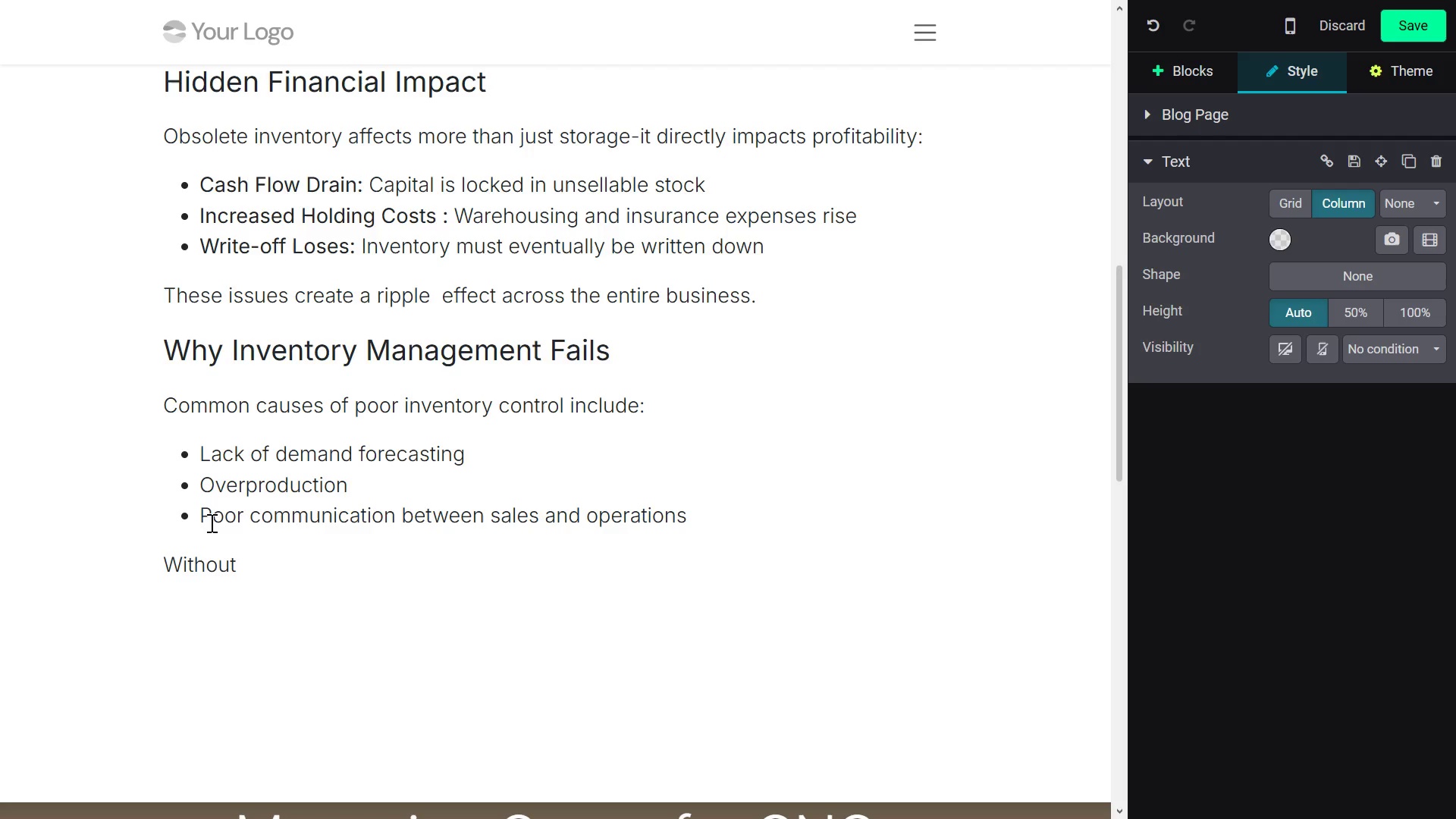 
type(proper financial oversight )
key(Backspace)
type(, these inefficiencies go unnoticed )
 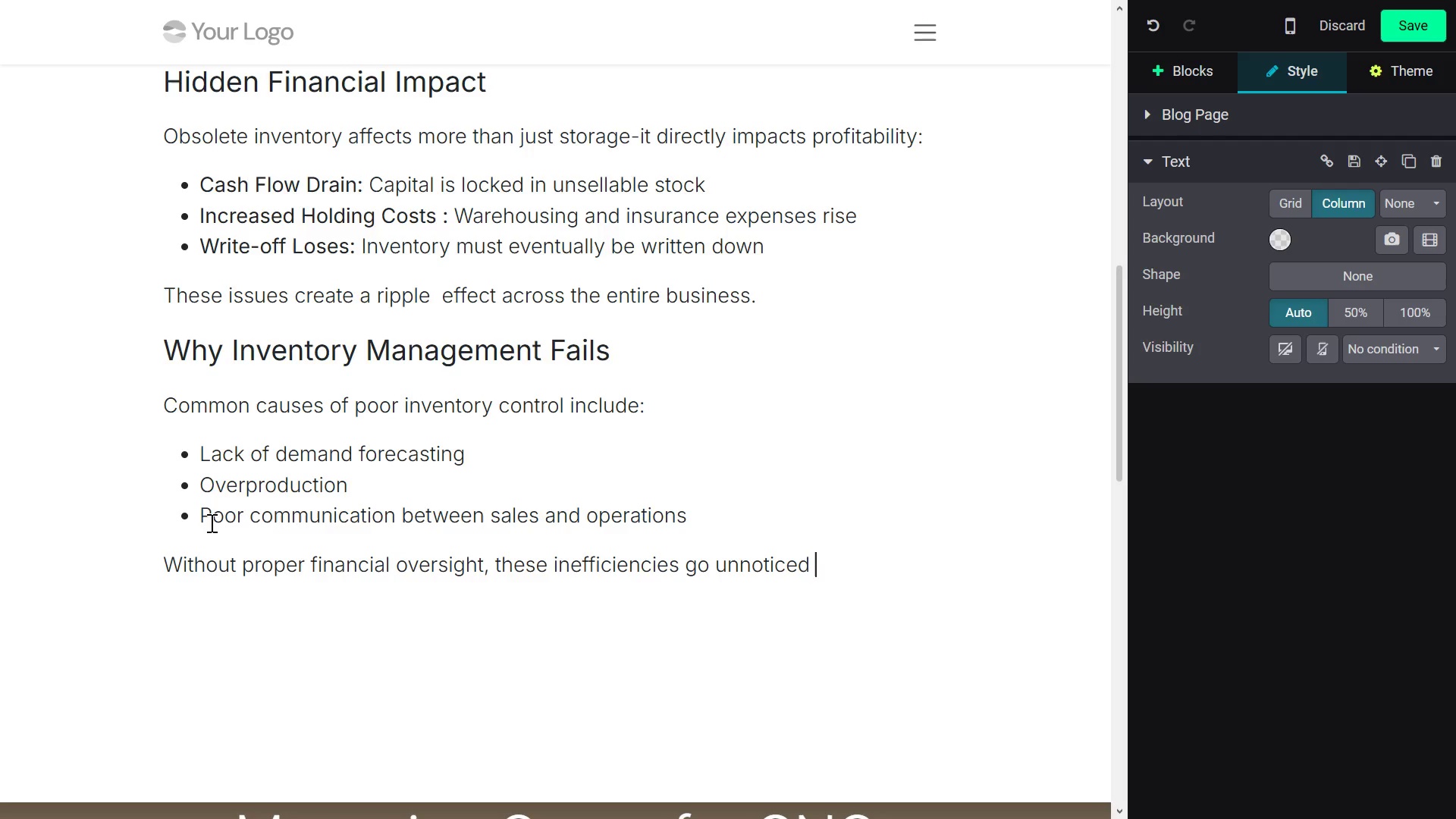 
type(until they become major problems.)
 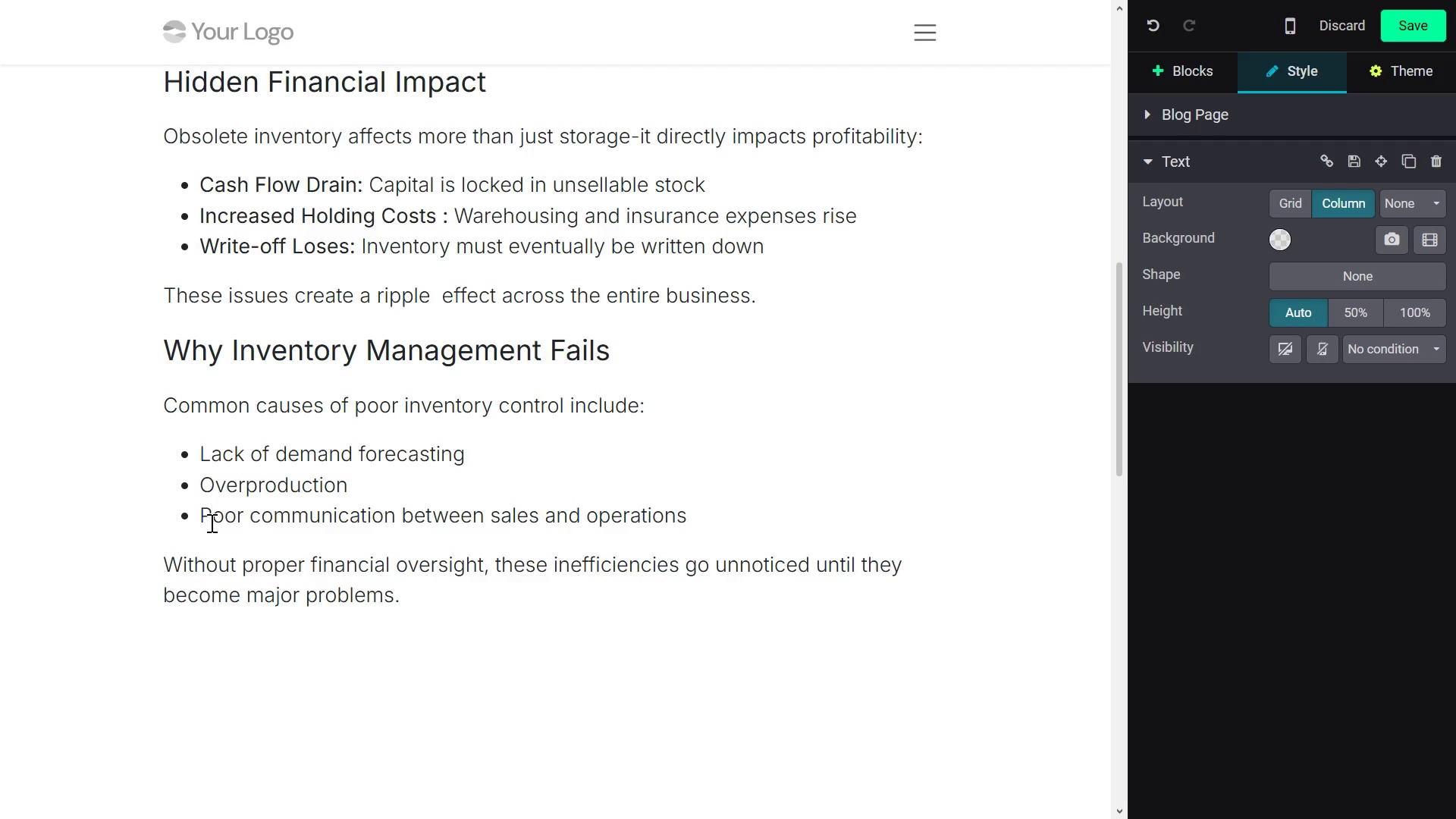 
key(Enter)
 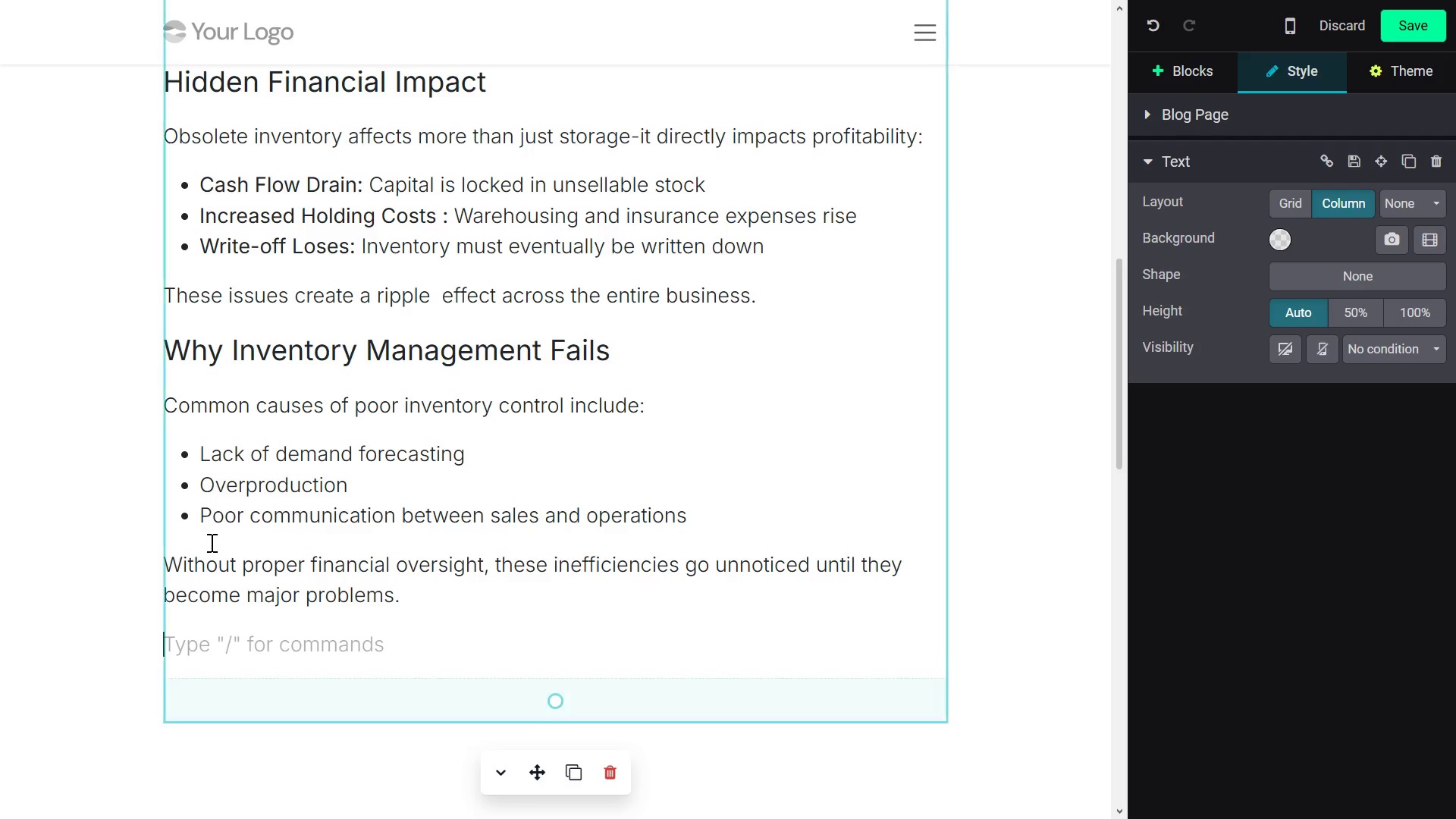 
type(Strategies)
 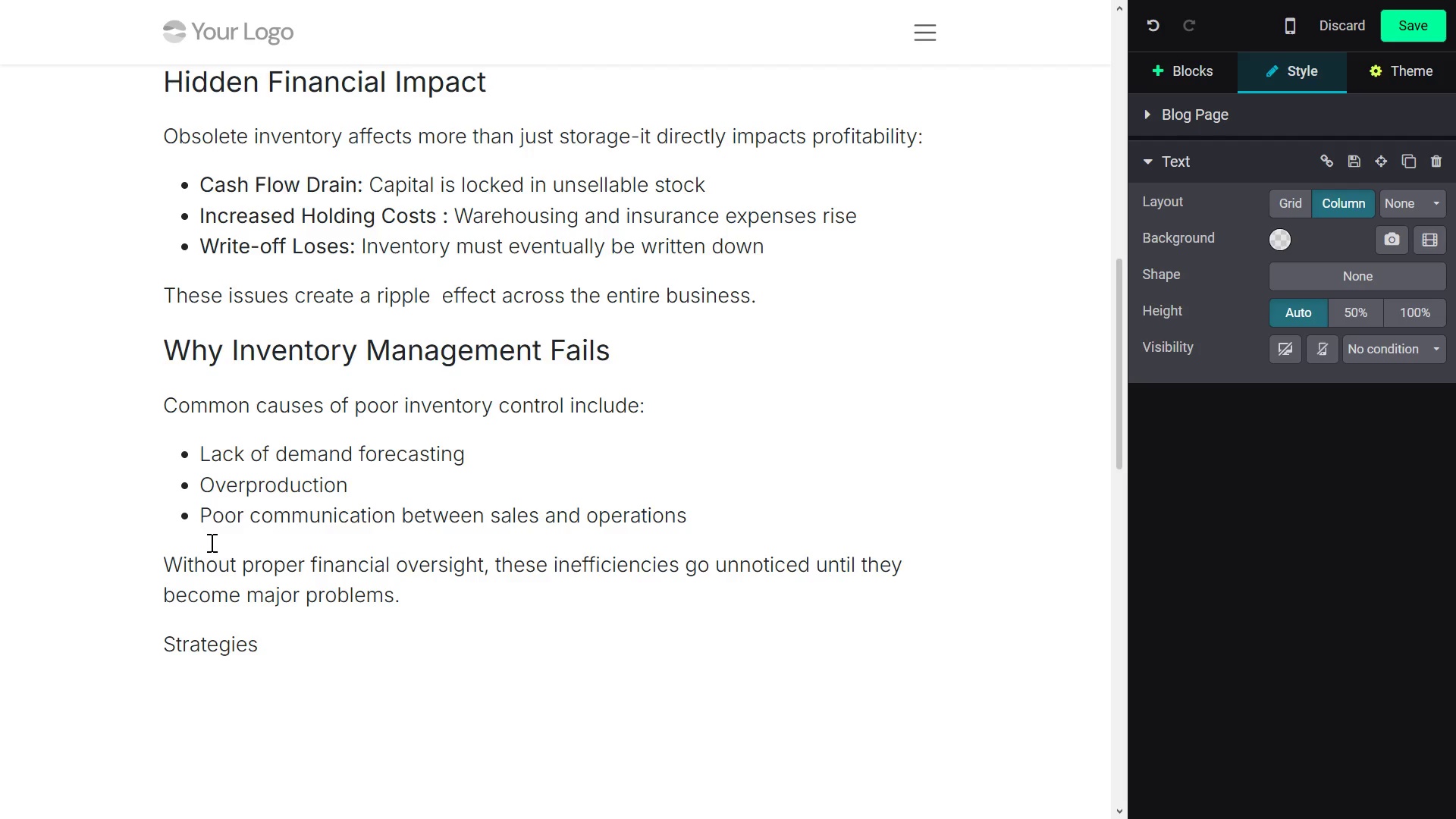 
type( to Reduce Obsolesce)
 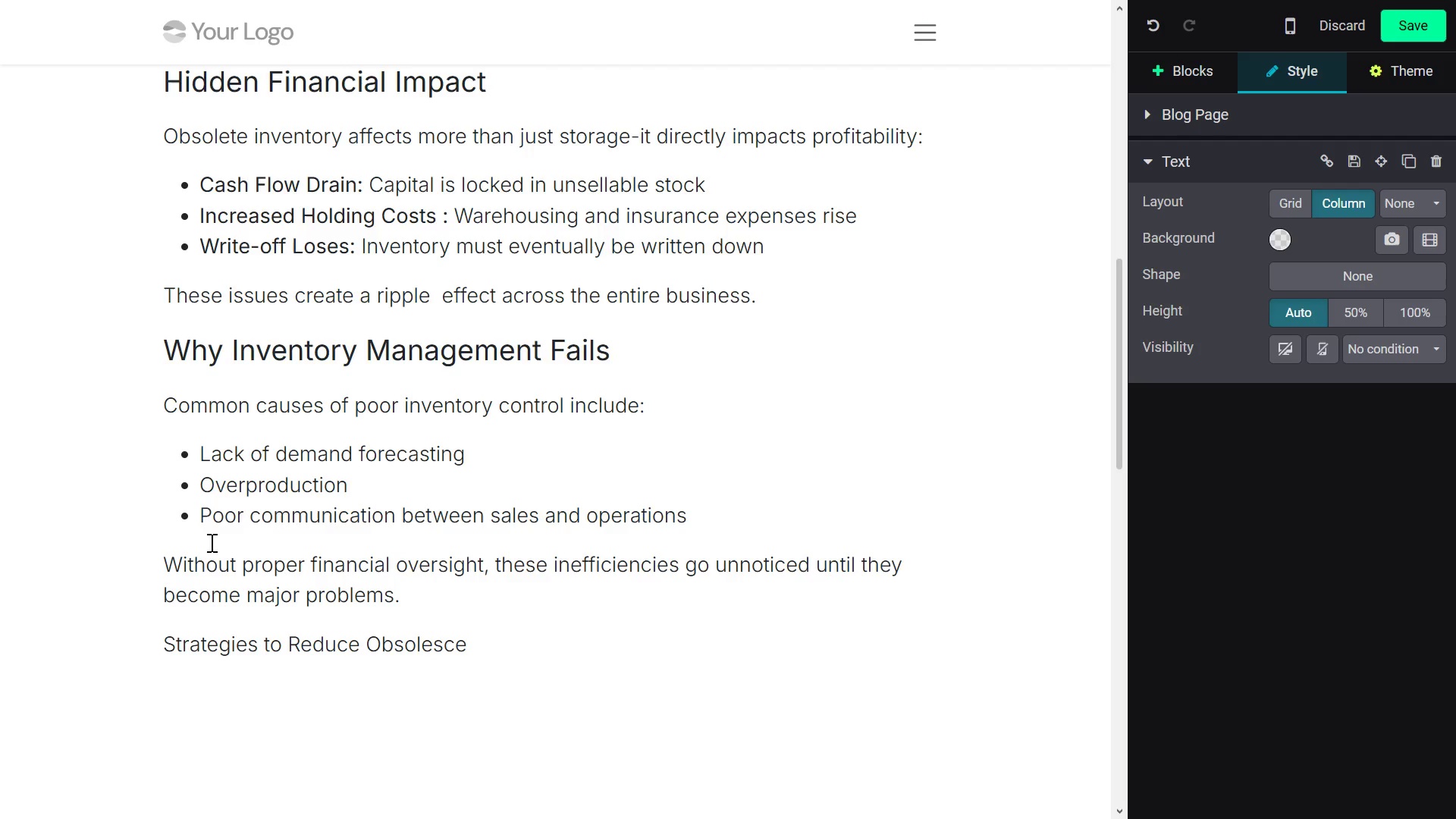 
type(b)
key(Backspace)
type(nce)
 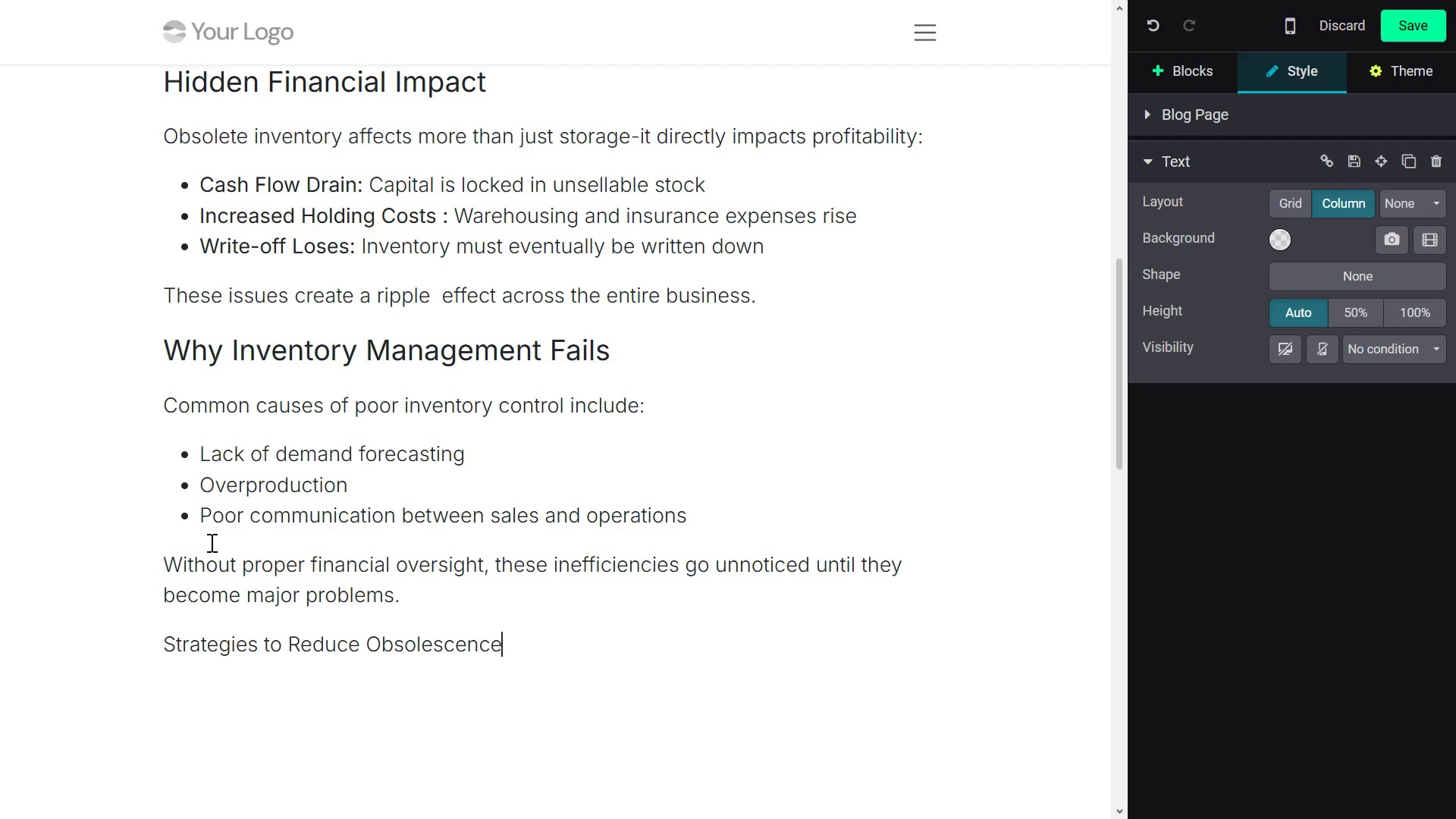 
key(Enter)
 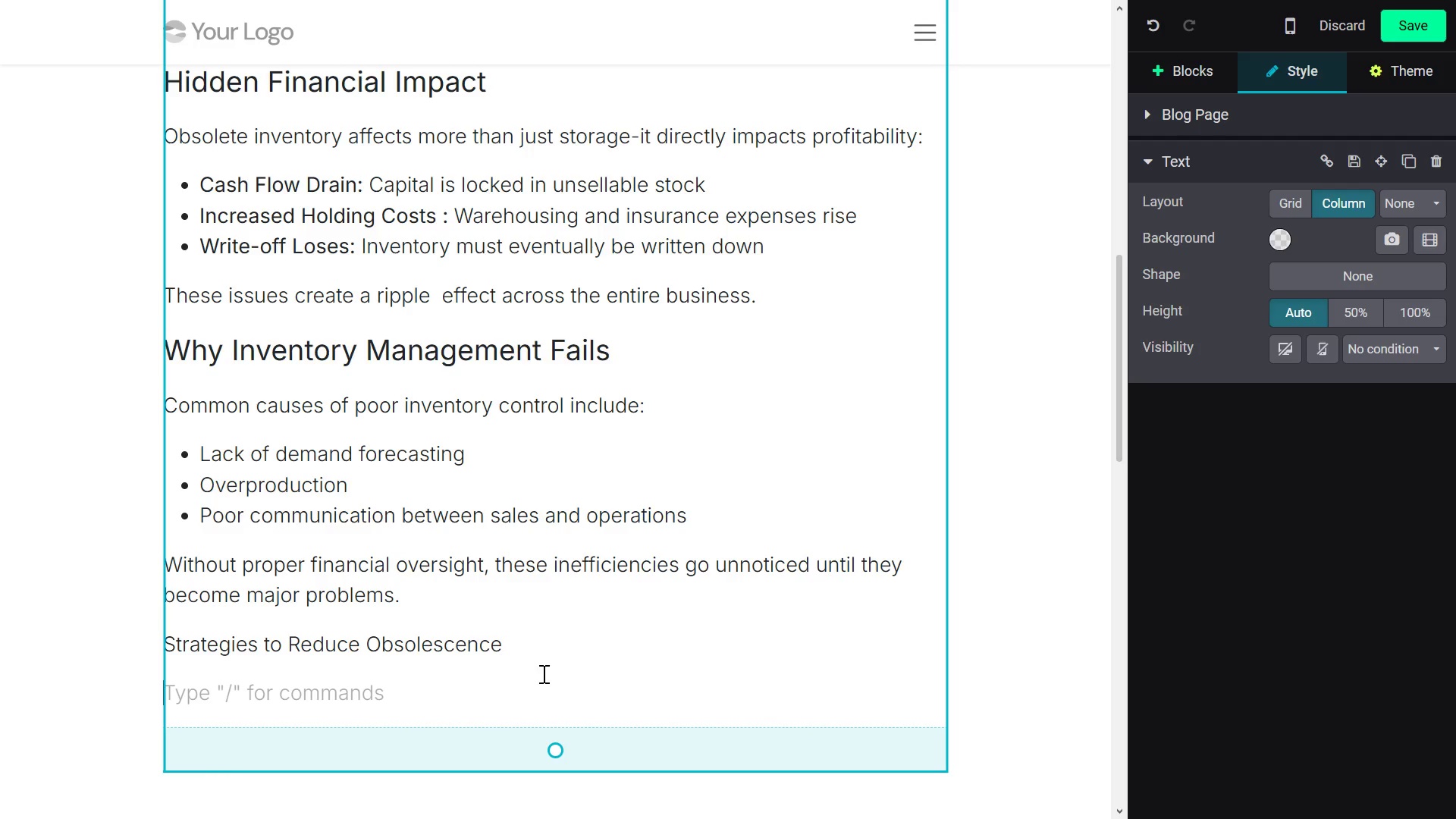 
left_click_drag(start_coordinate=[542, 670], to_coordinate=[155, 646])
 